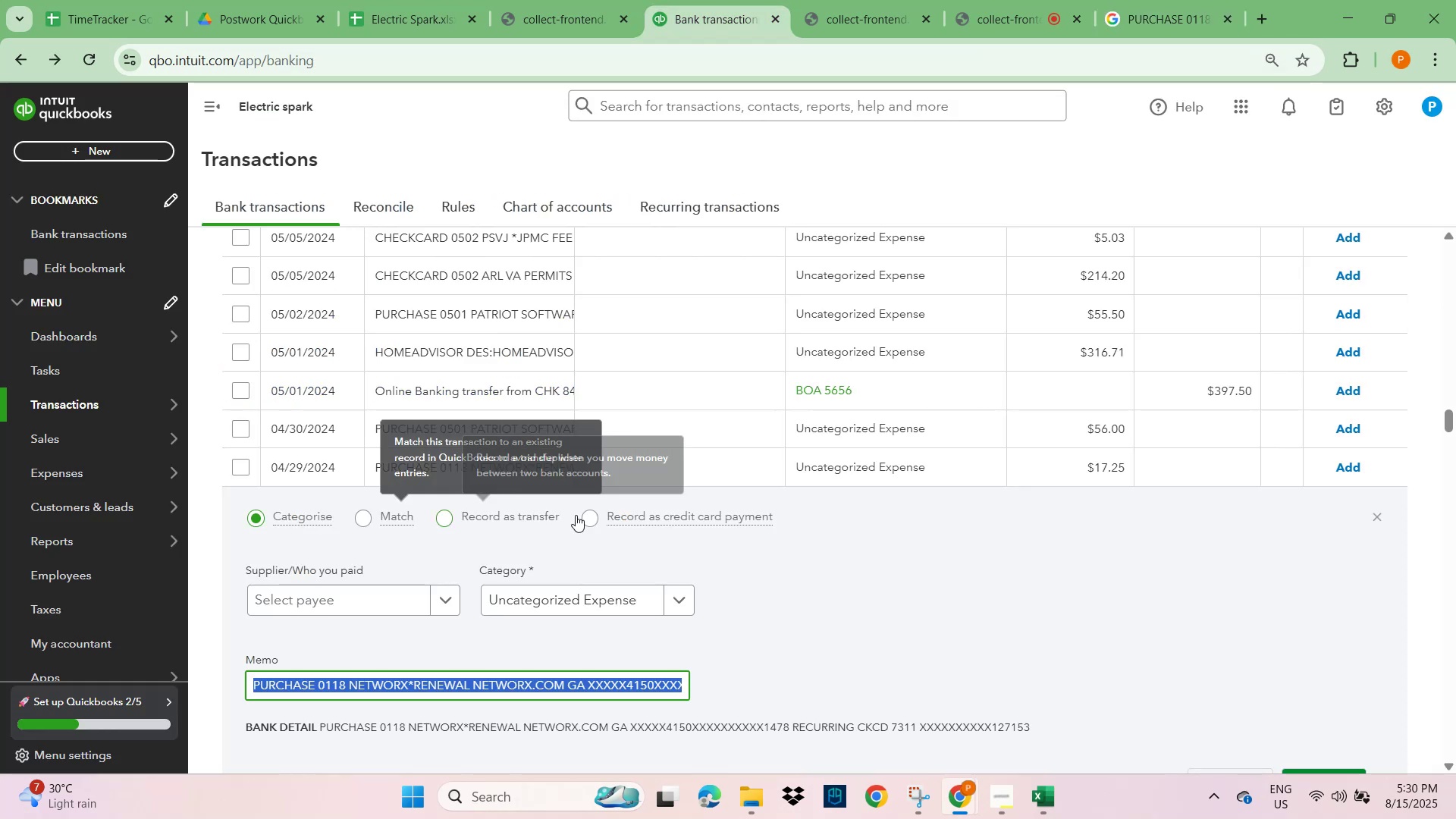 
scroll: coordinate [428, 631], scroll_direction: down, amount: 16.0
 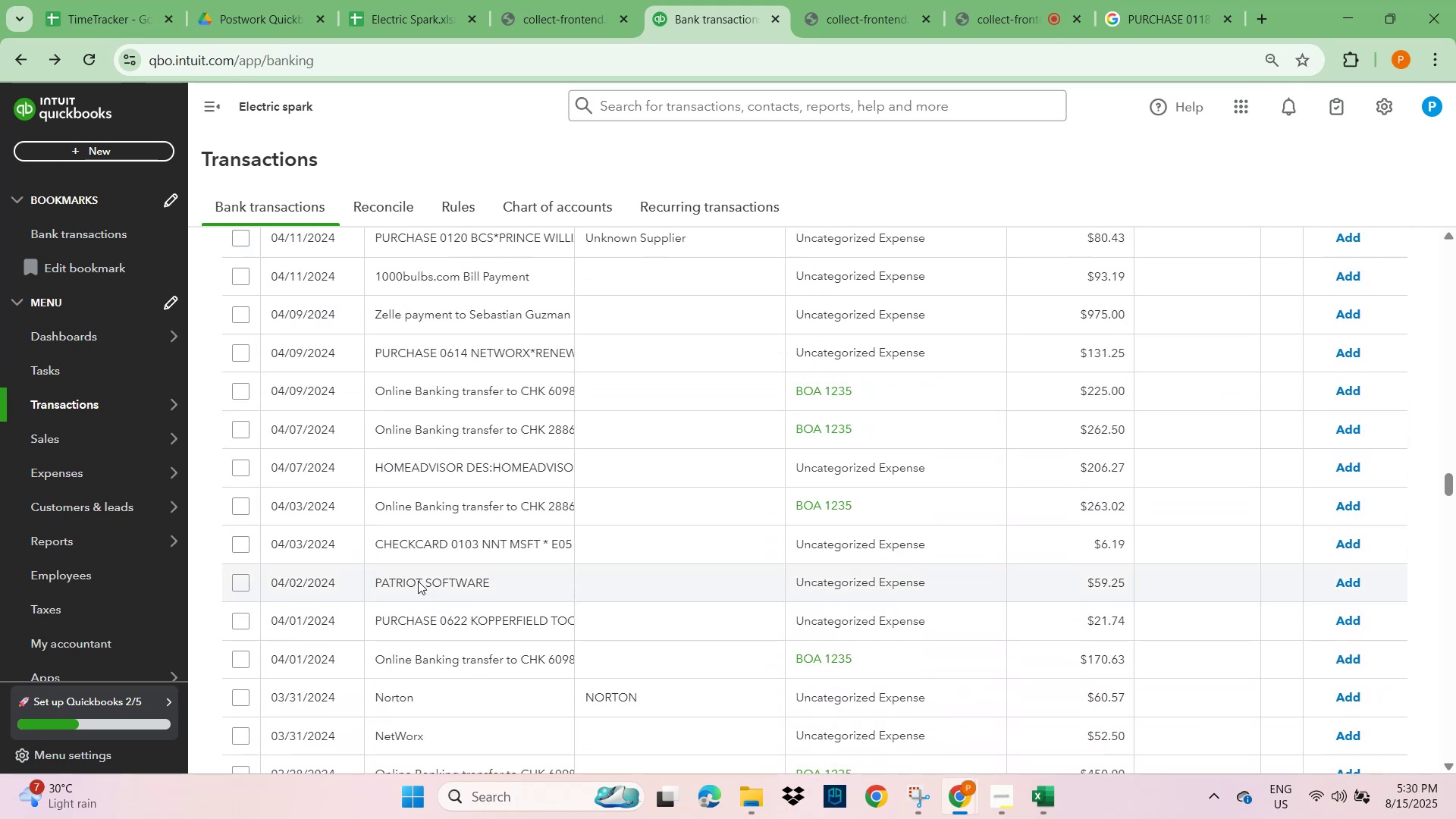 
wait(5.44)
 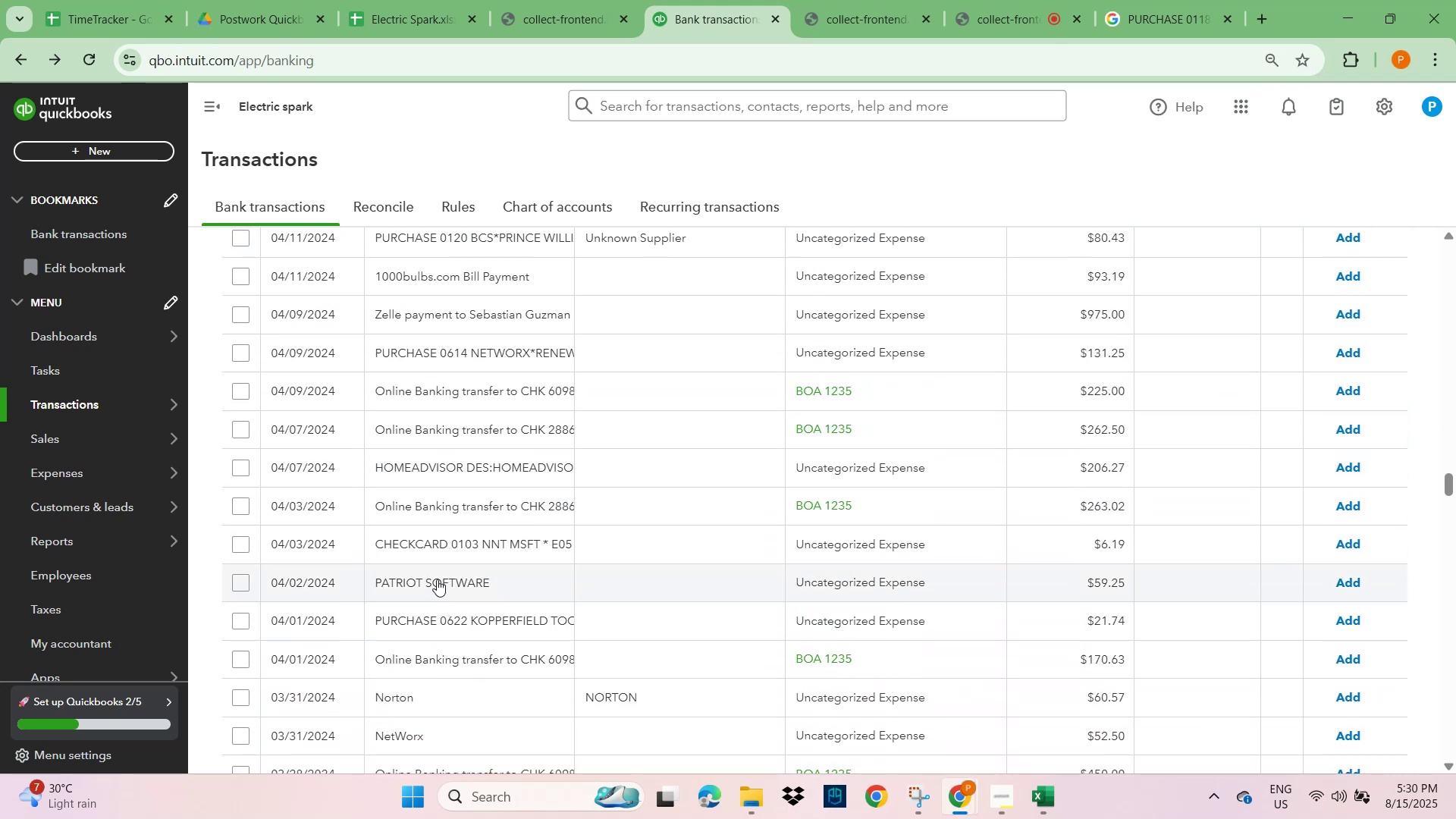 
left_click_drag(start_coordinate=[379, 475], to_coordinate=[205, 478])
 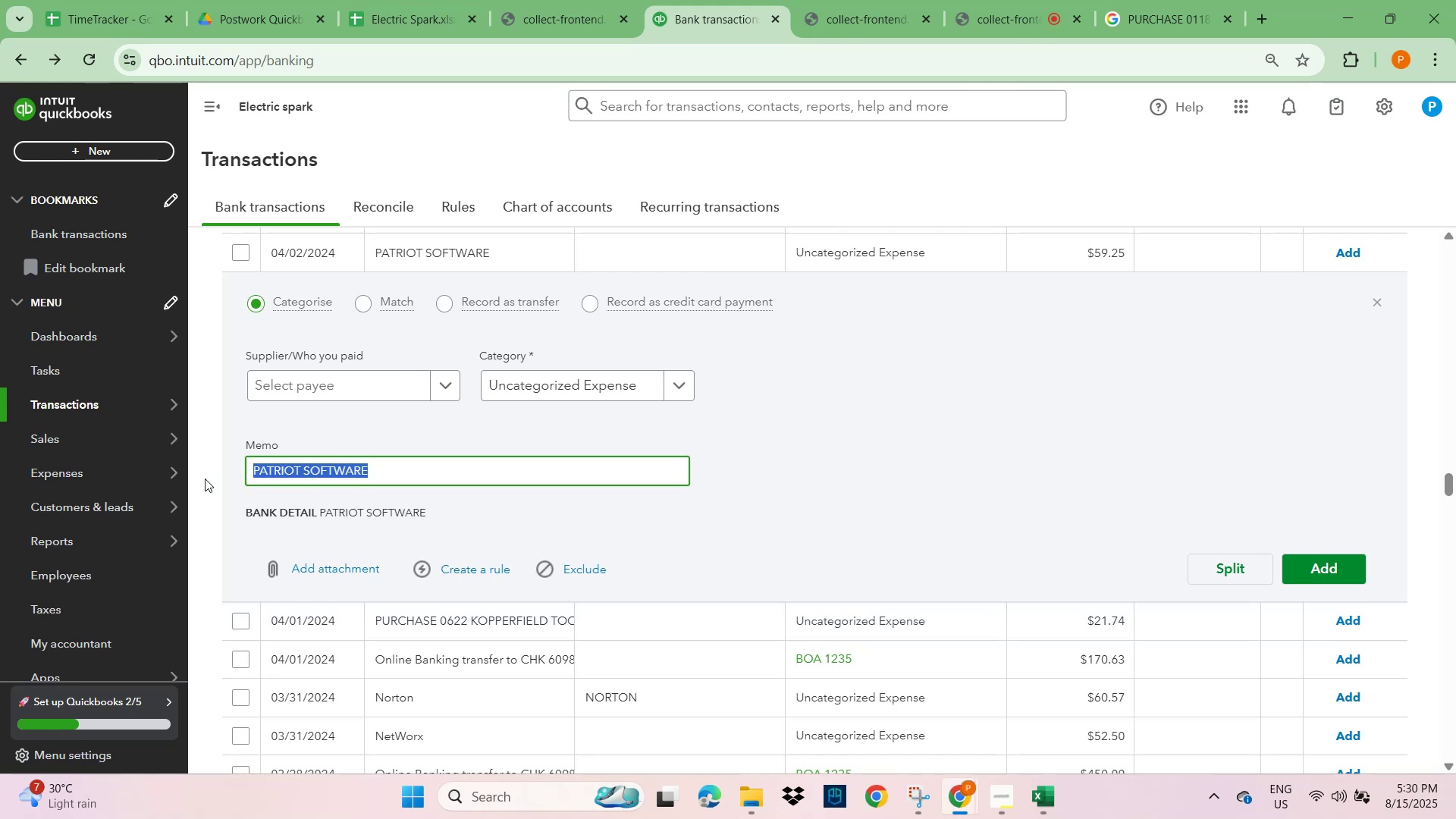 
key(Control+C)
 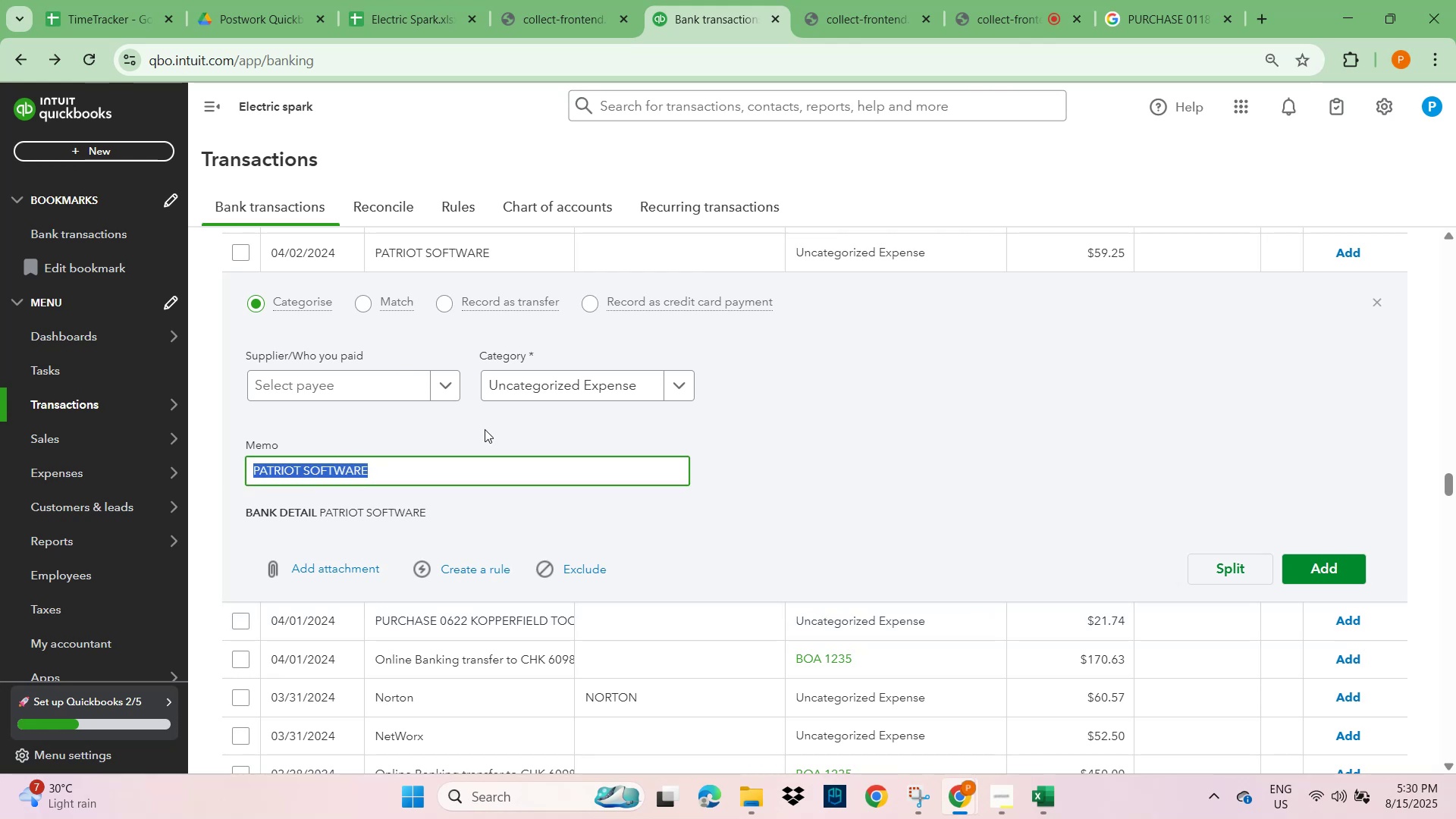 
scroll: coordinate [918, 437], scroll_direction: up, amount: 63.0
 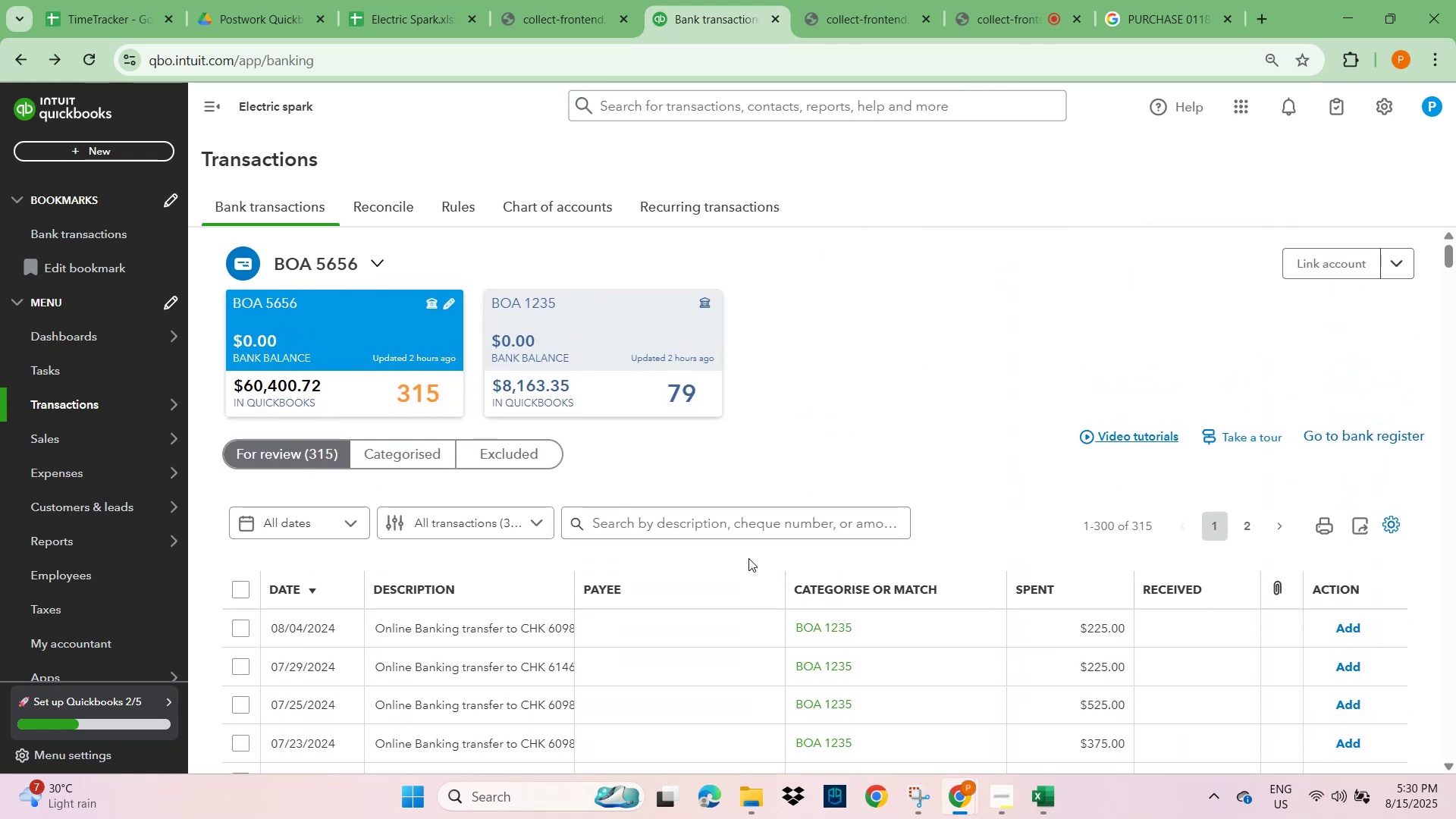 
left_click([747, 526])
 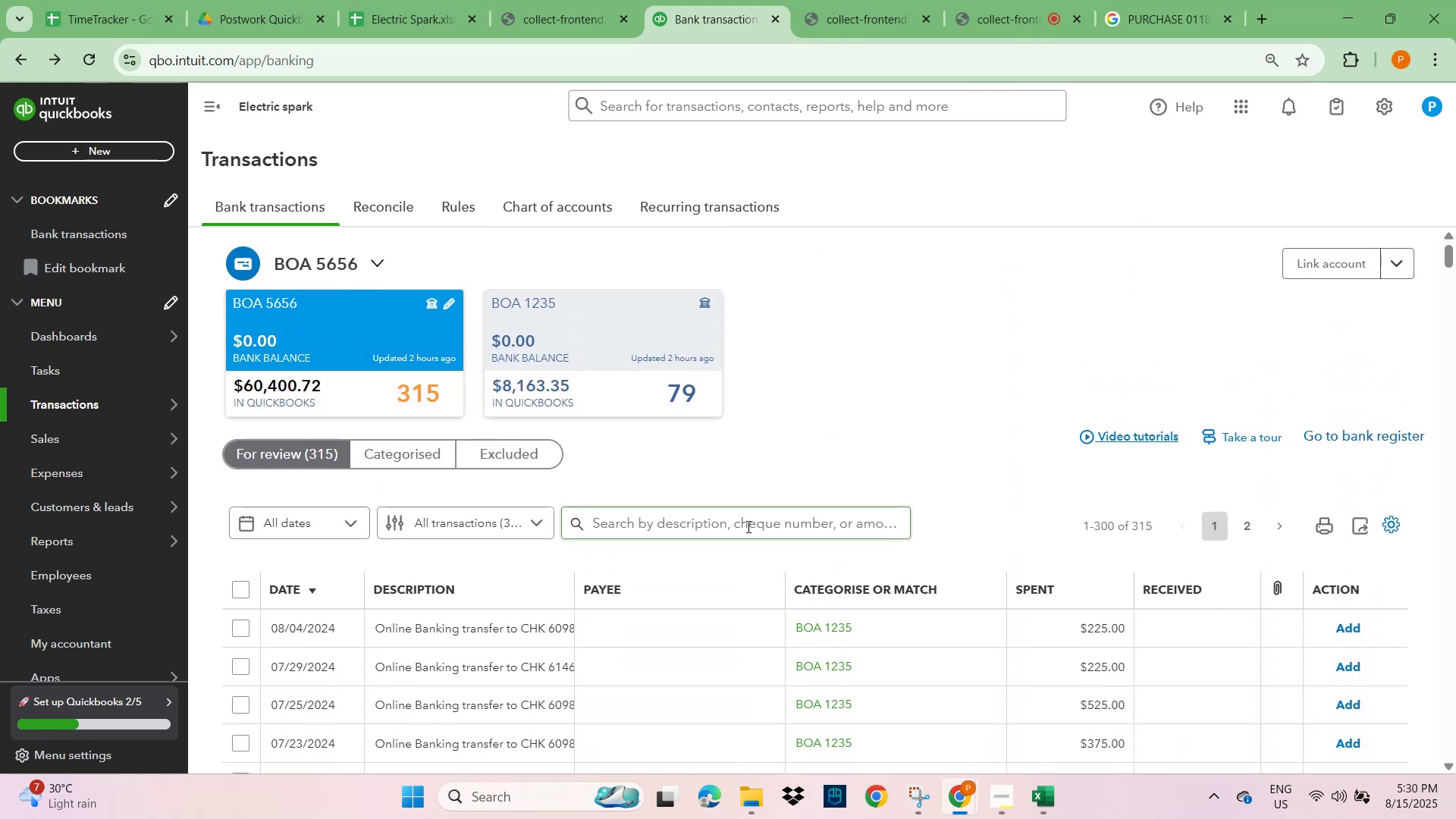 
key(Control+V)
 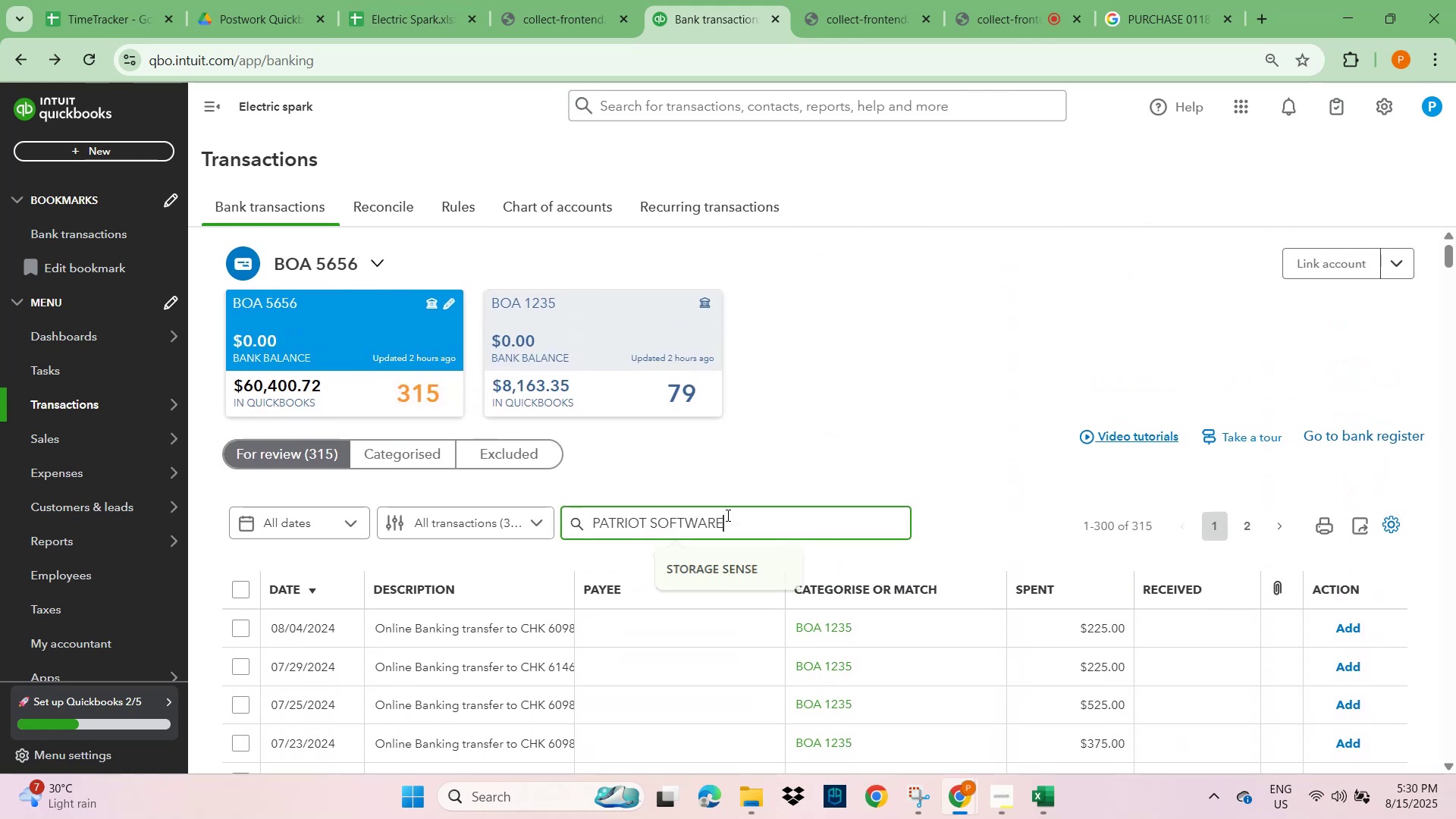 
key(NumpadEnter)
 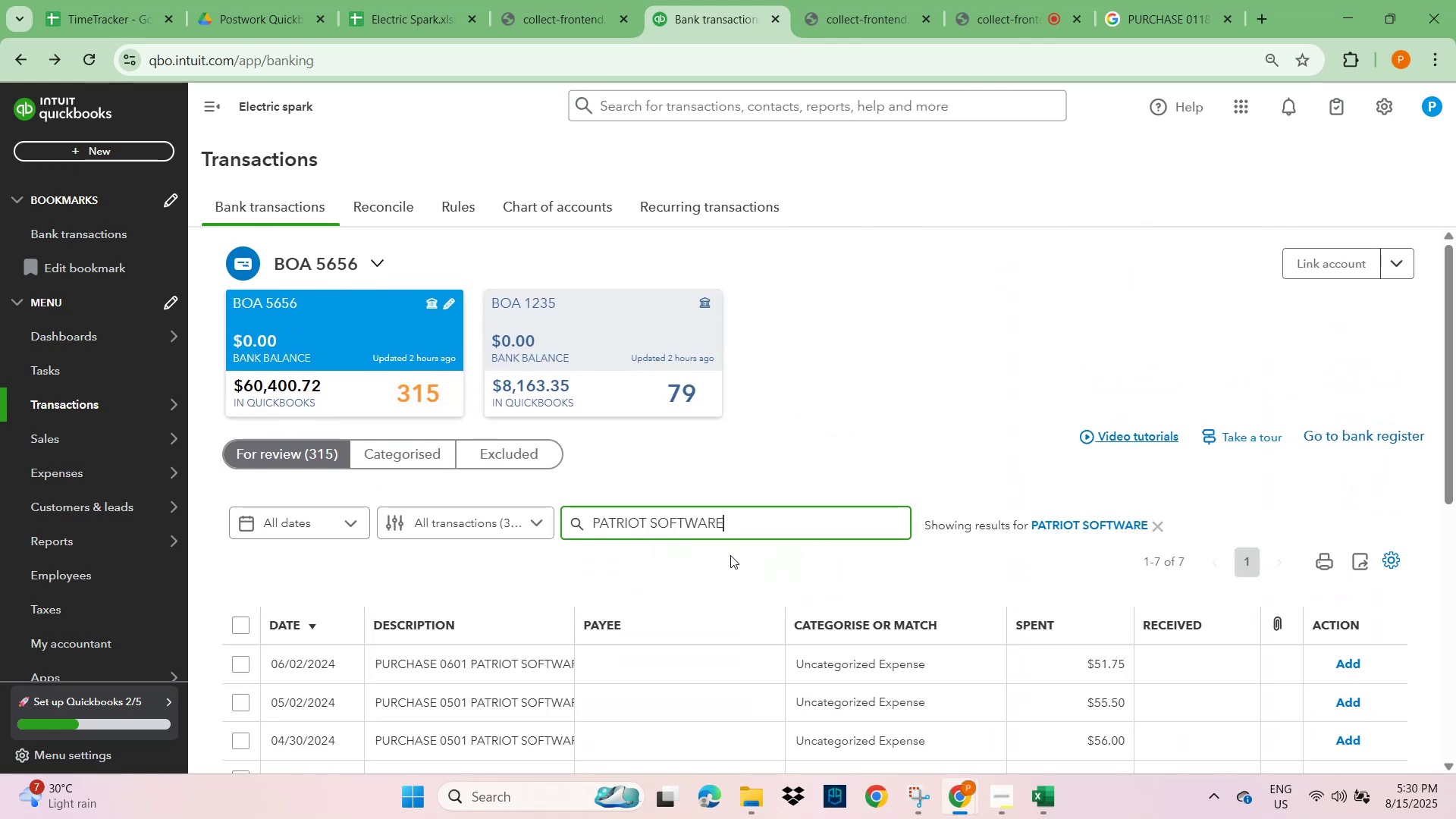 
scroll: coordinate [928, 565], scroll_direction: down, amount: 4.0
 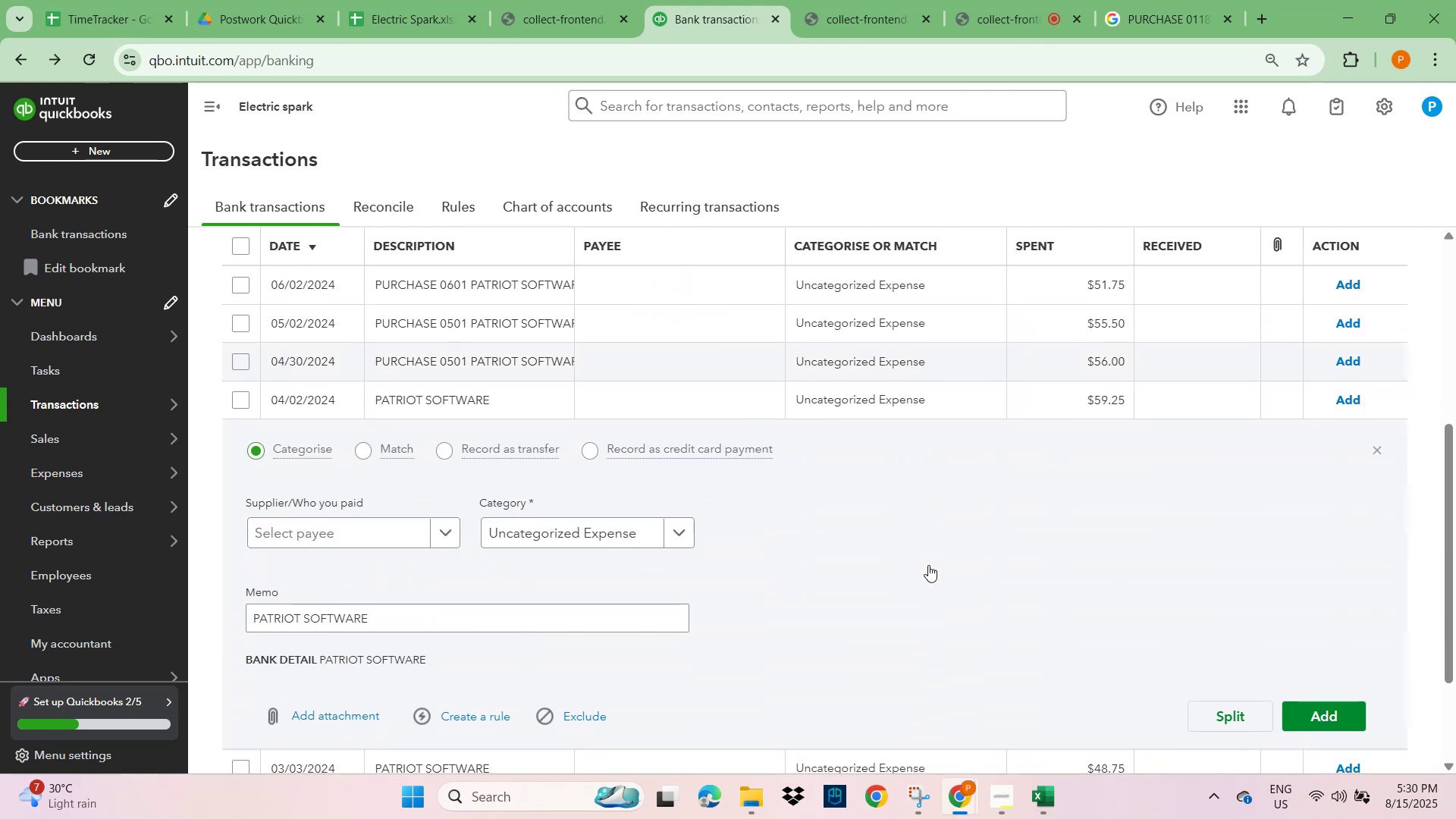 
scroll: coordinate [928, 566], scroll_direction: up, amount: 4.0
 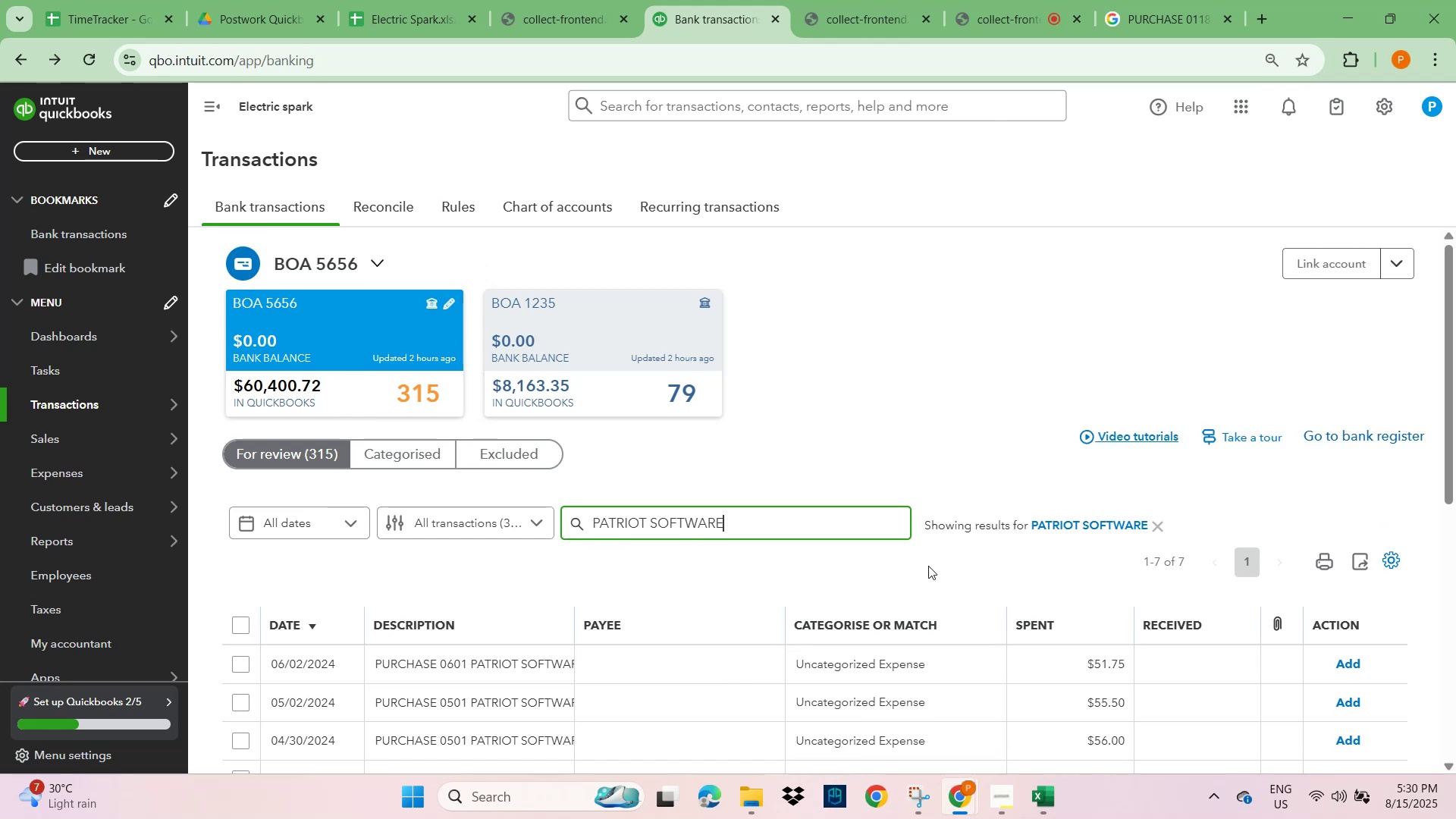 
scroll: coordinate [595, 601], scroll_direction: down, amount: 1.0
 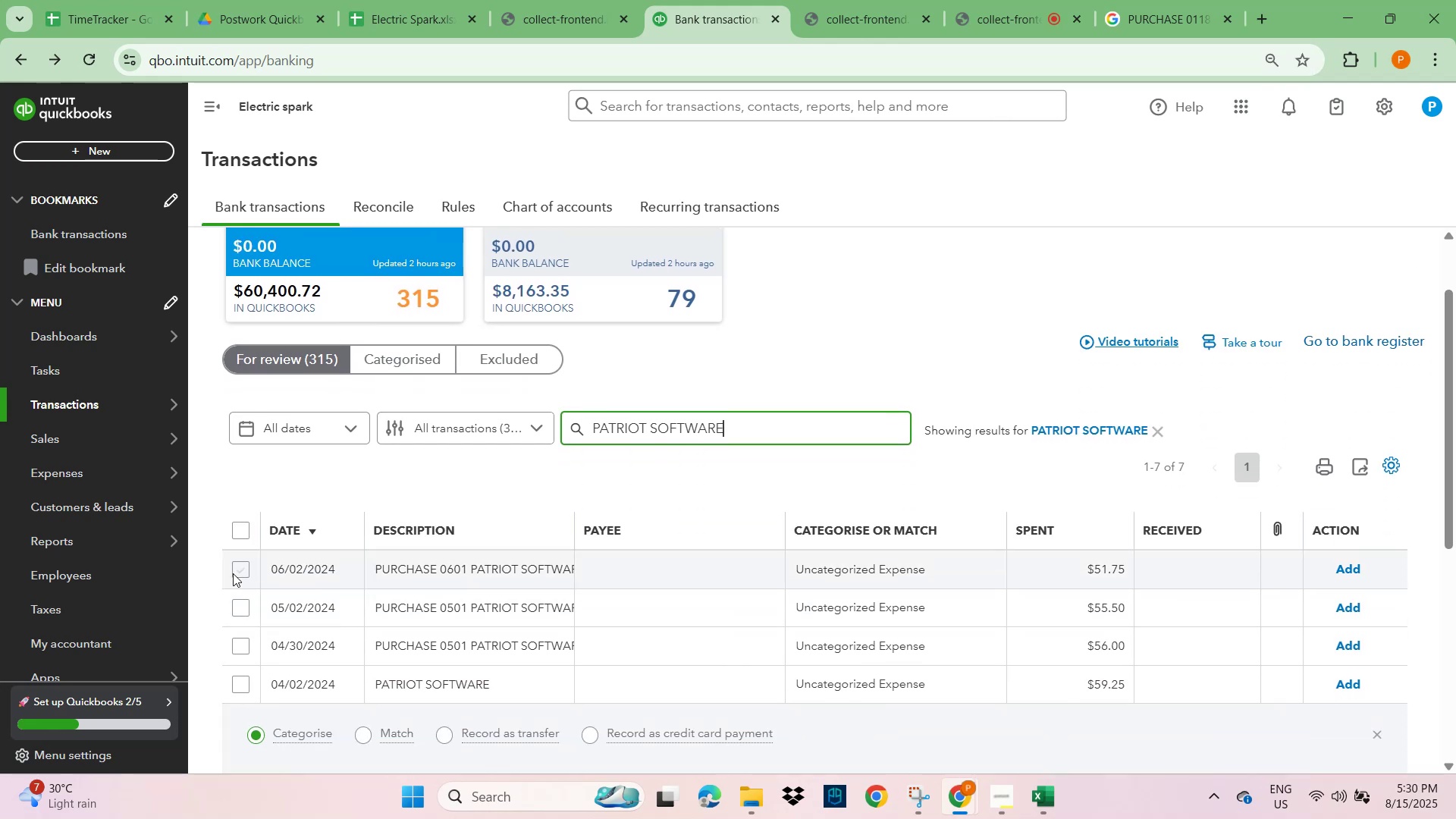 
left_click([232, 573])
 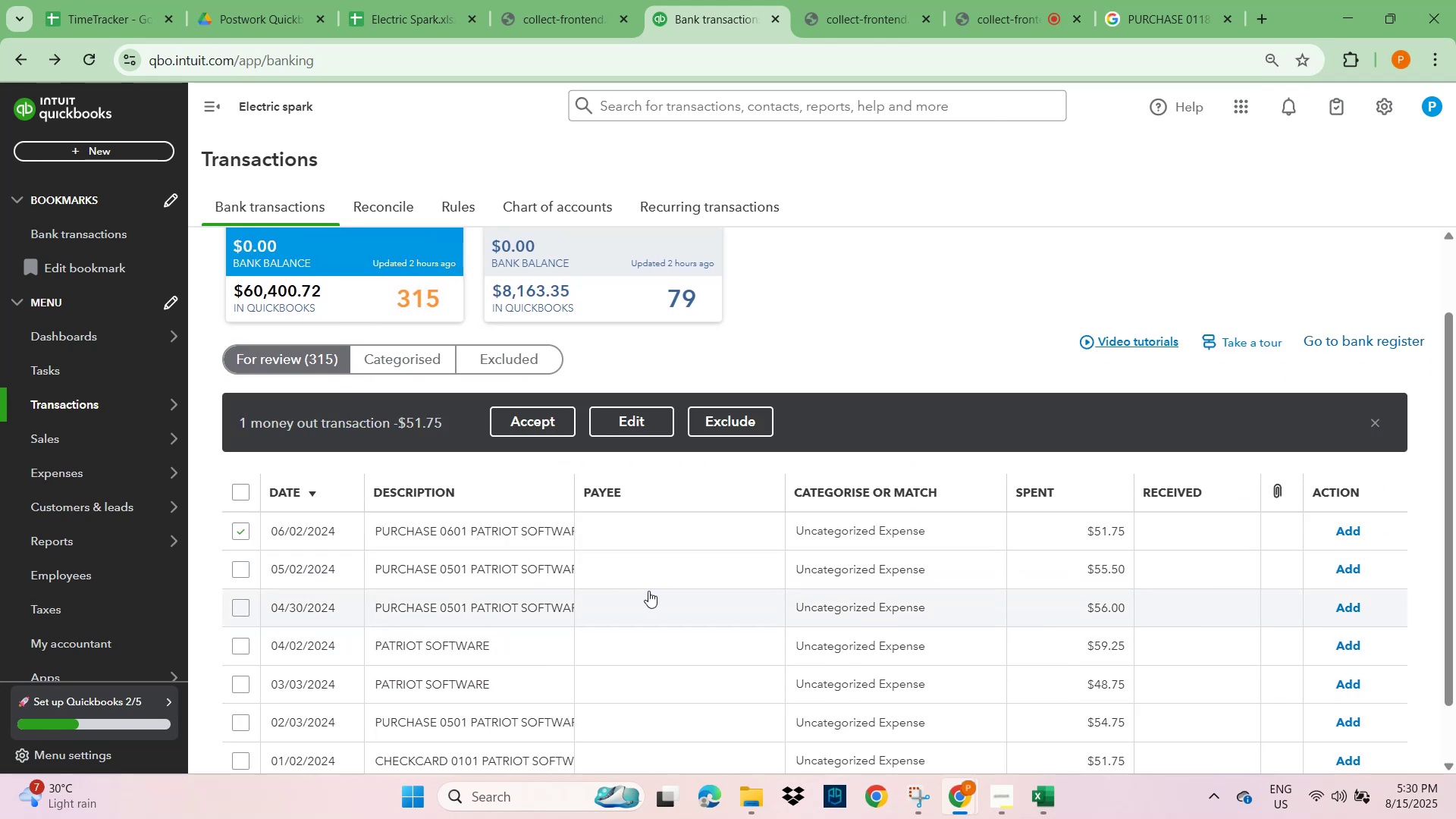 
scroll: coordinate [652, 592], scroll_direction: down, amount: 1.0
 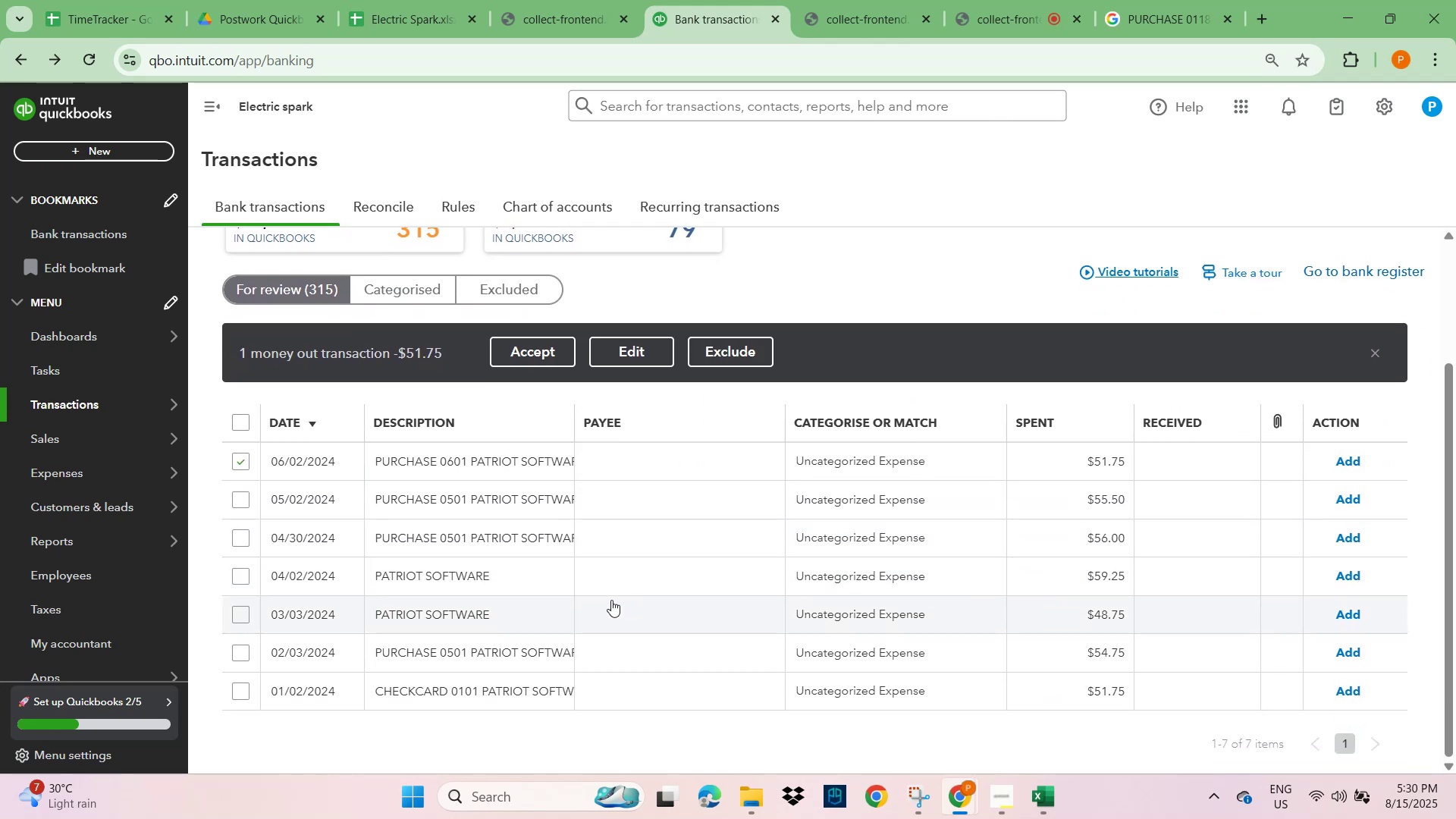 
wait(8.61)
 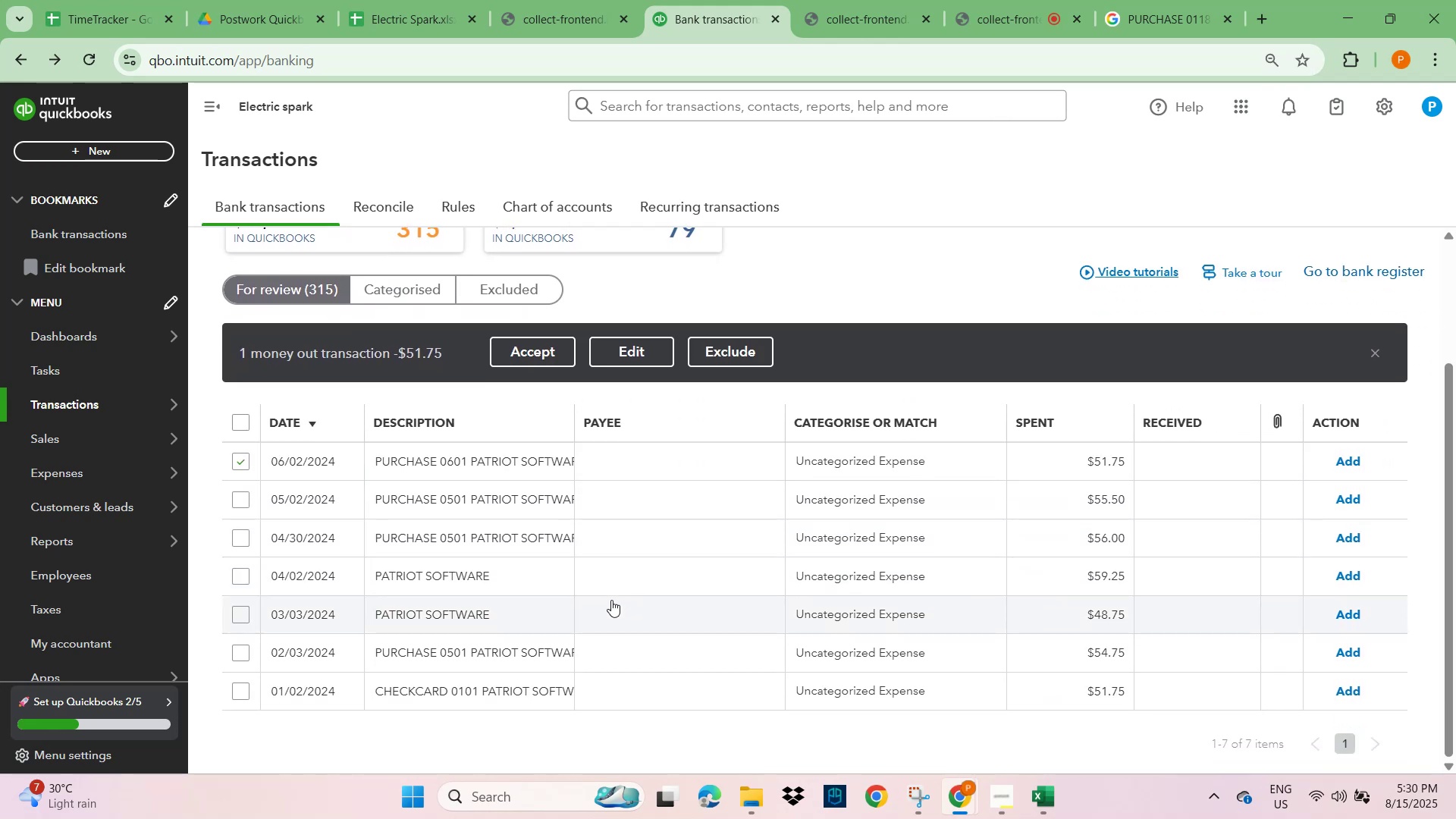 
mouse_move([1140, 5])
 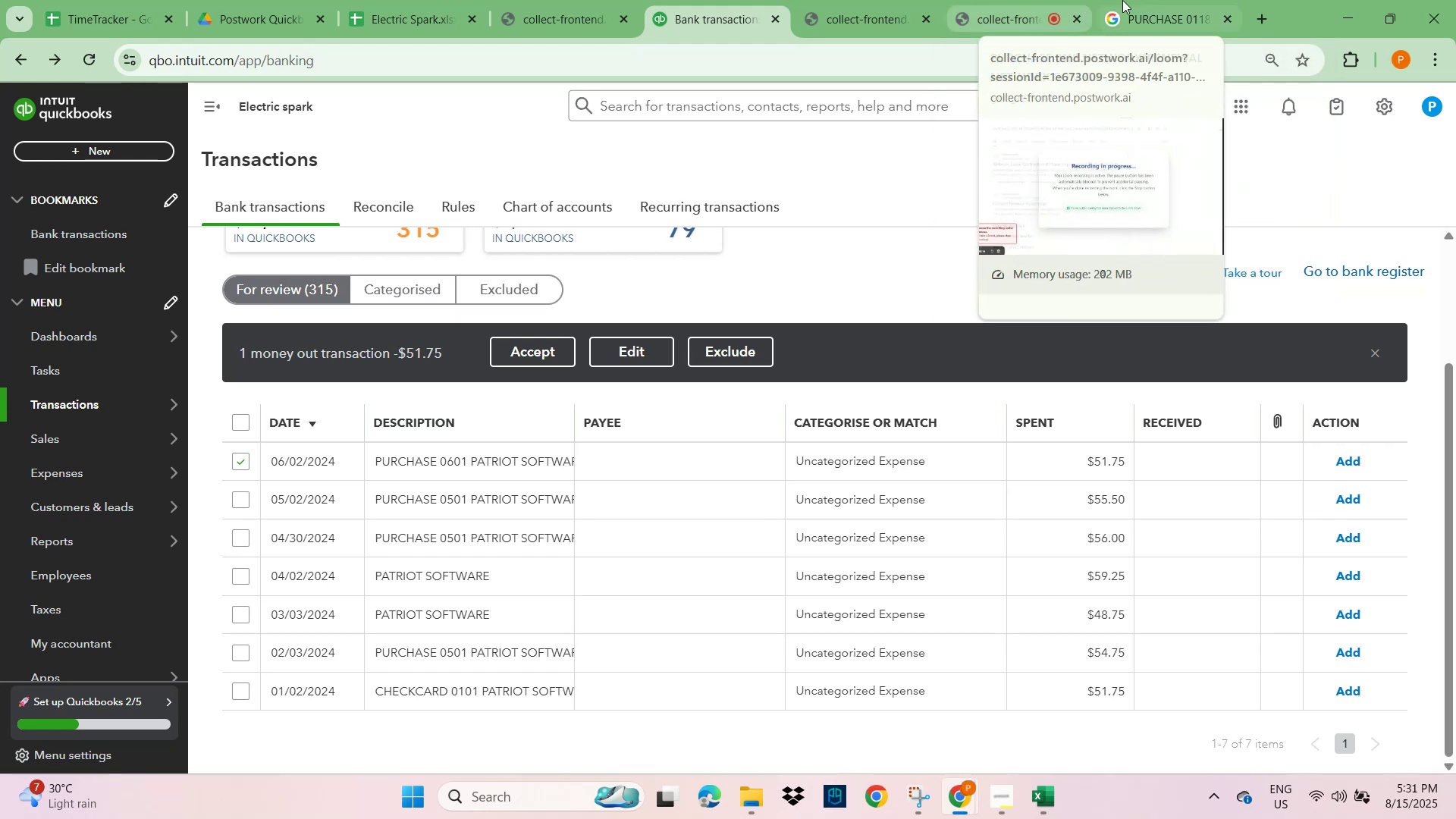 
left_click([1140, 14])
 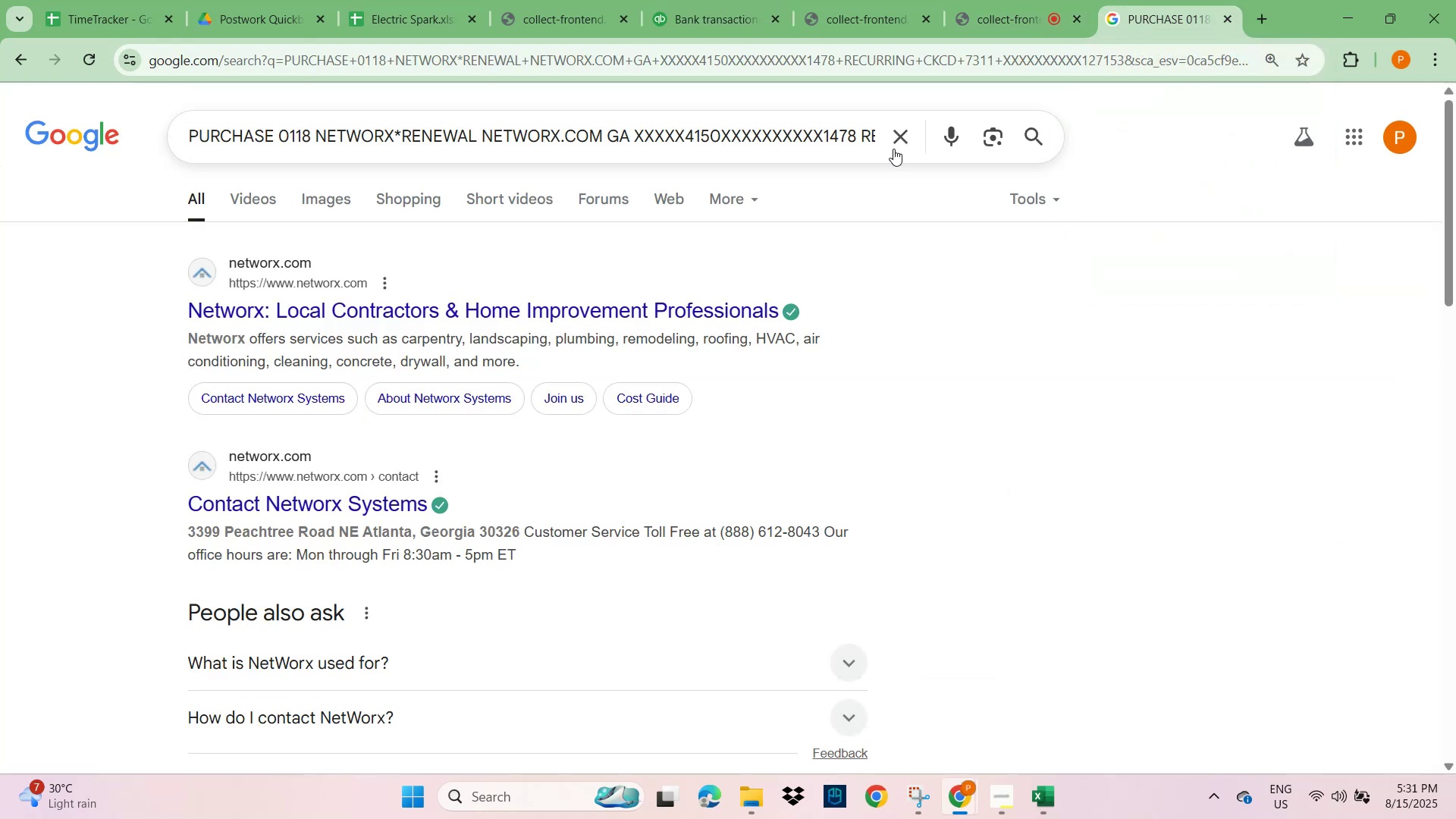 
left_click([895, 142])
 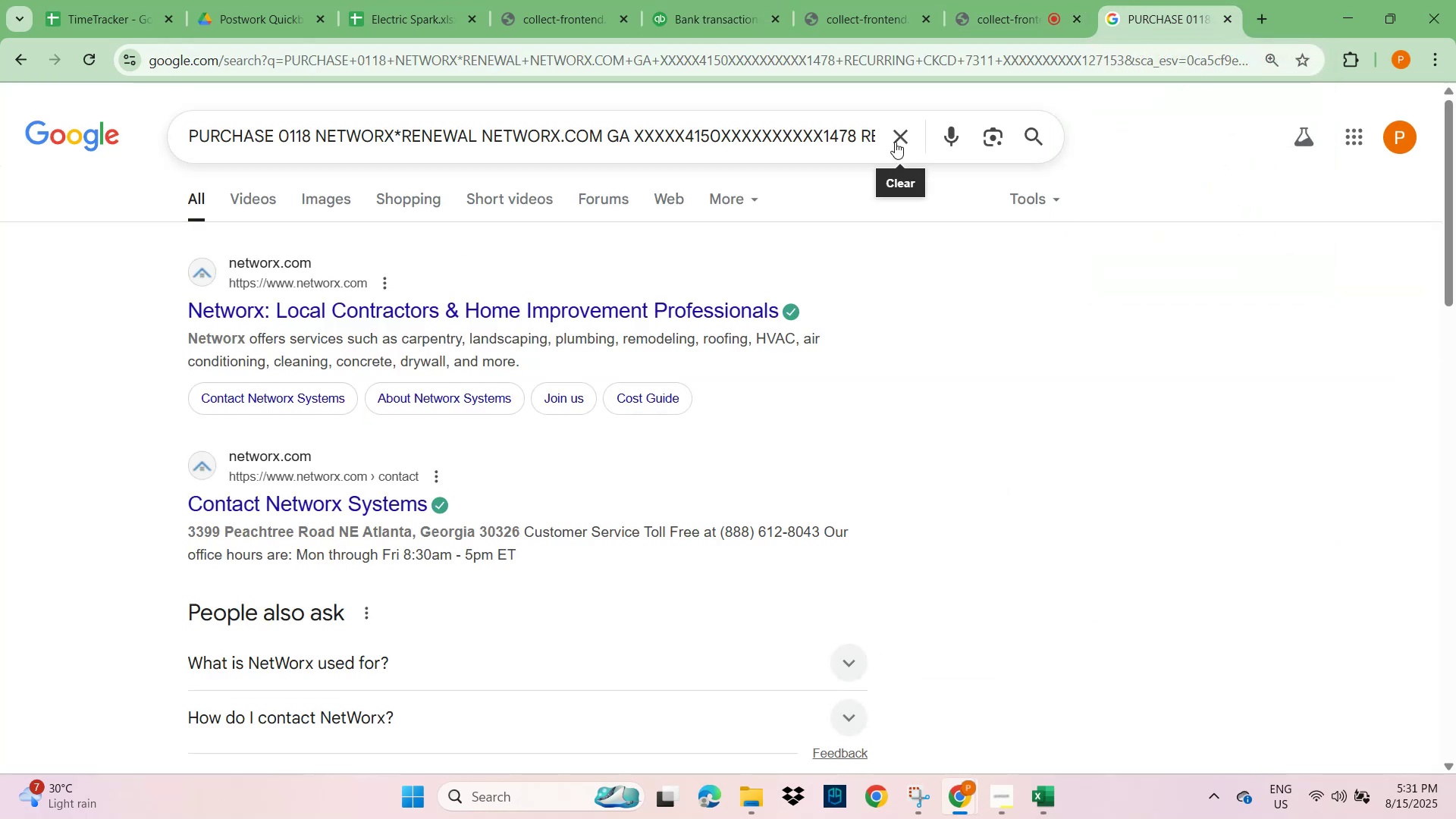 
key(Control+V)
 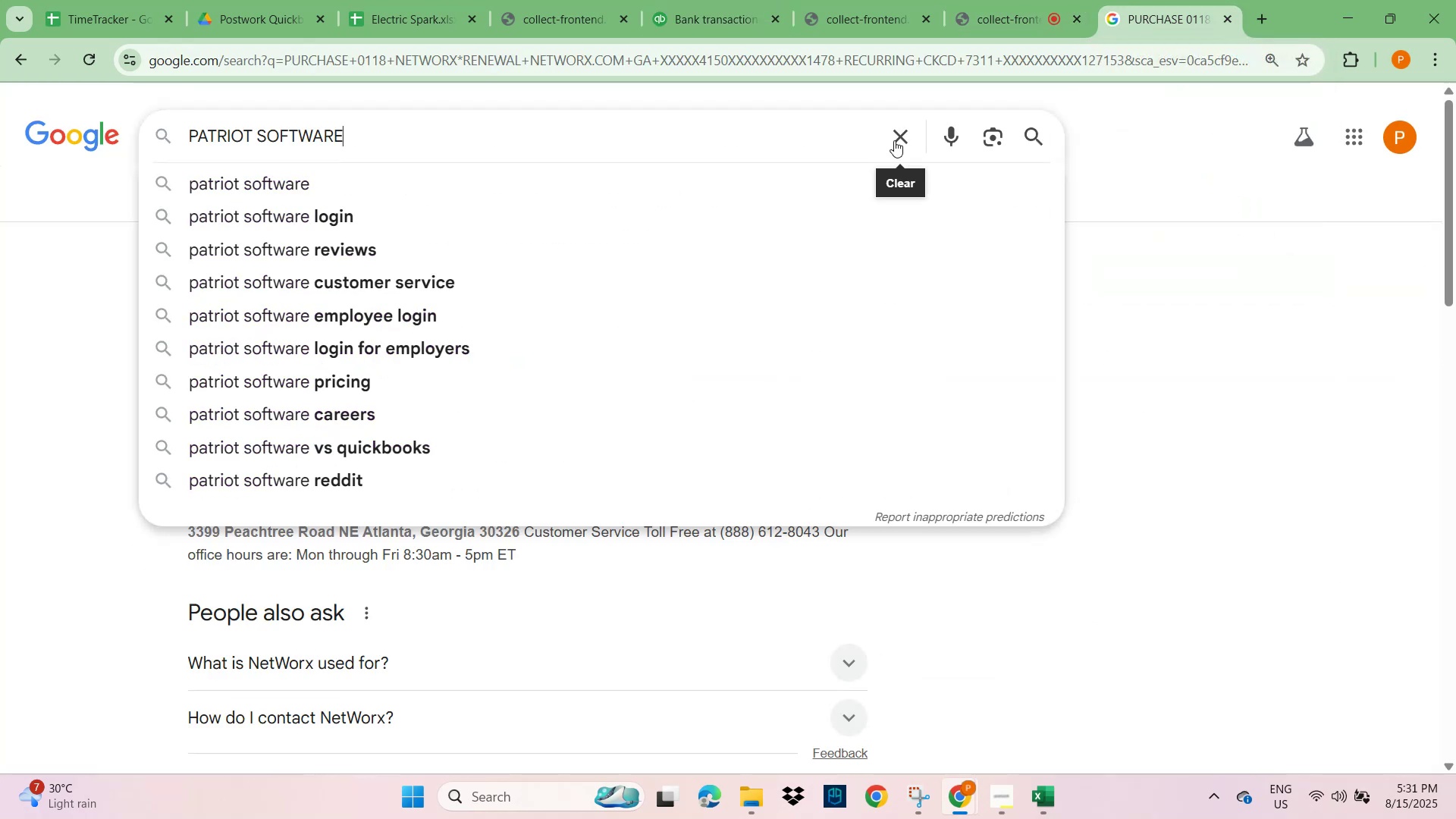 
key(NumpadEnter)
 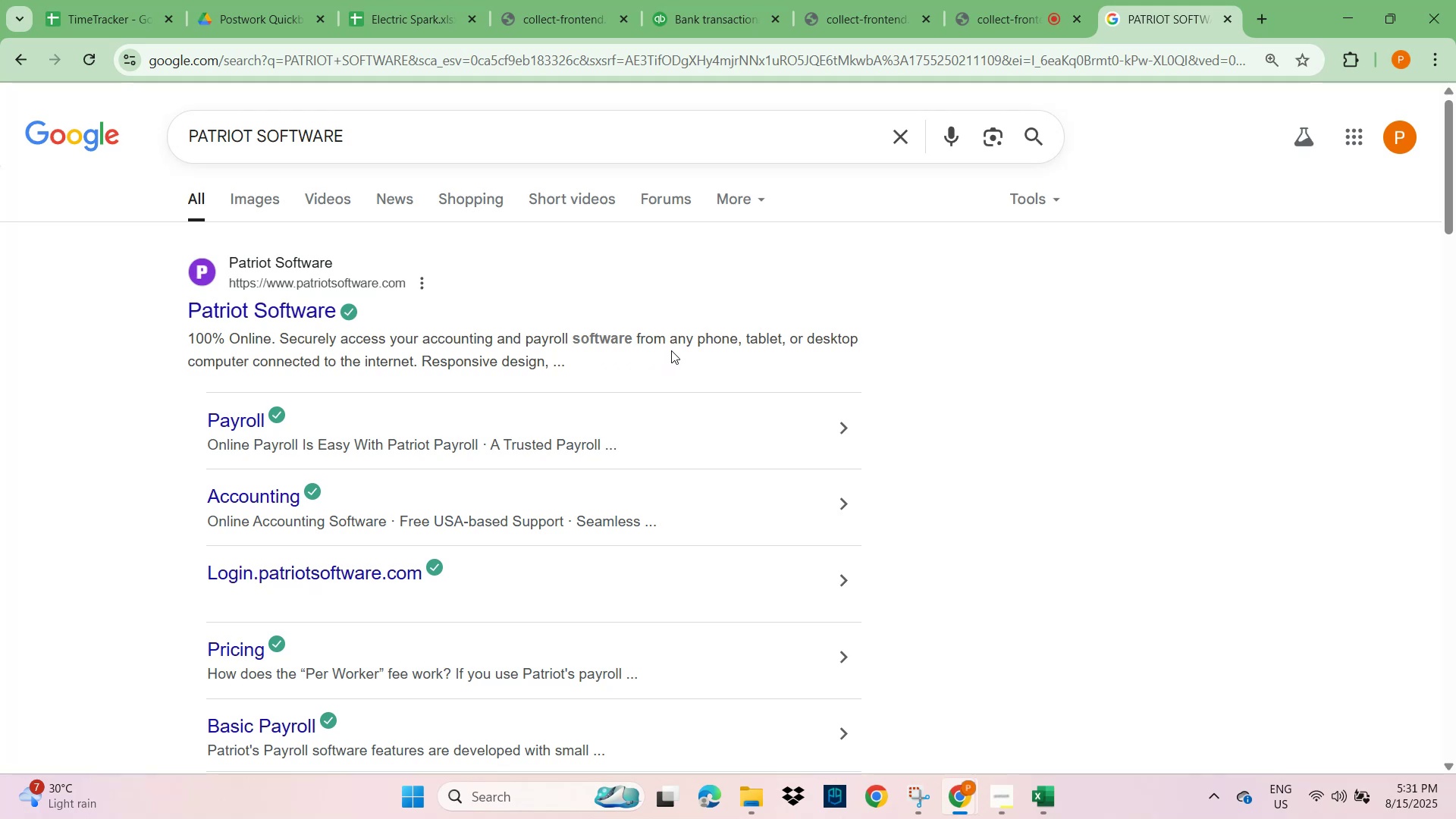 
wait(47.76)
 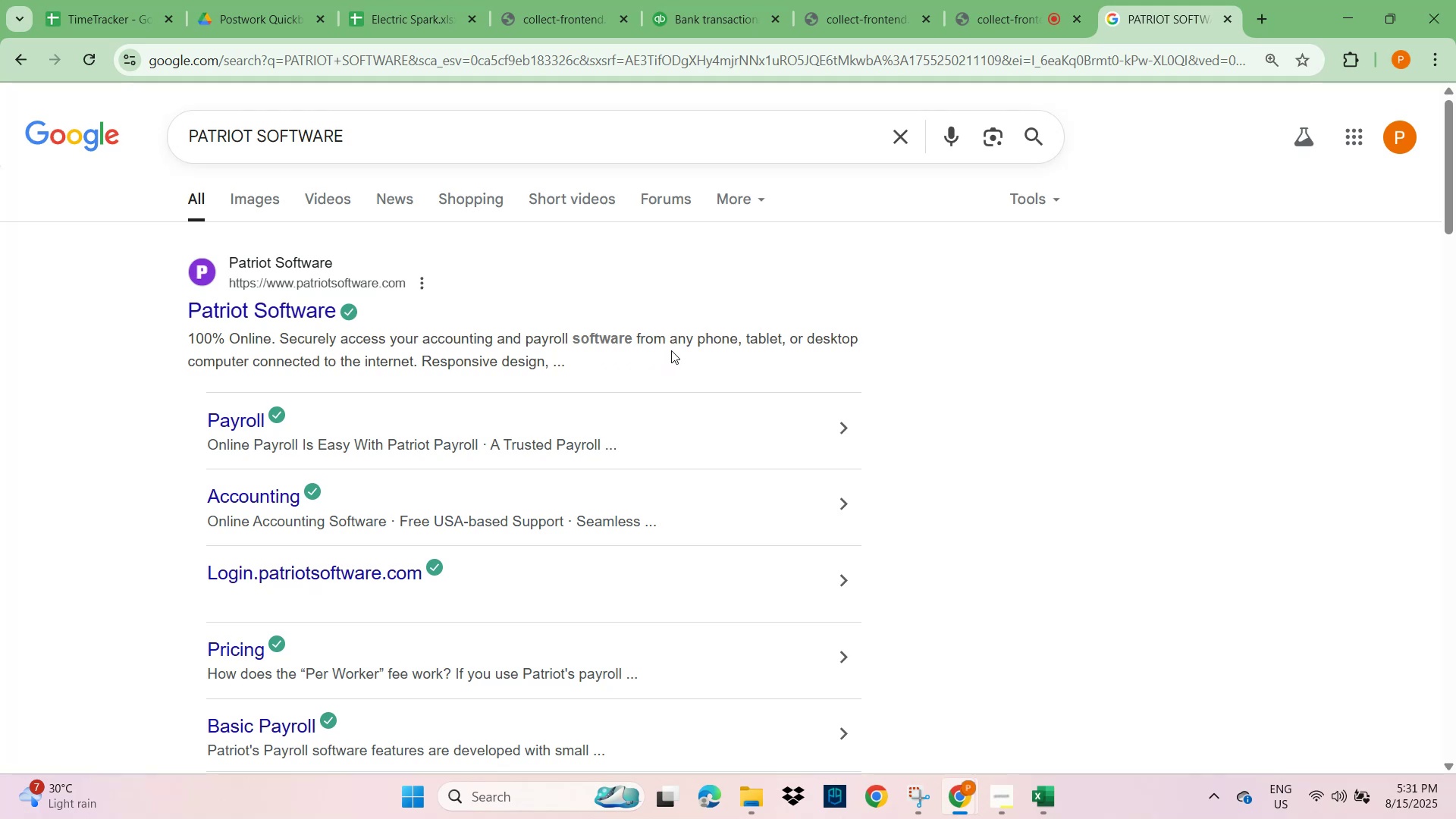 
left_click([418, 469])
 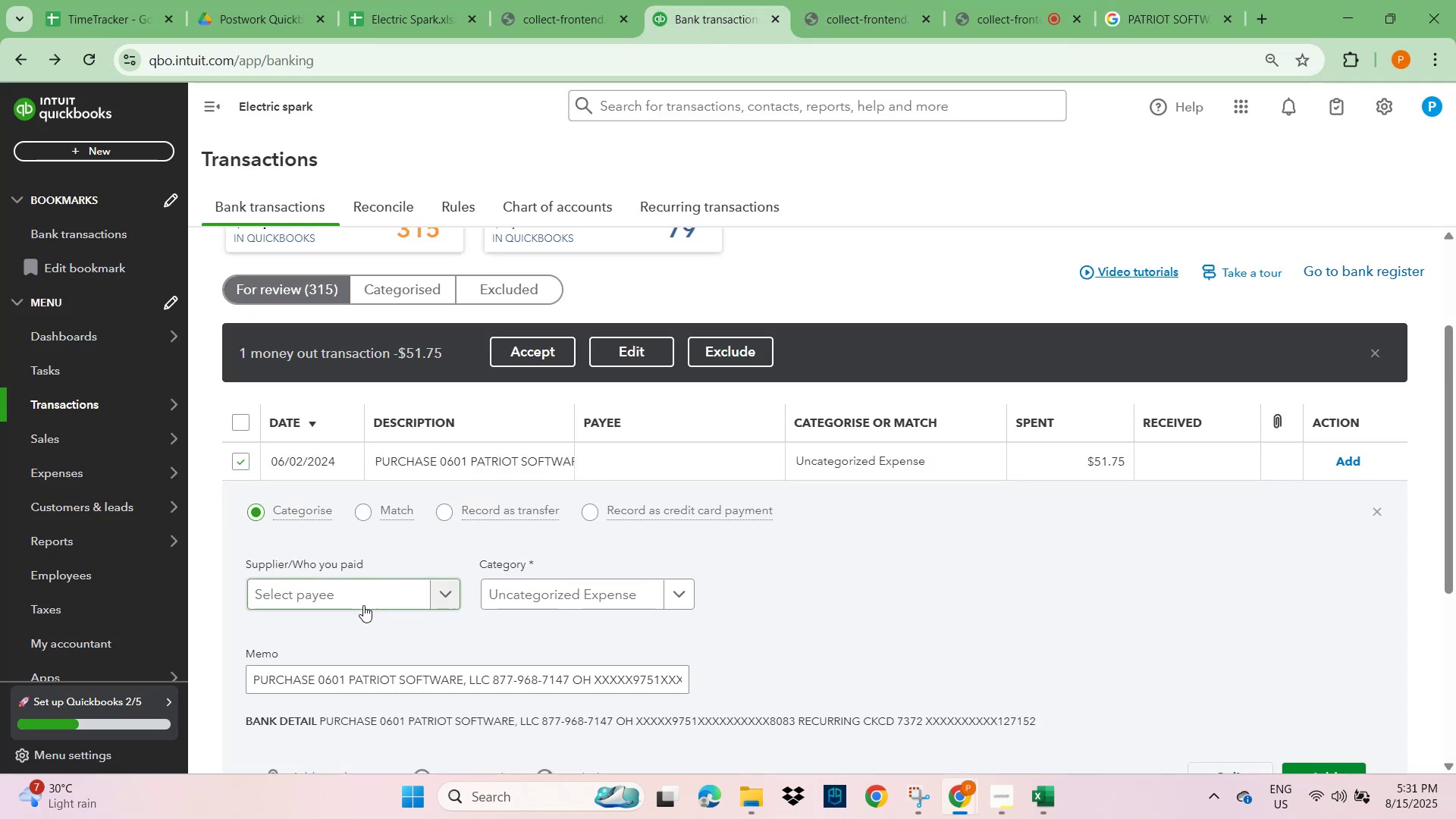 
left_click([348, 595])
 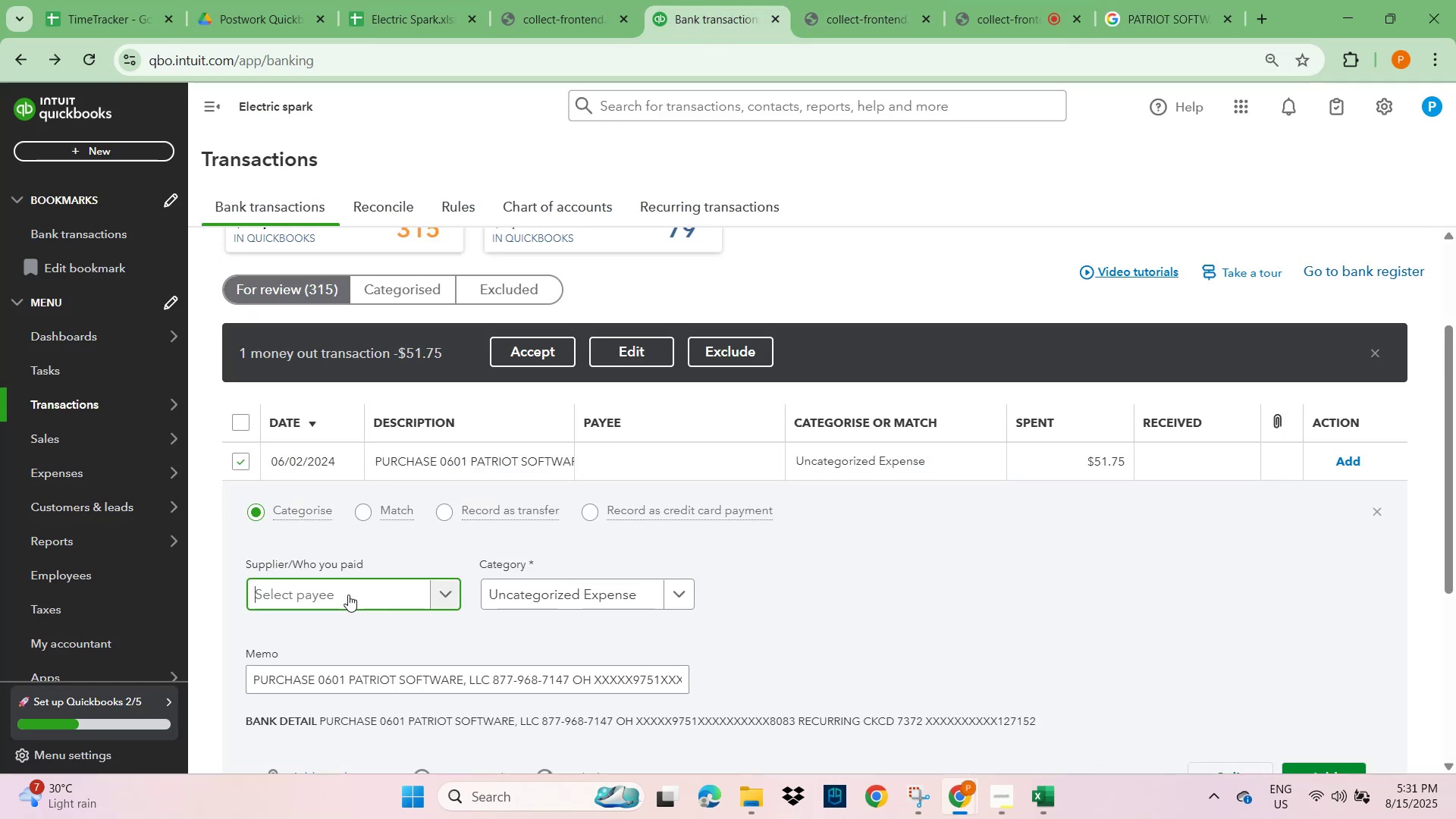 
key(Control+V)
 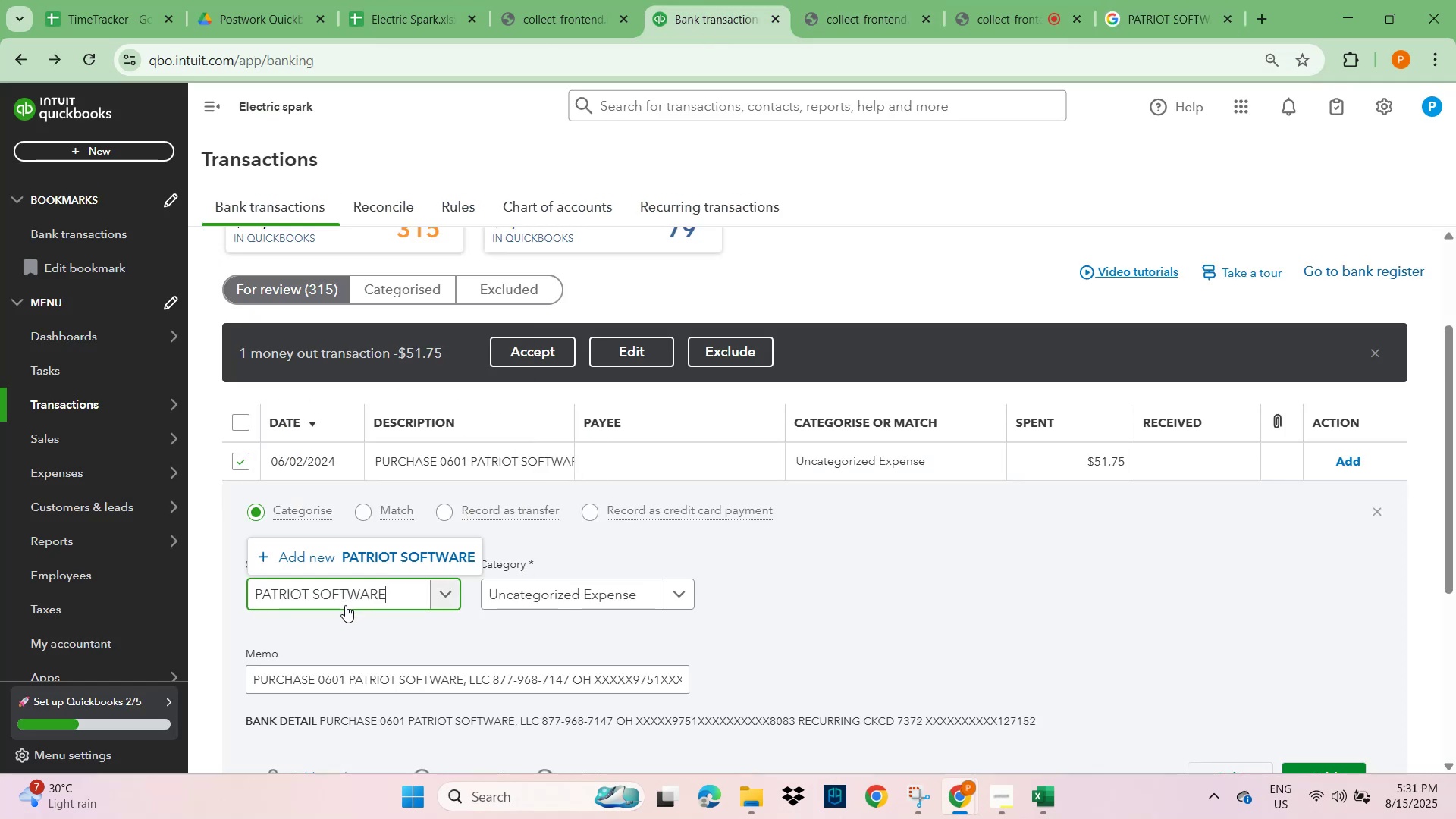 
left_click([396, 563])
 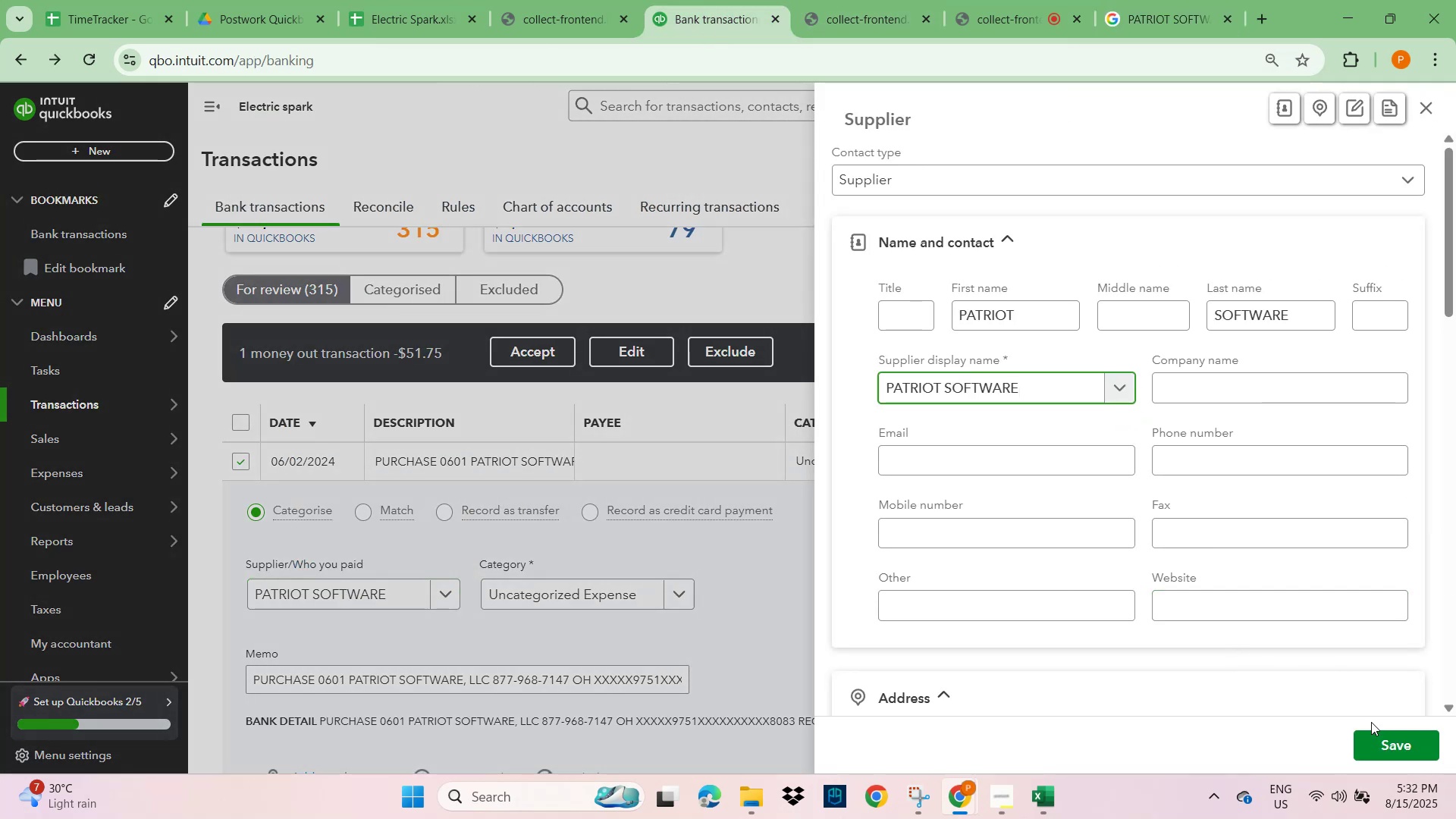 
left_click([1392, 745])
 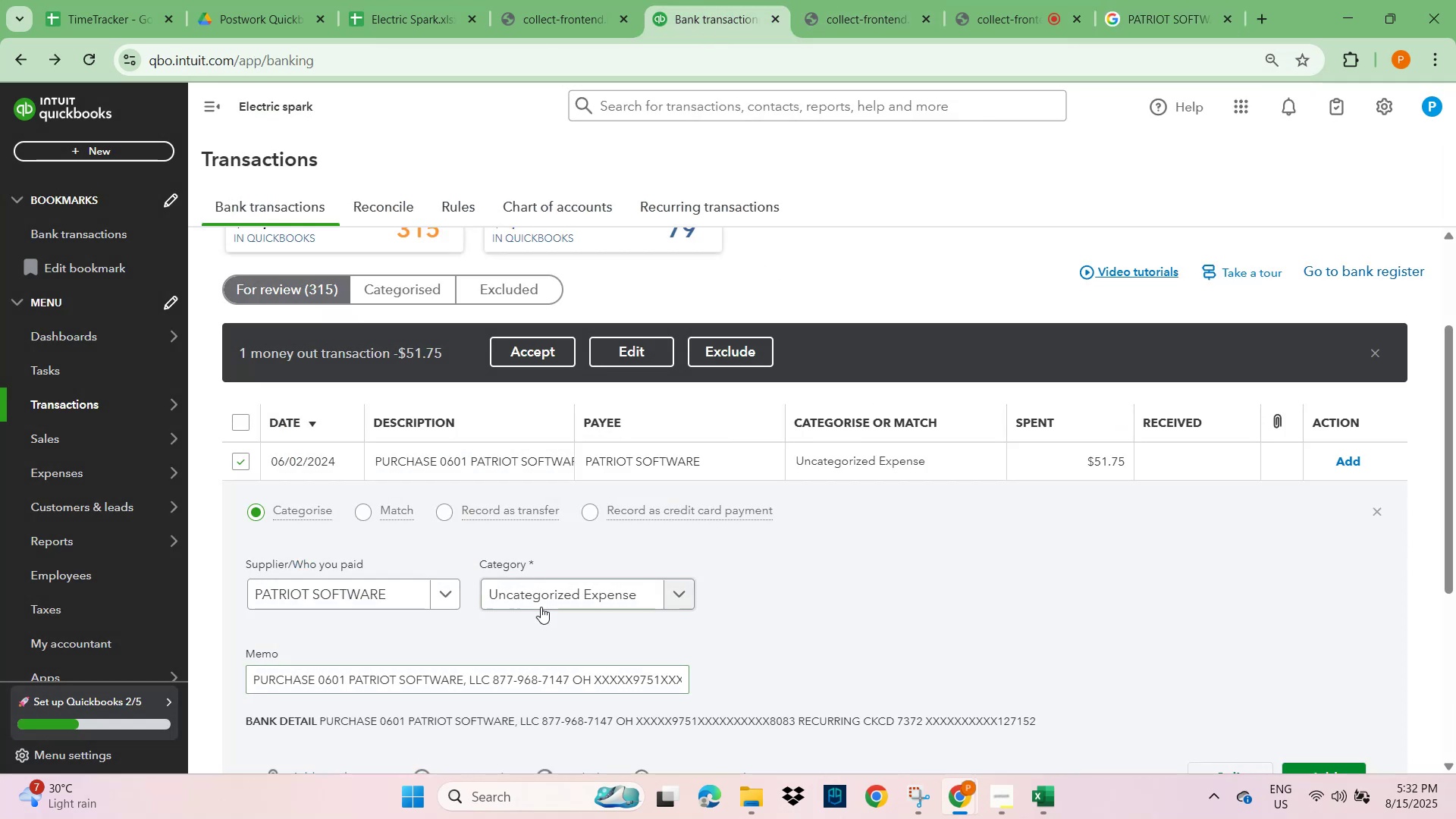 
left_click([538, 600])
 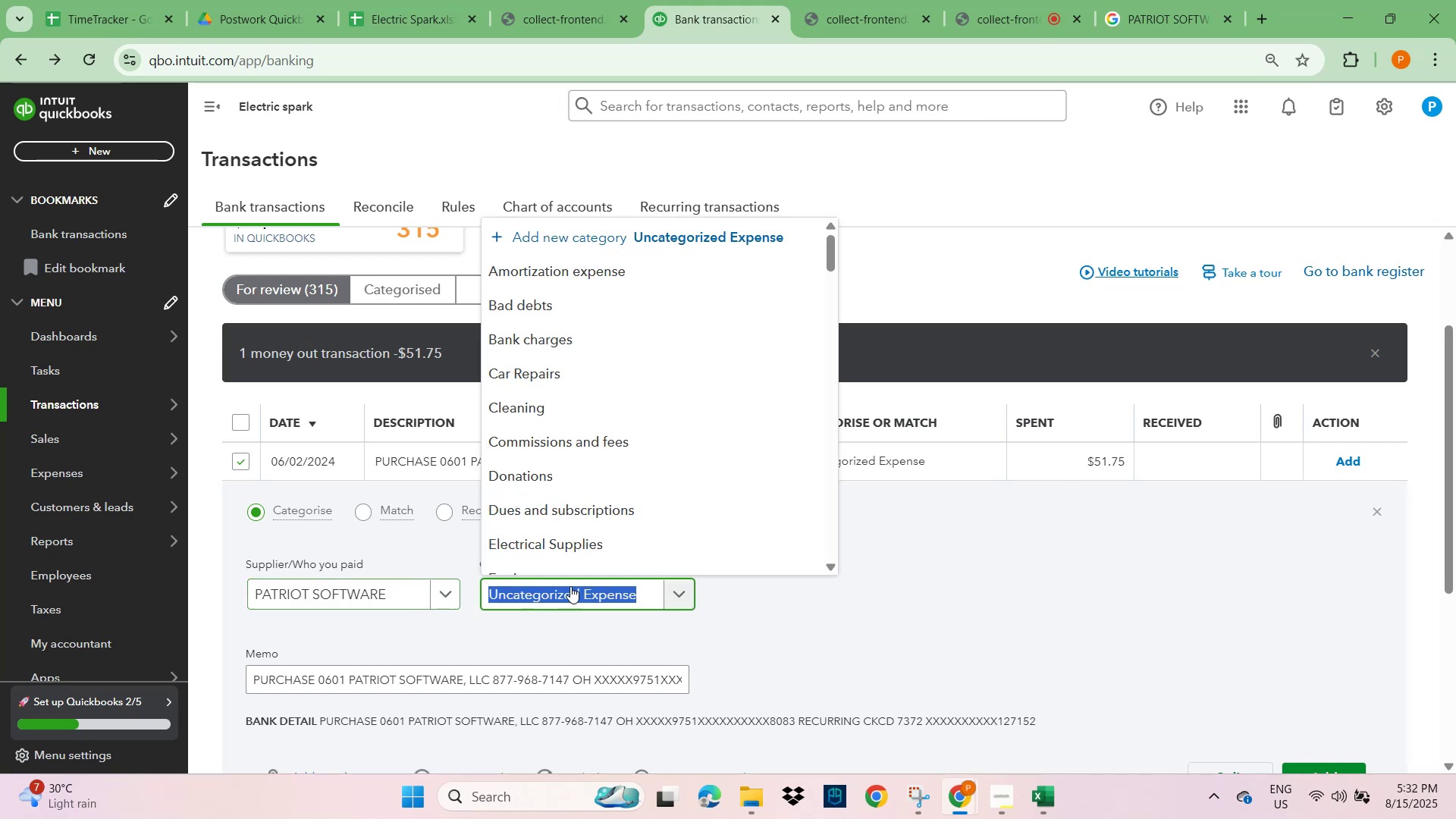 
type(subscri)
 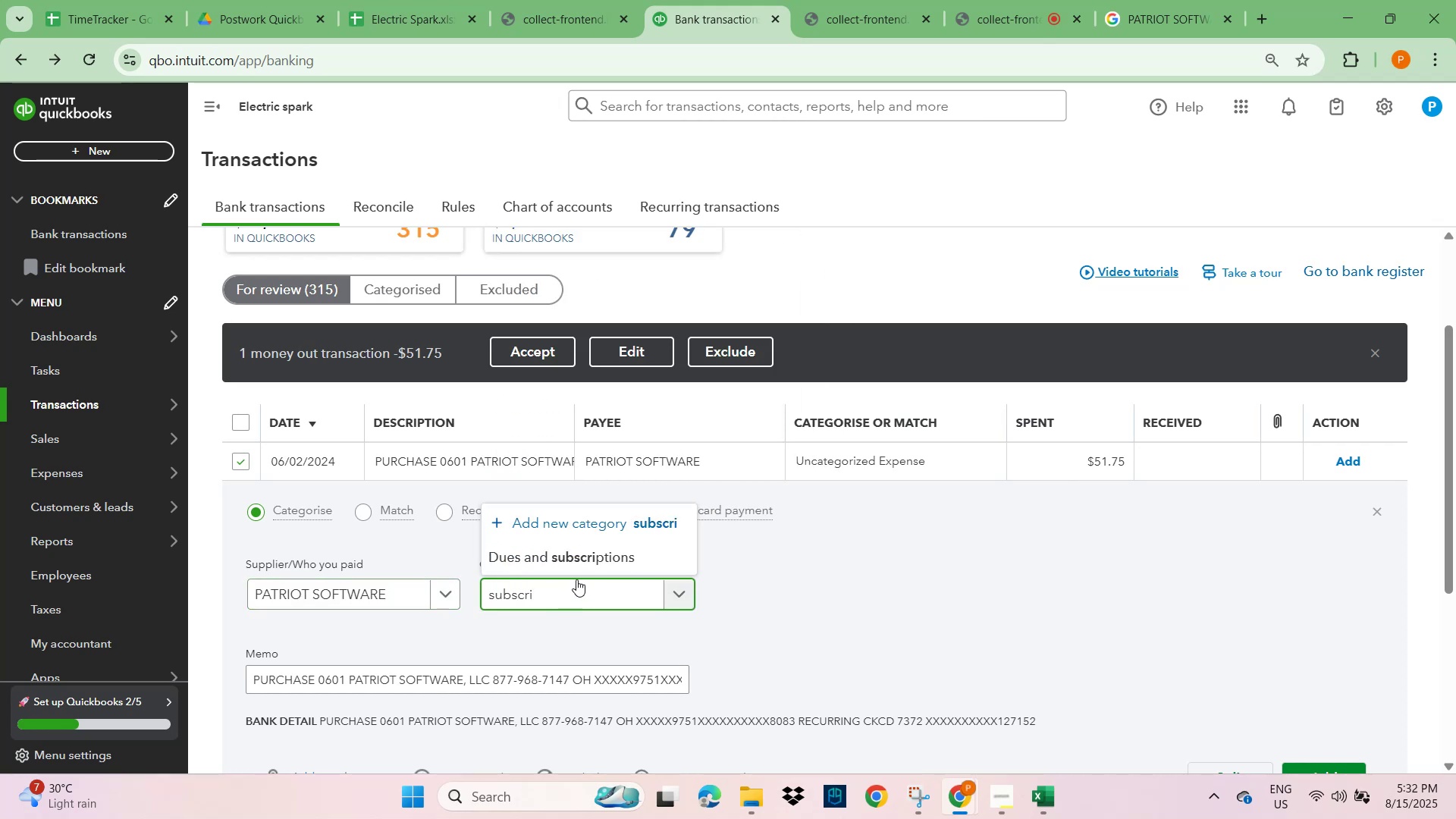 
left_click([579, 559])
 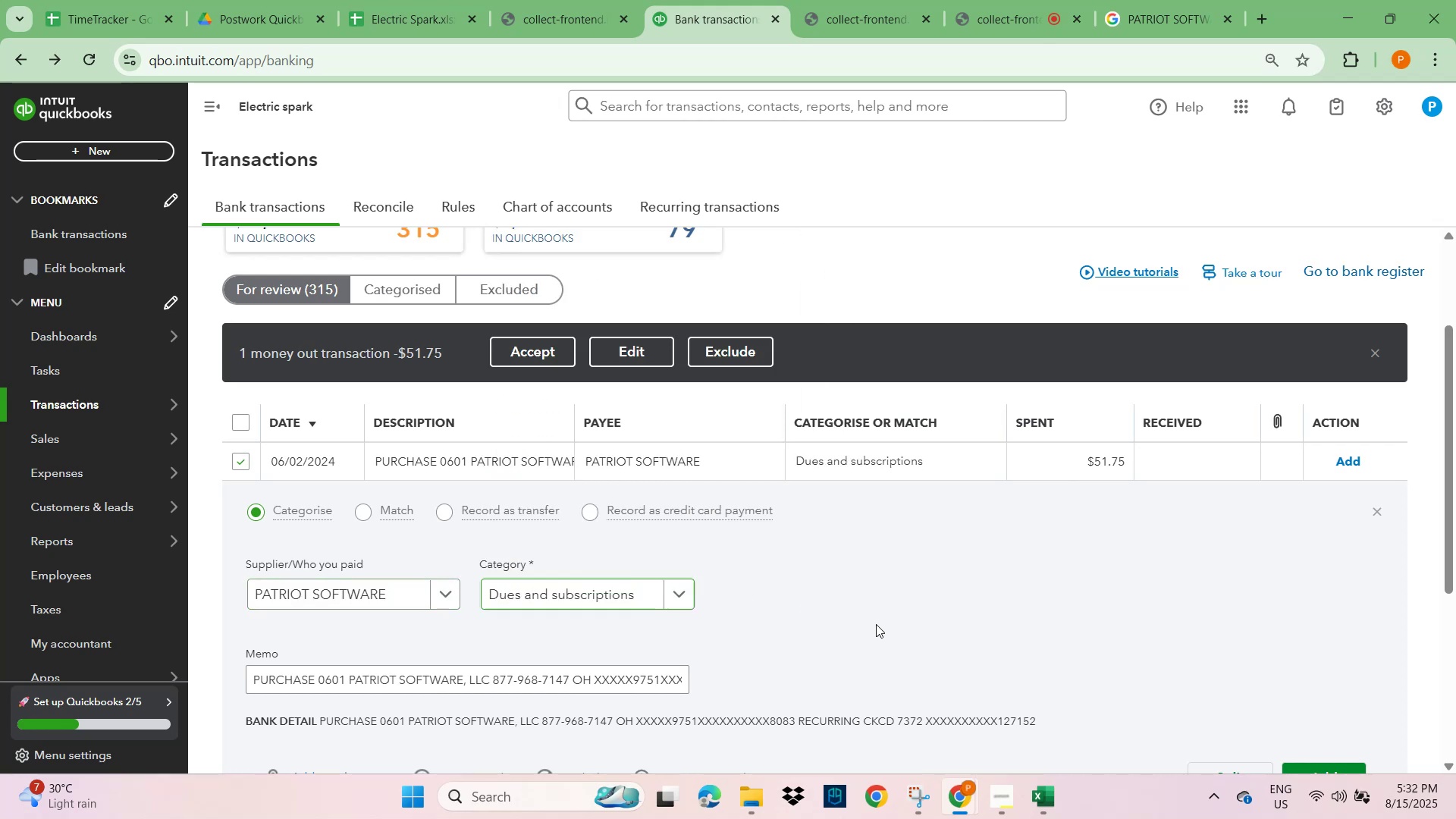 
scroll: coordinate [1061, 656], scroll_direction: down, amount: 2.0
 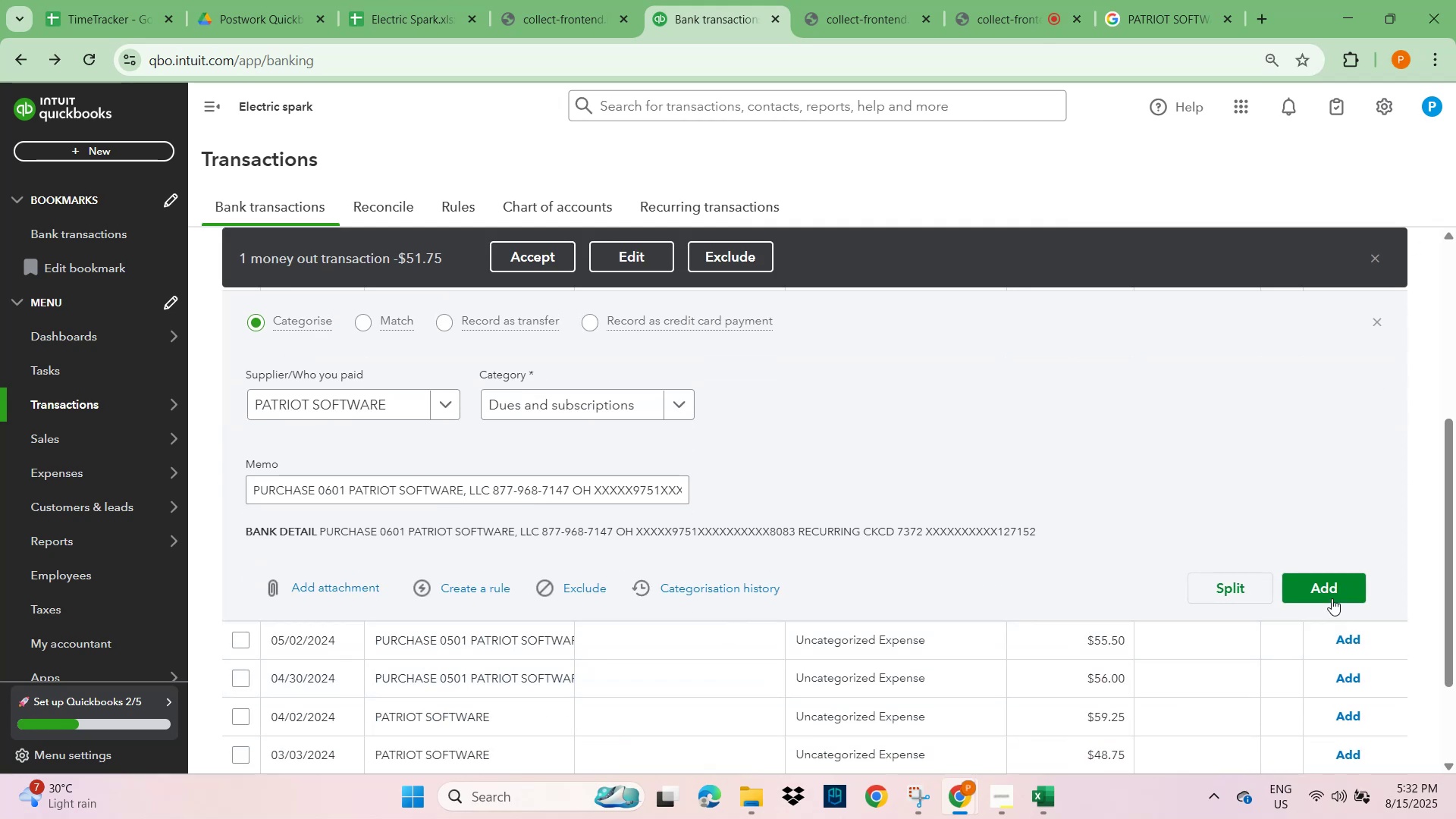 
left_click([1332, 586])
 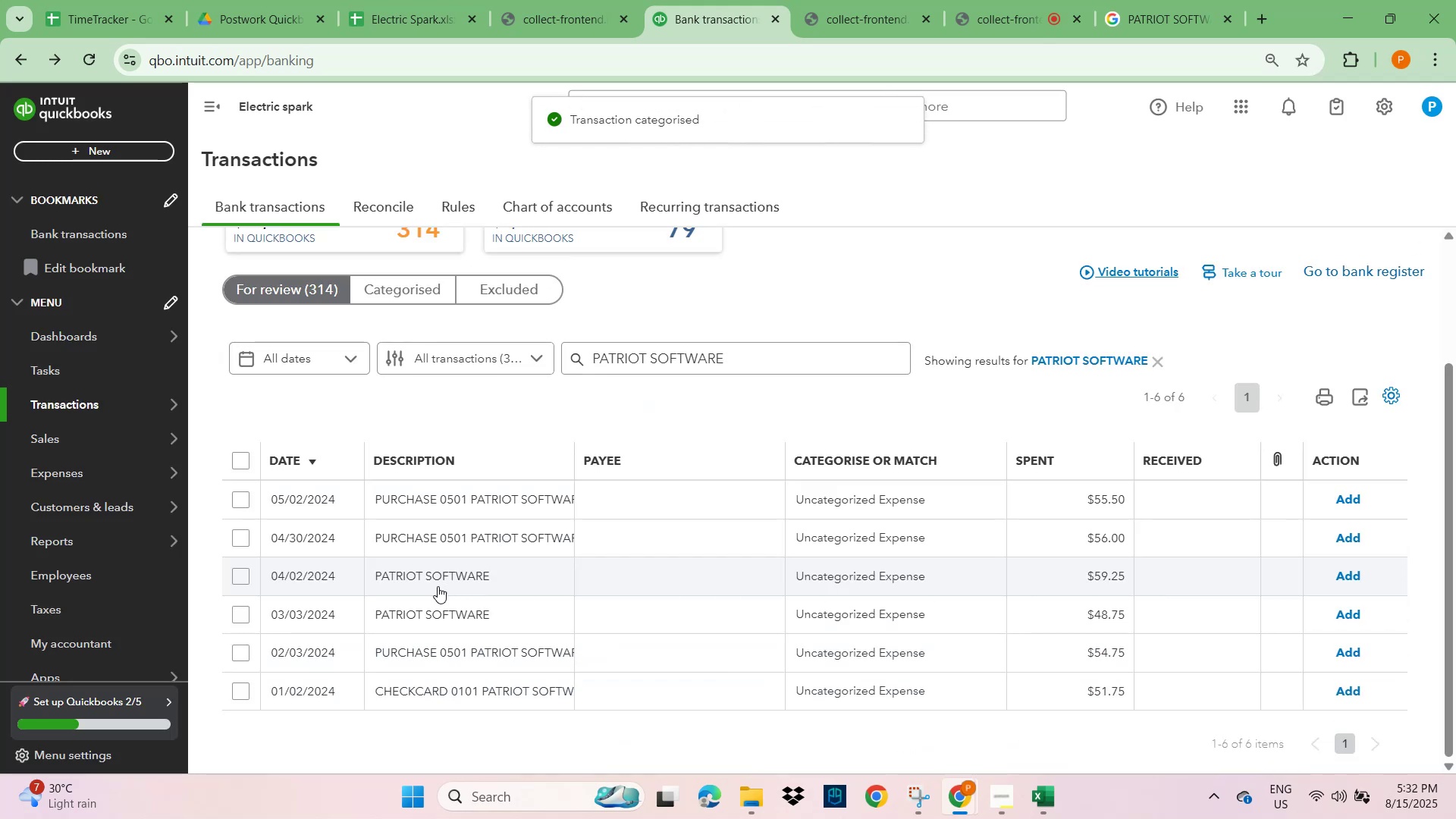 
left_click([436, 584])
 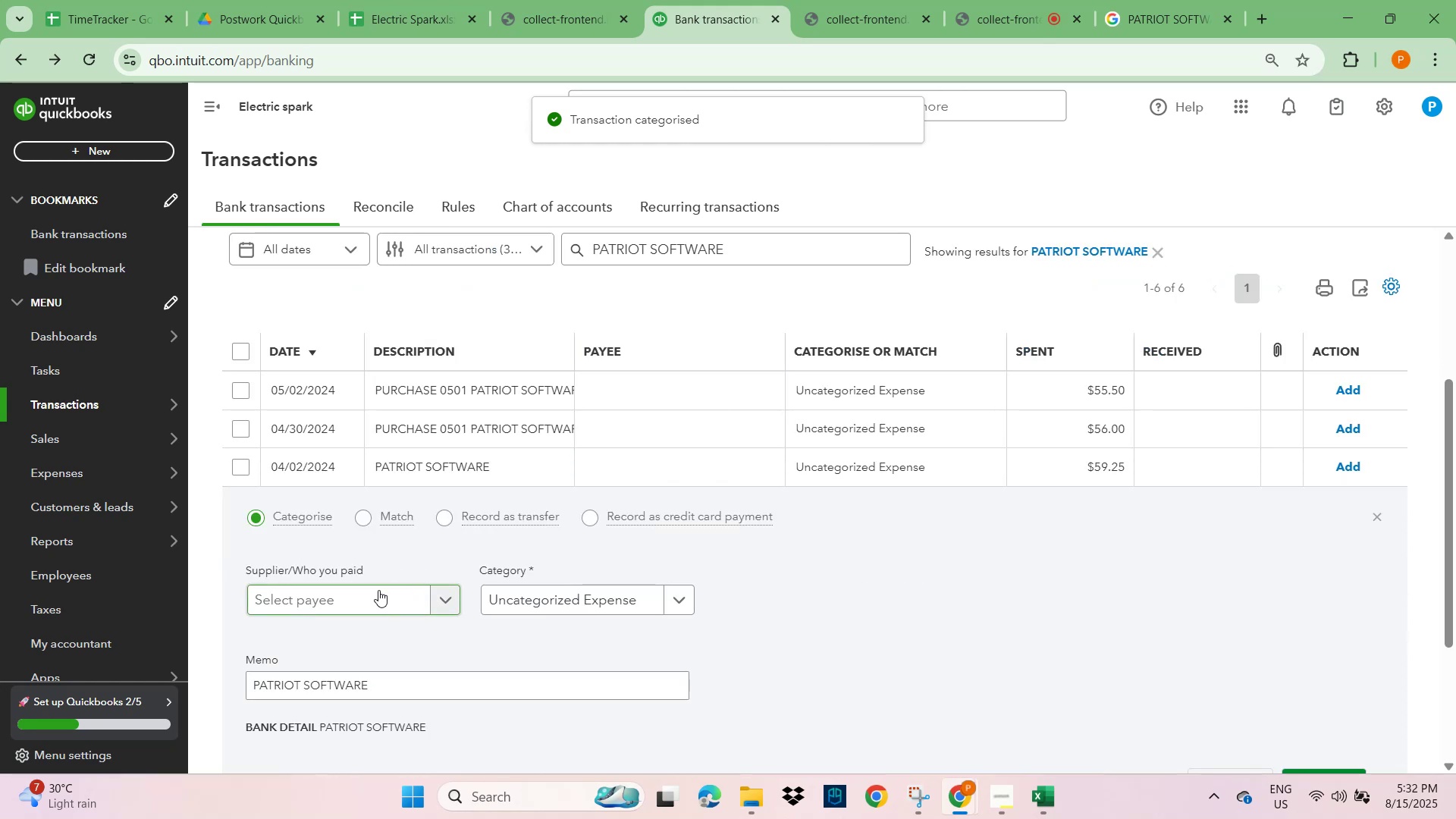 
left_click([334, 598])
 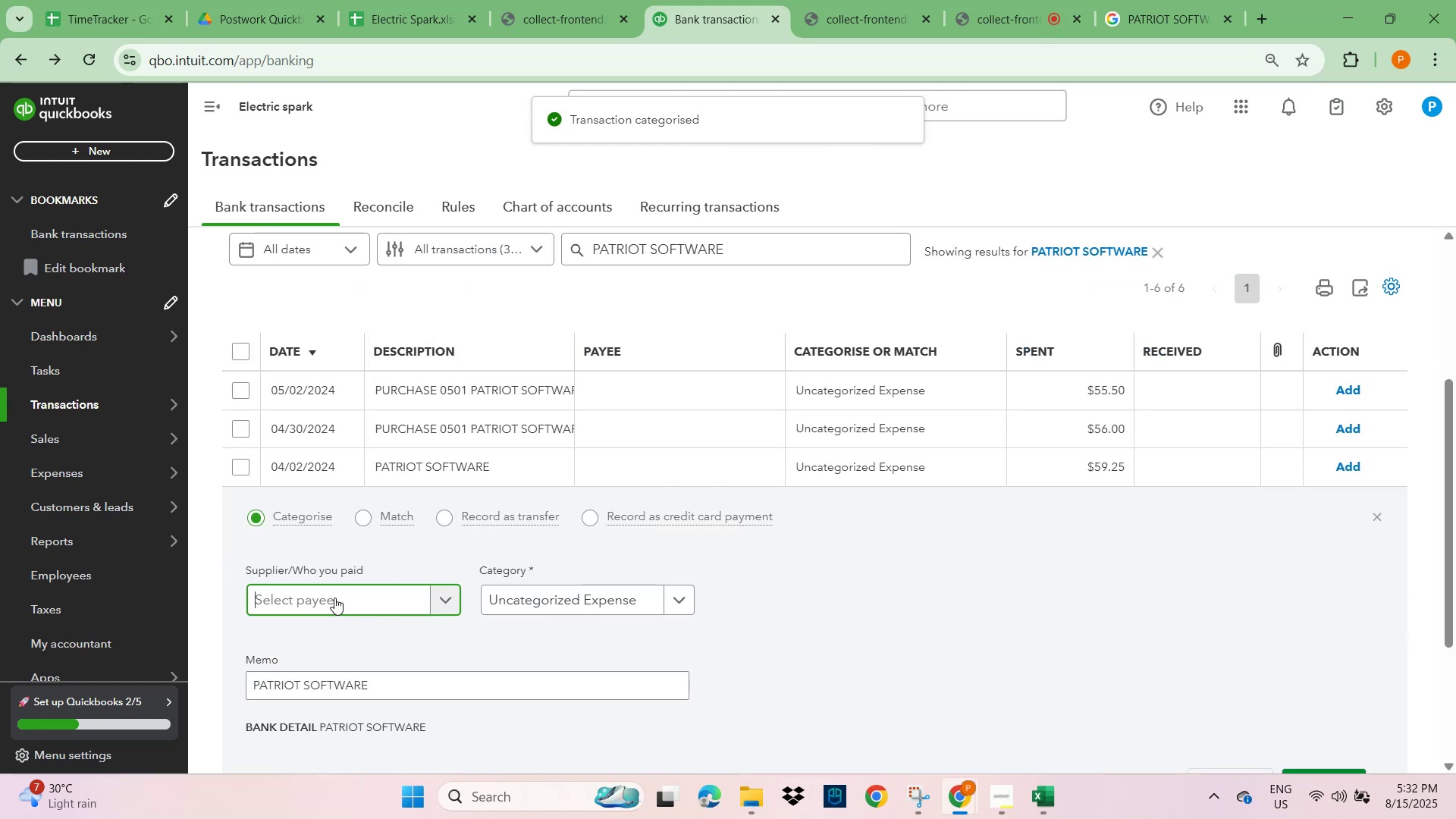 
key(Control+V)
 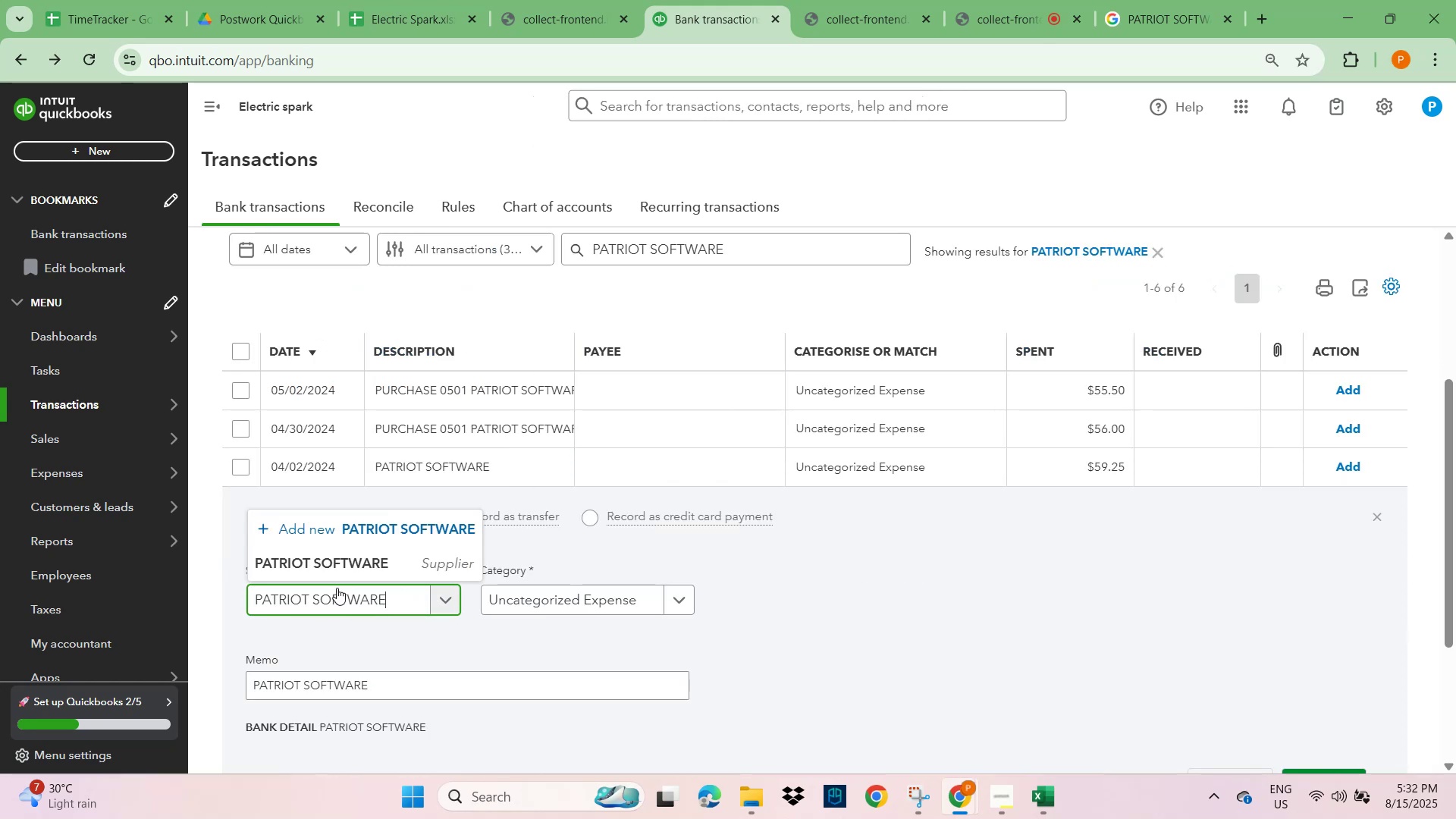 
left_click([337, 566])
 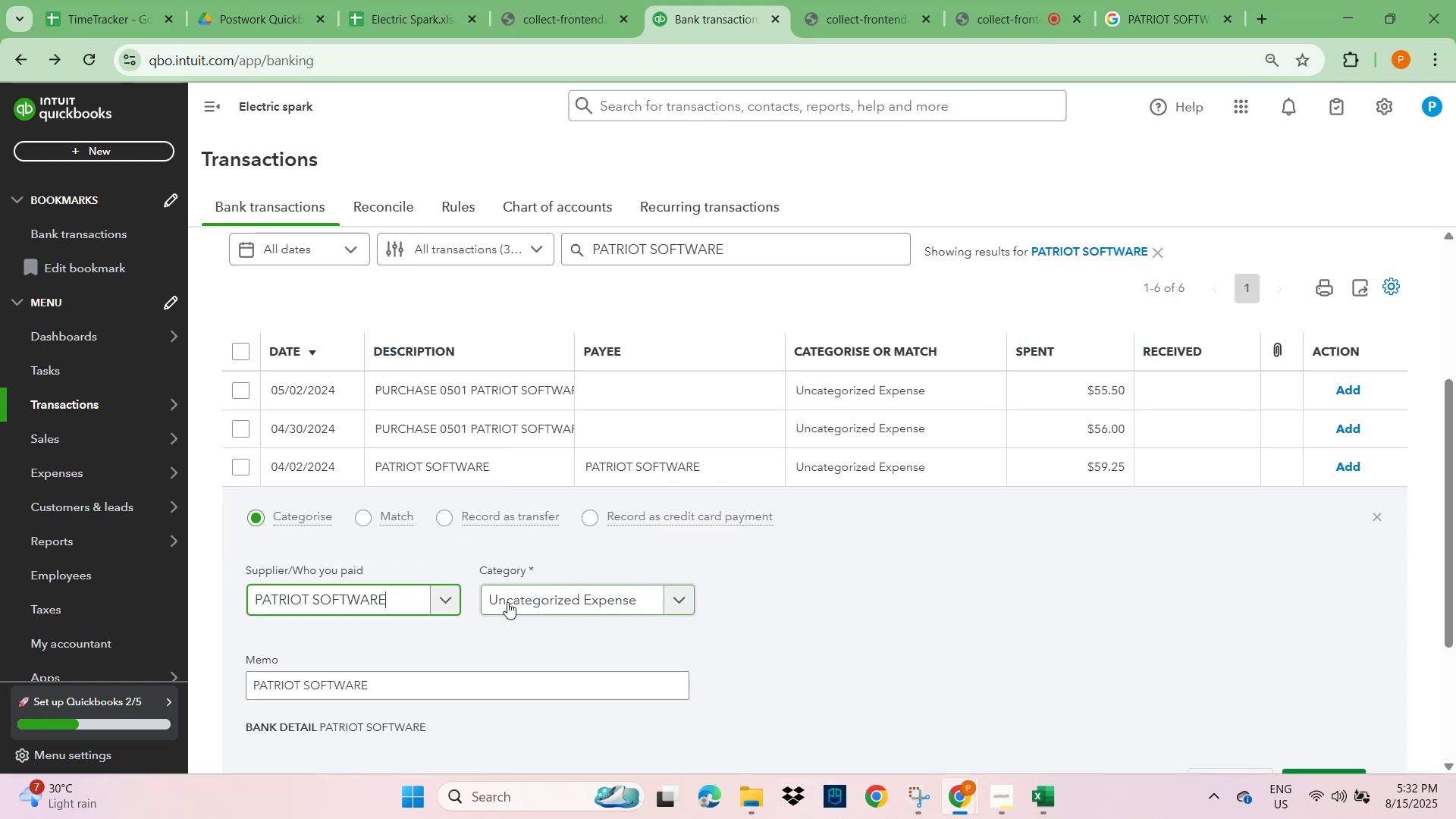 
left_click([522, 602])
 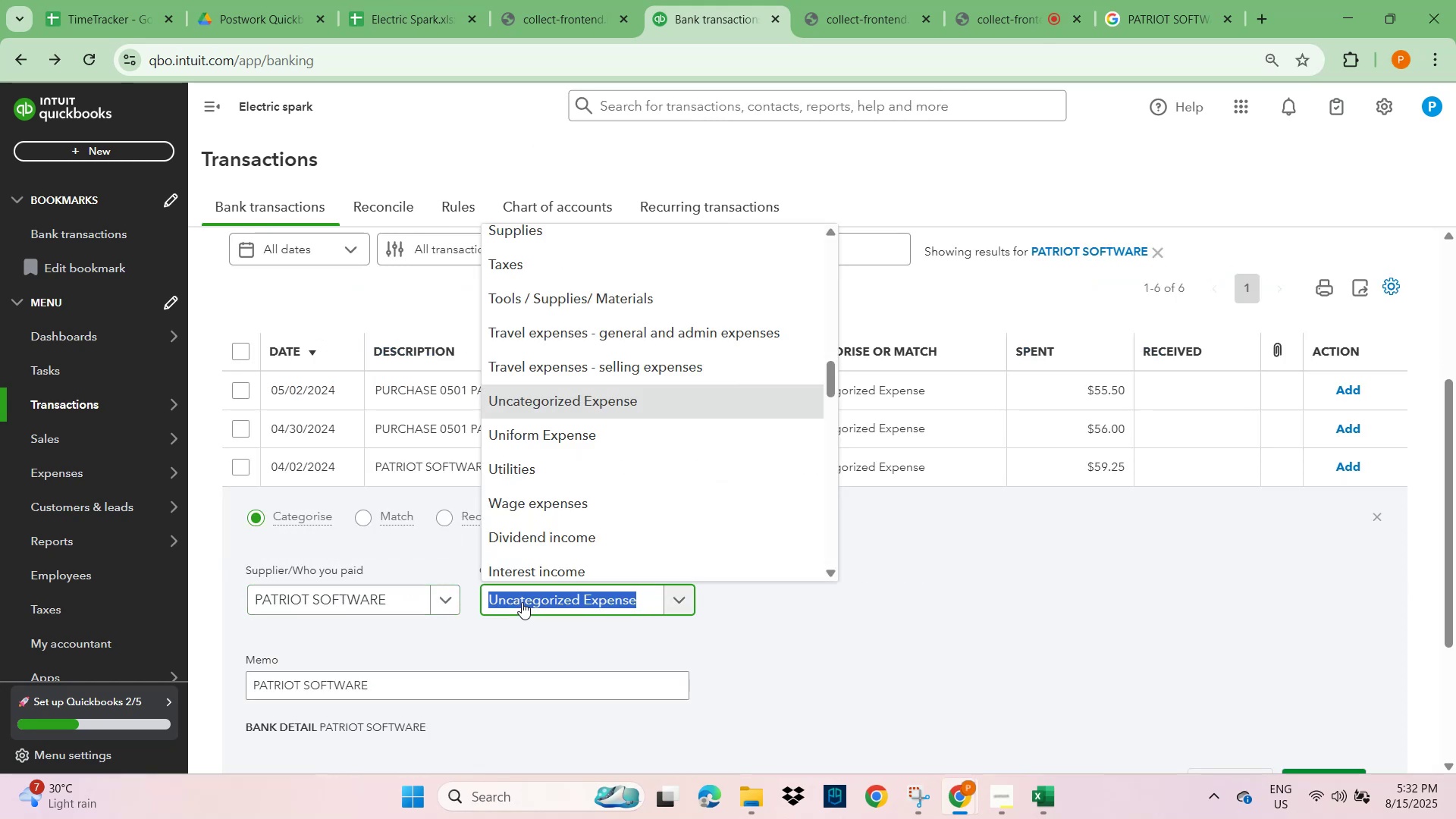 
type(subs)
 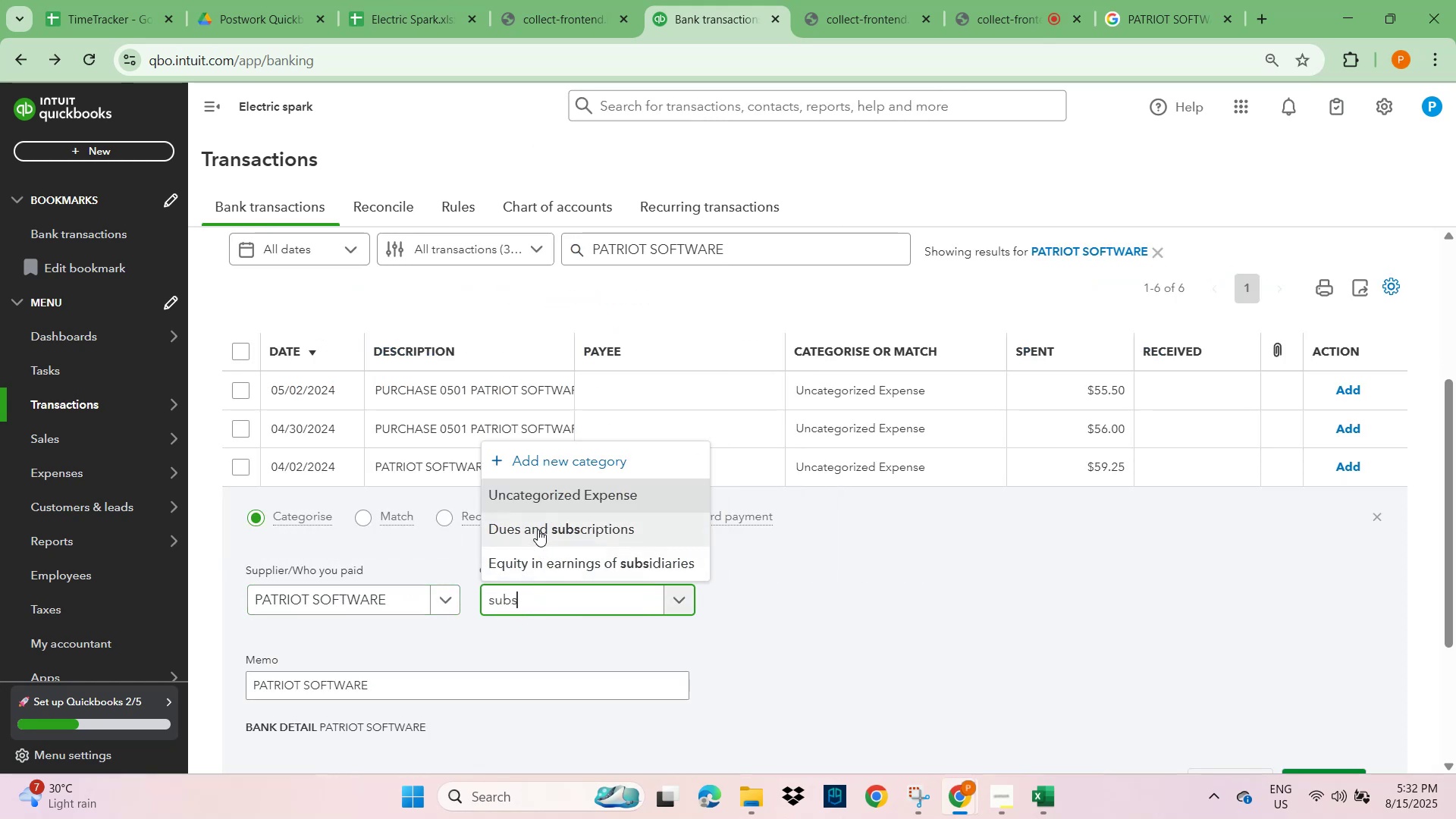 
left_click([538, 528])
 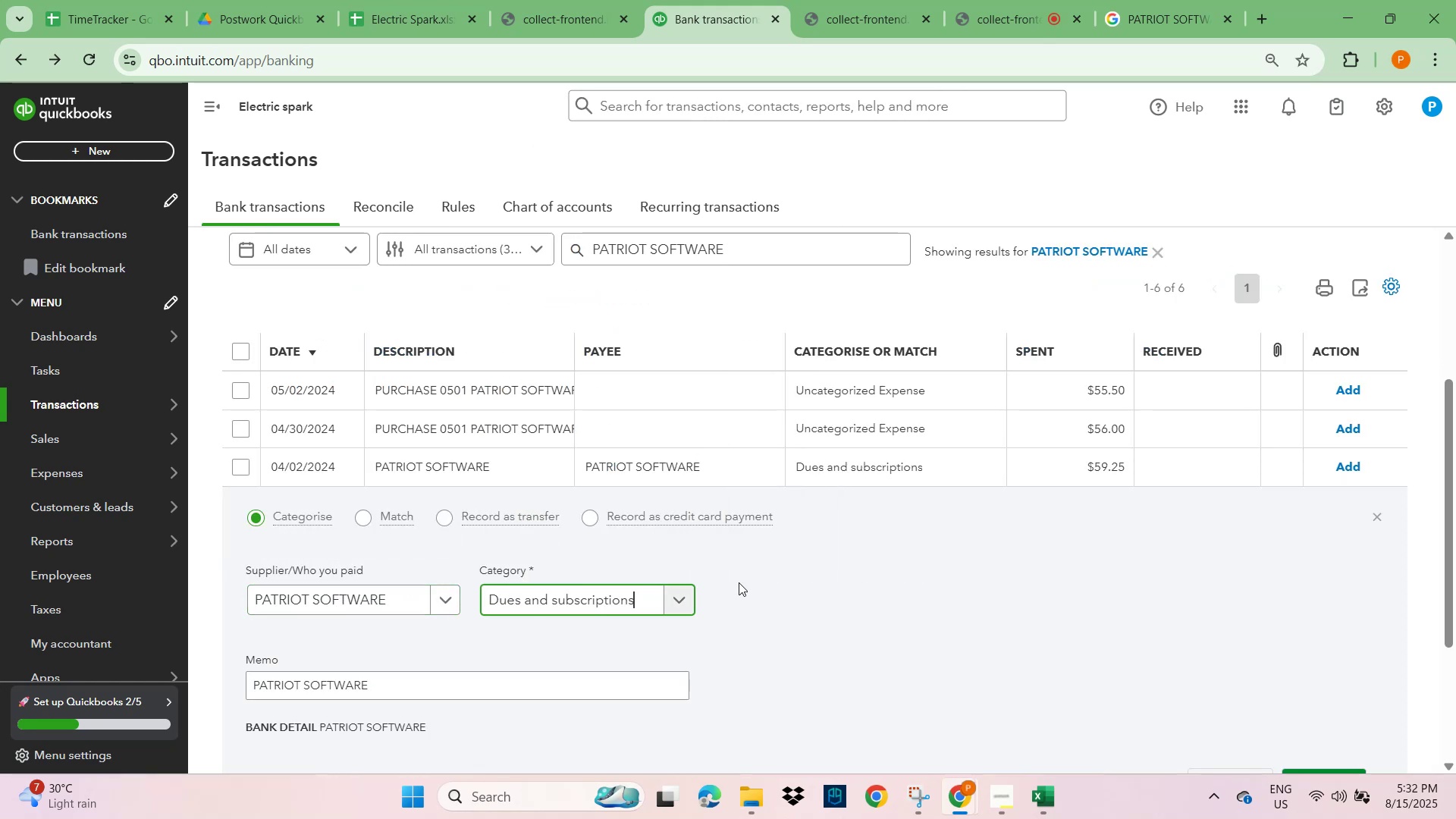 
left_click_drag(start_coordinate=[965, 586], to_coordinate=[971, 587])
 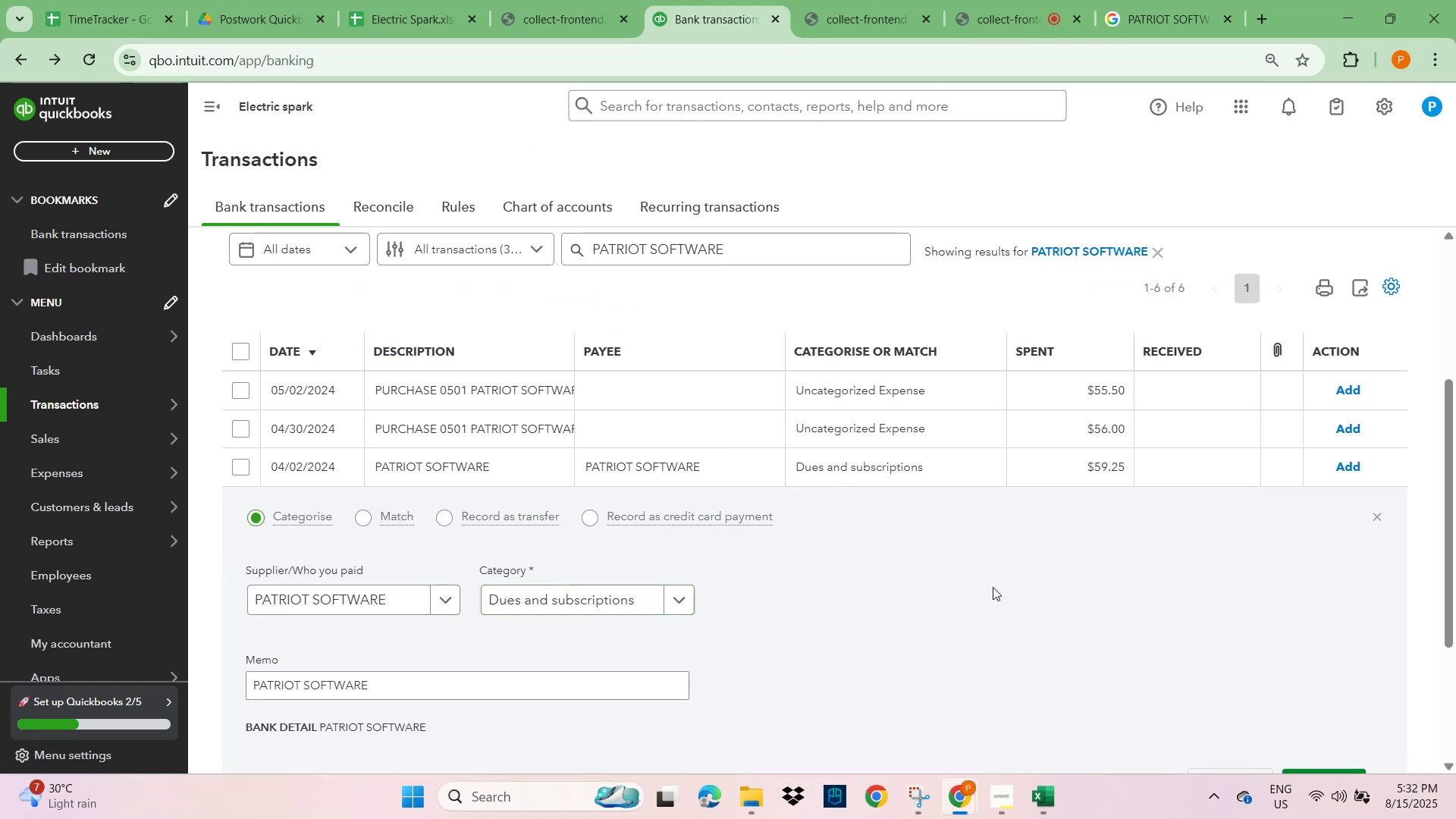 
scroll: coordinate [1087, 638], scroll_direction: down, amount: 3.0
 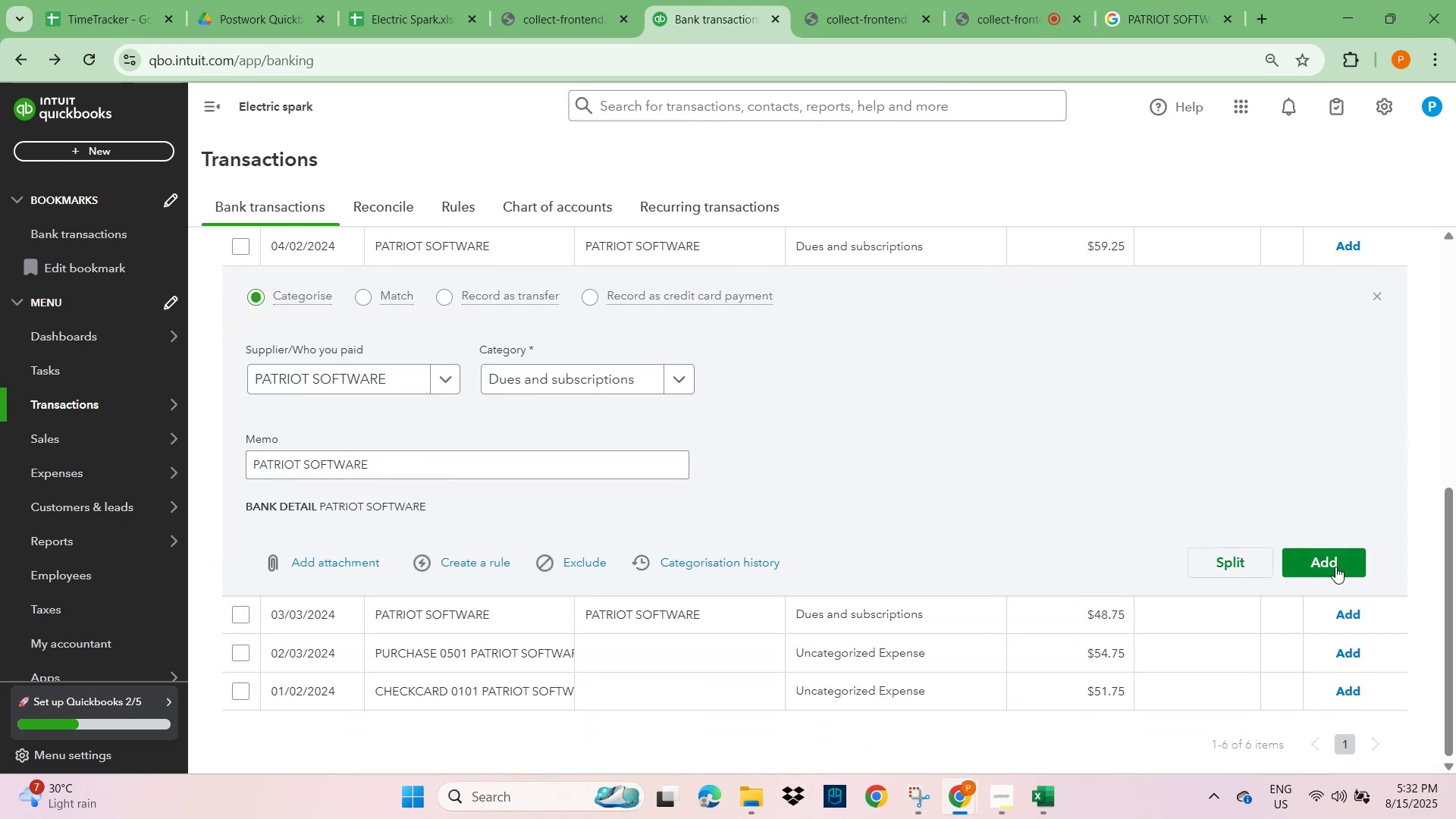 
left_click([1339, 560])
 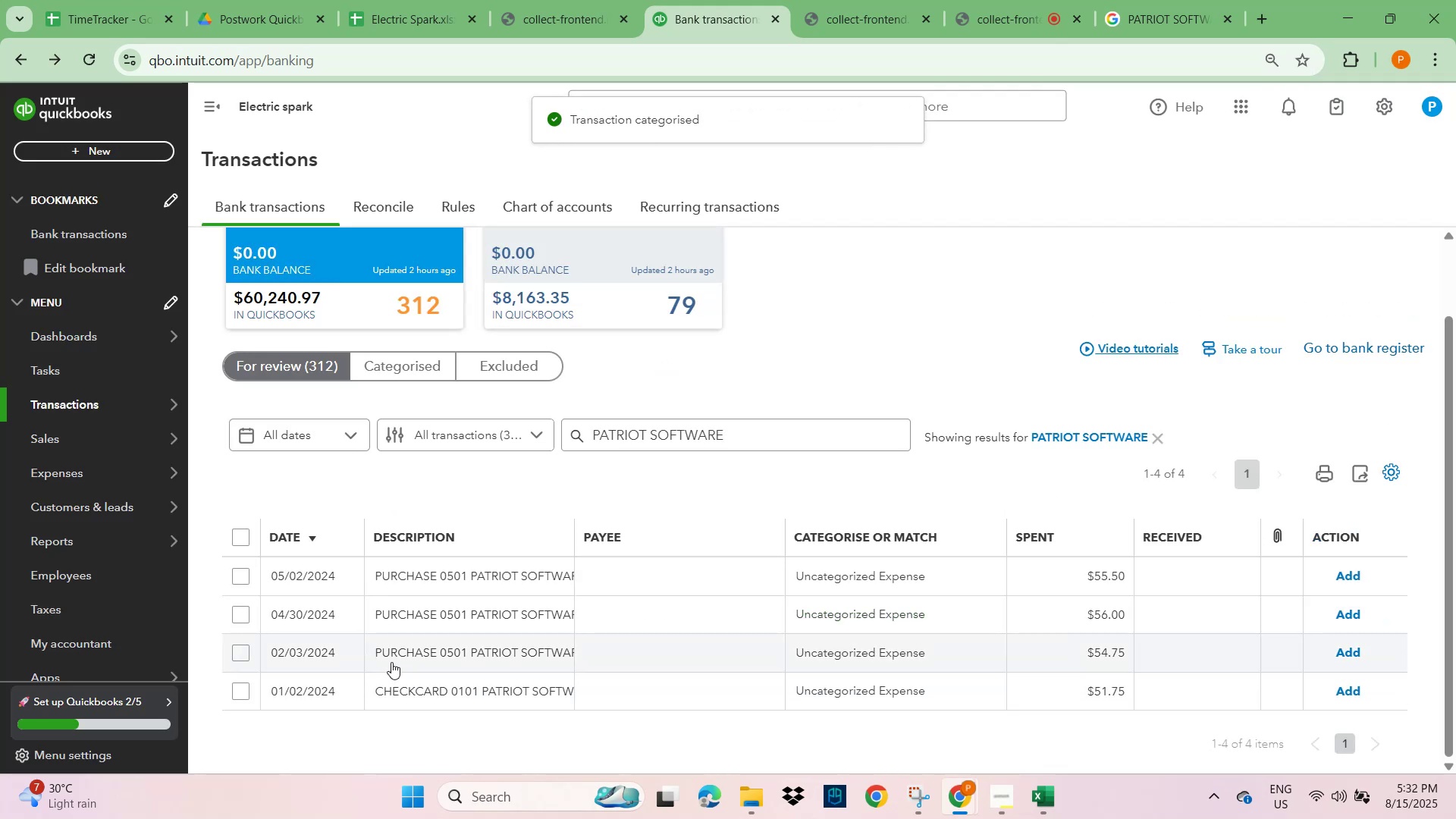 
wait(6.99)
 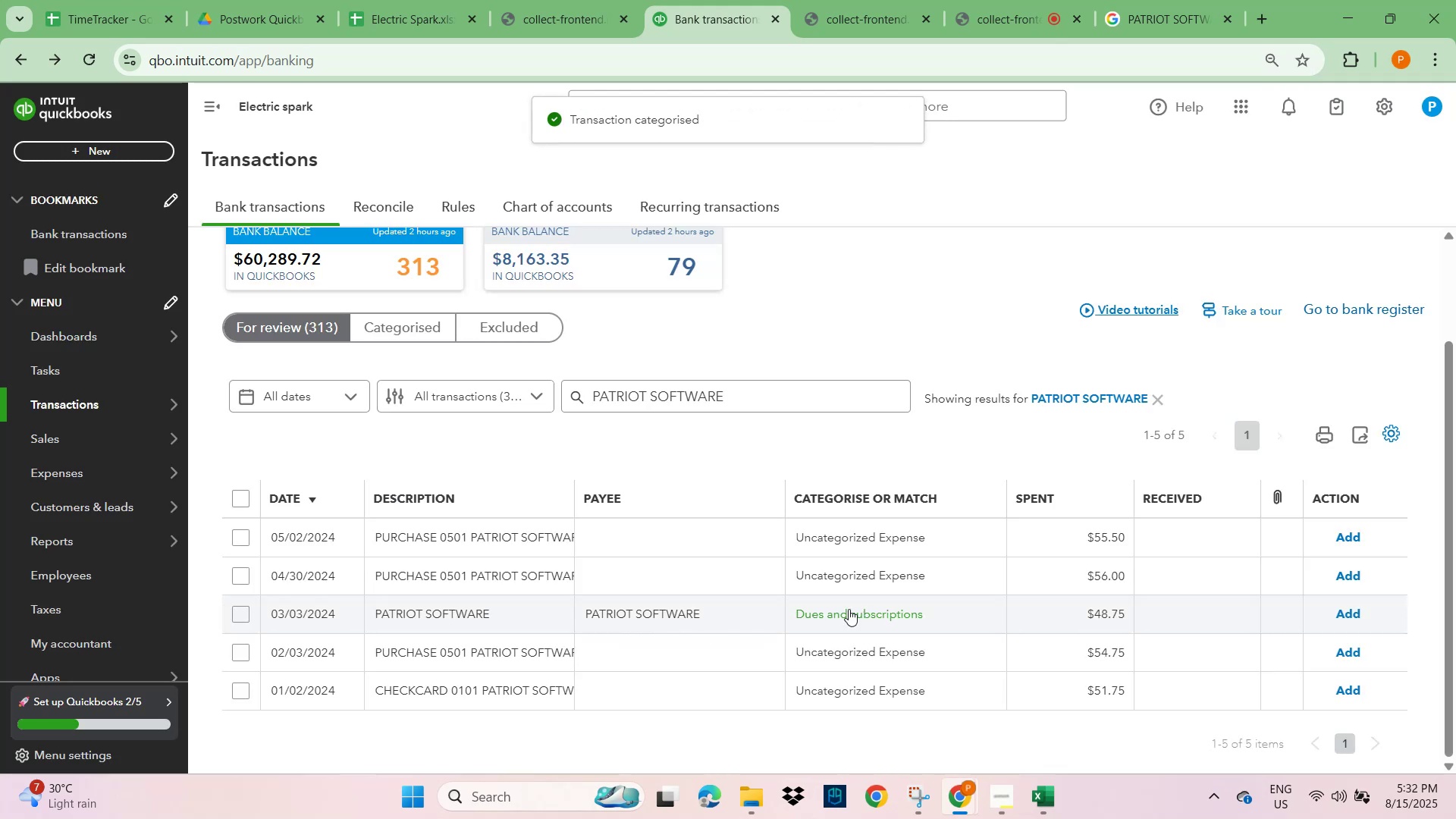 
left_click([388, 615])
 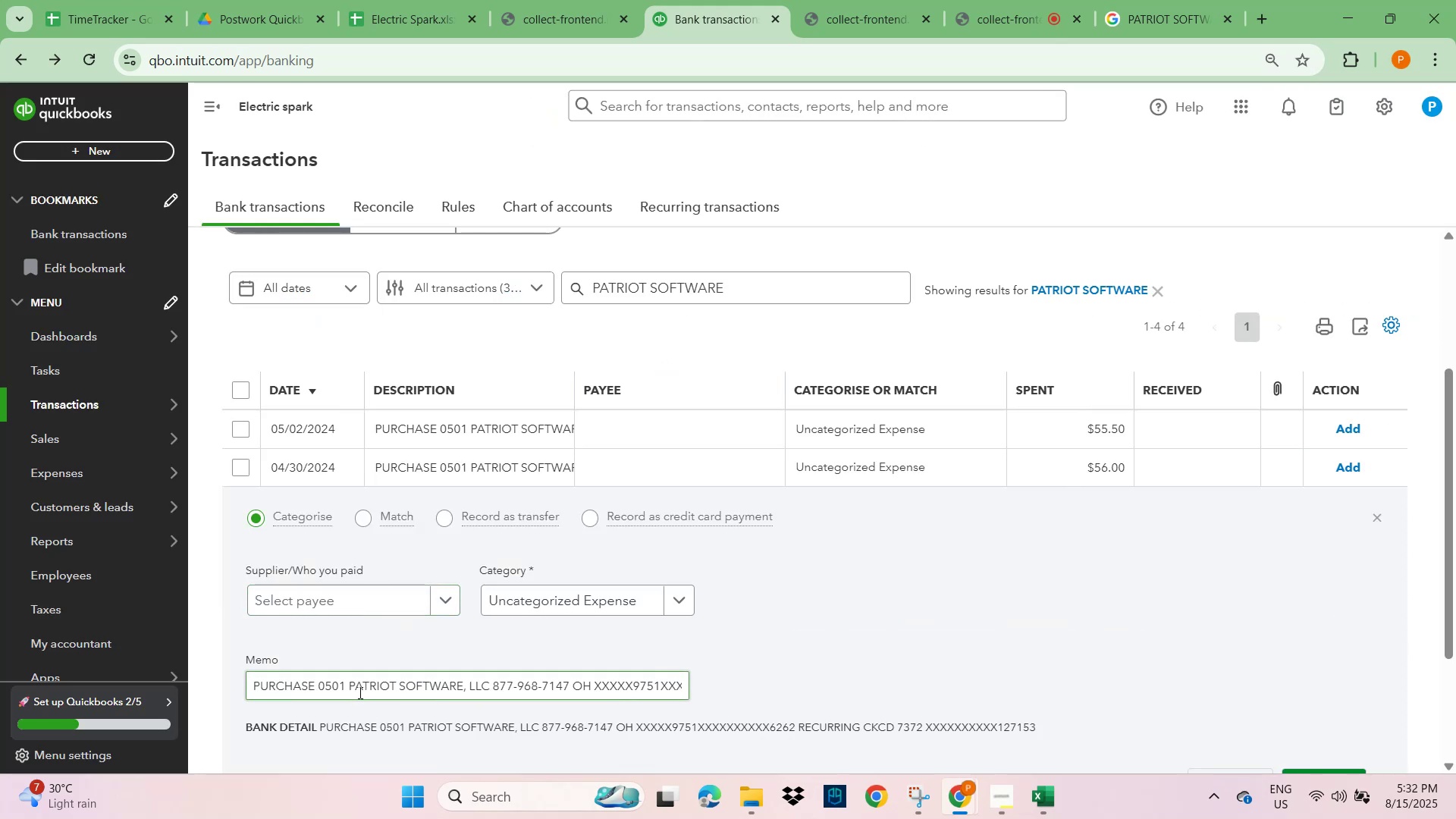 
key(Control+V)
 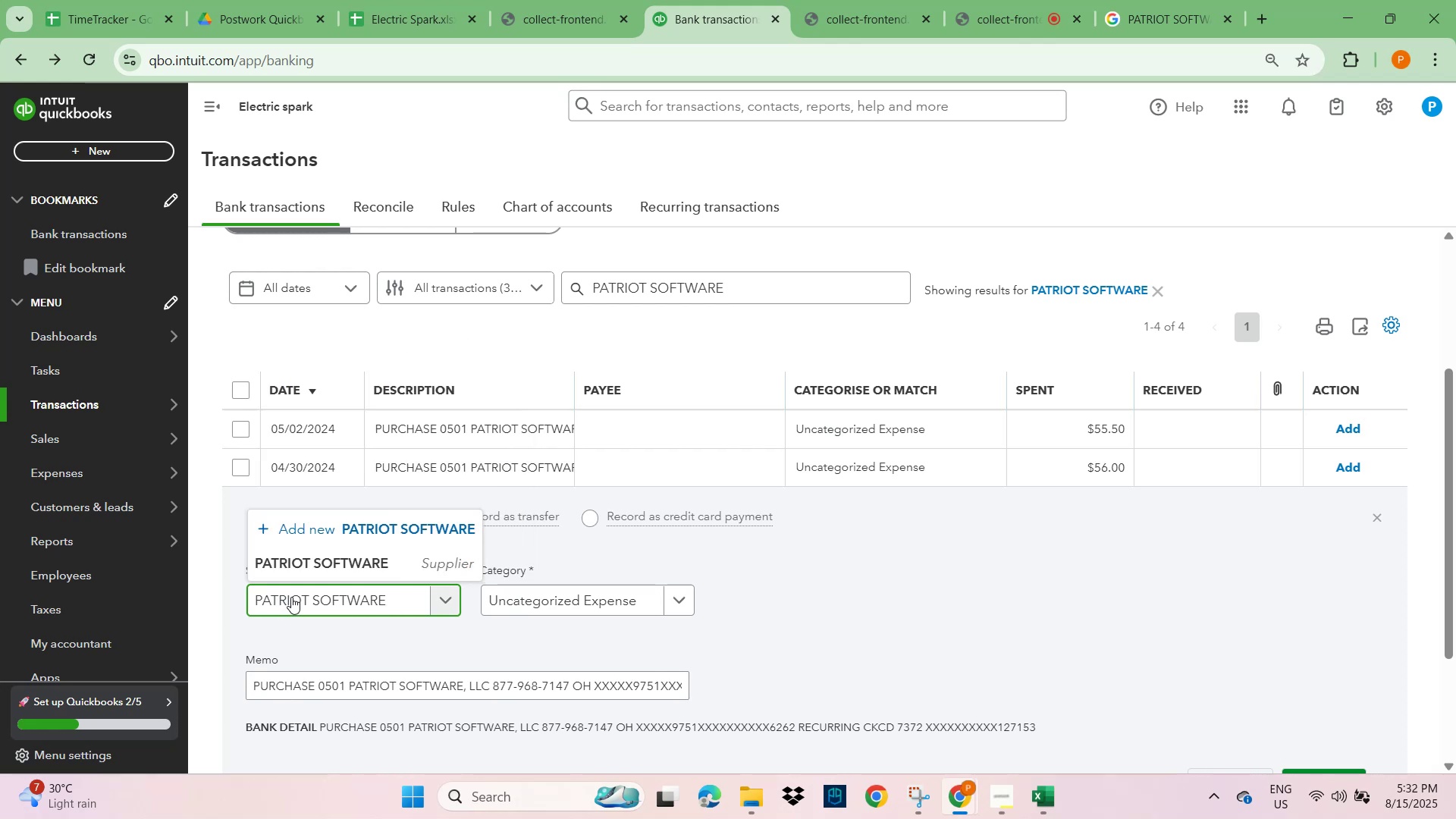 
left_click([308, 563])
 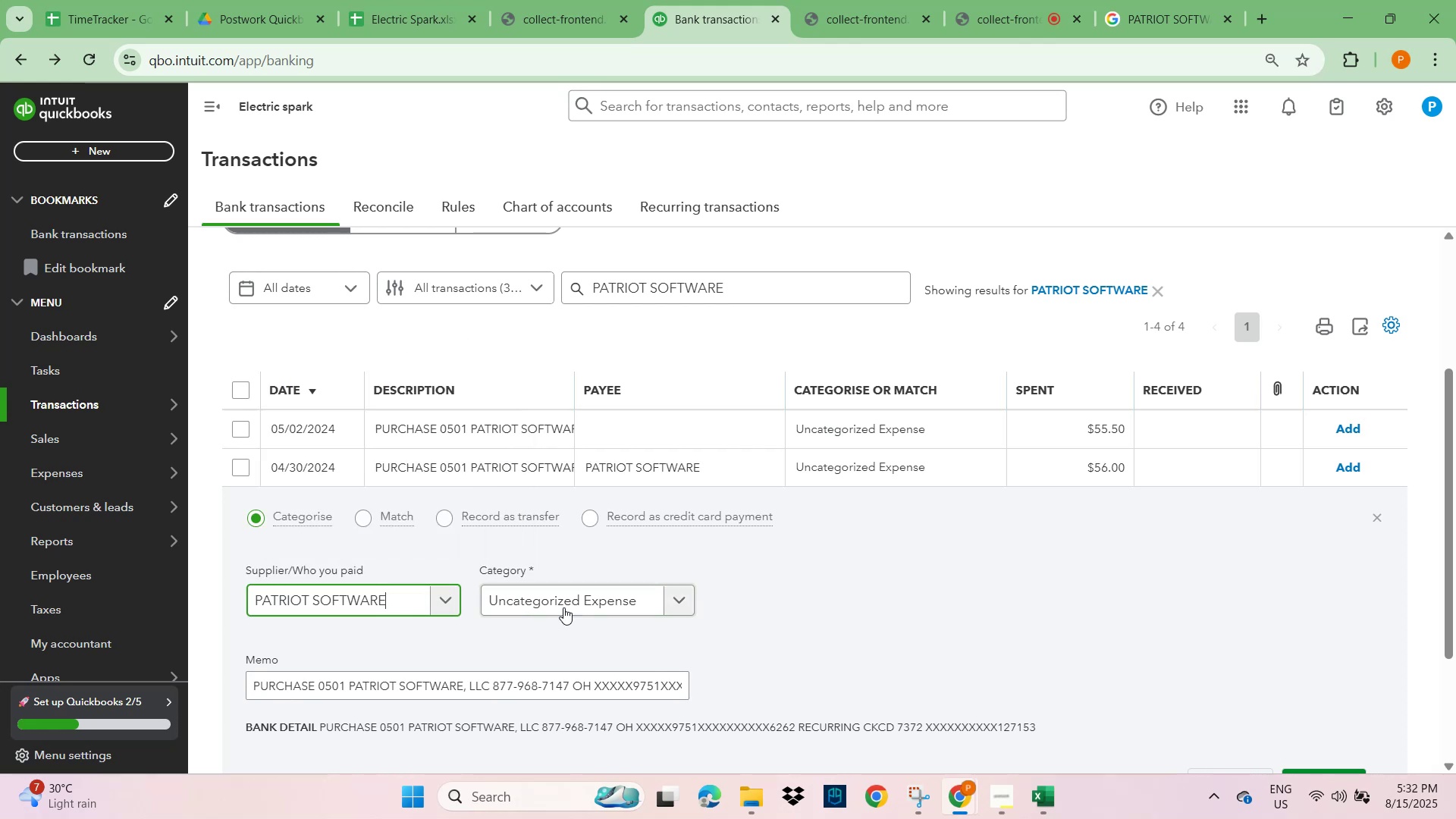 
left_click([559, 603])
 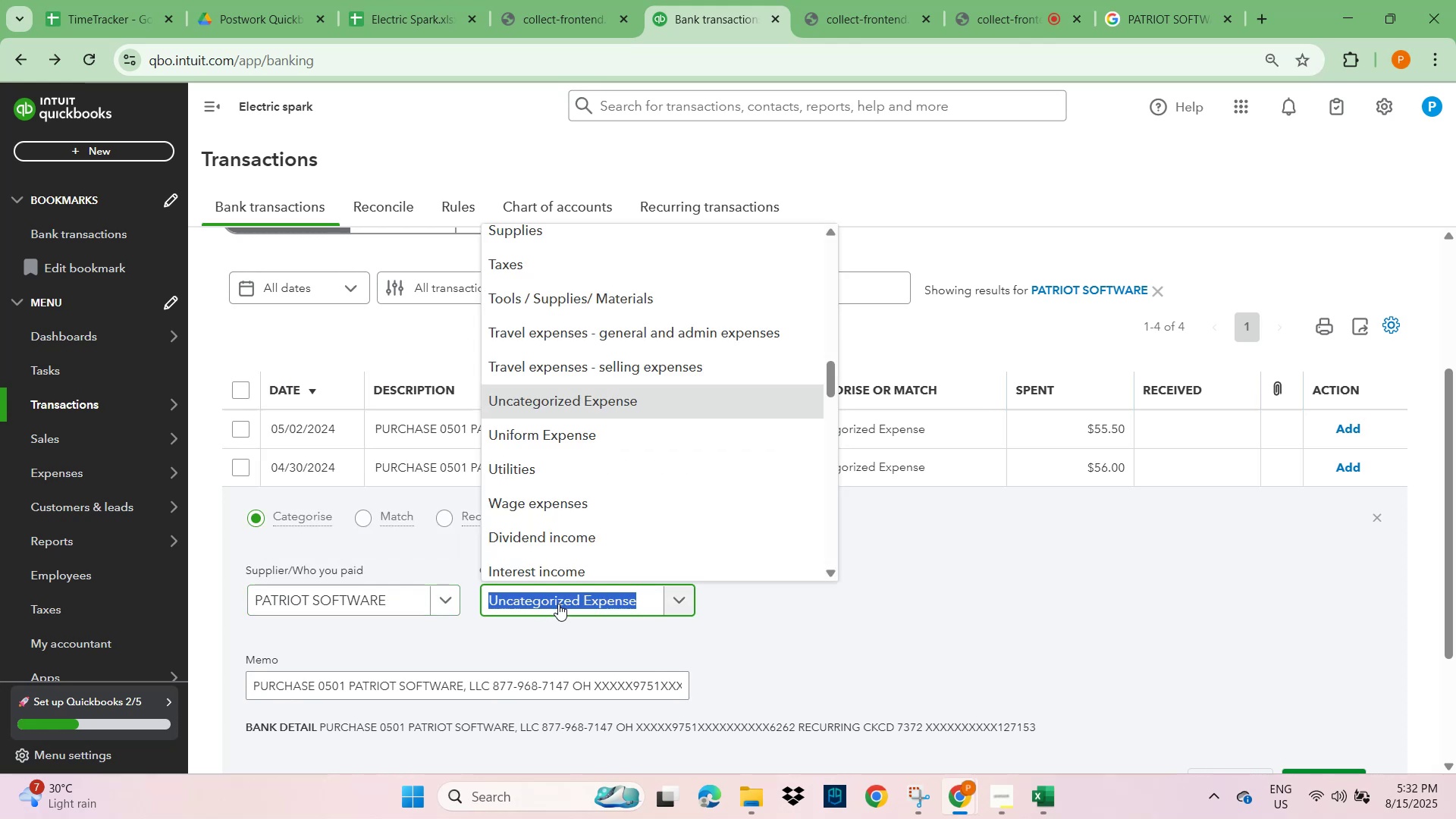 
type(subscri)
 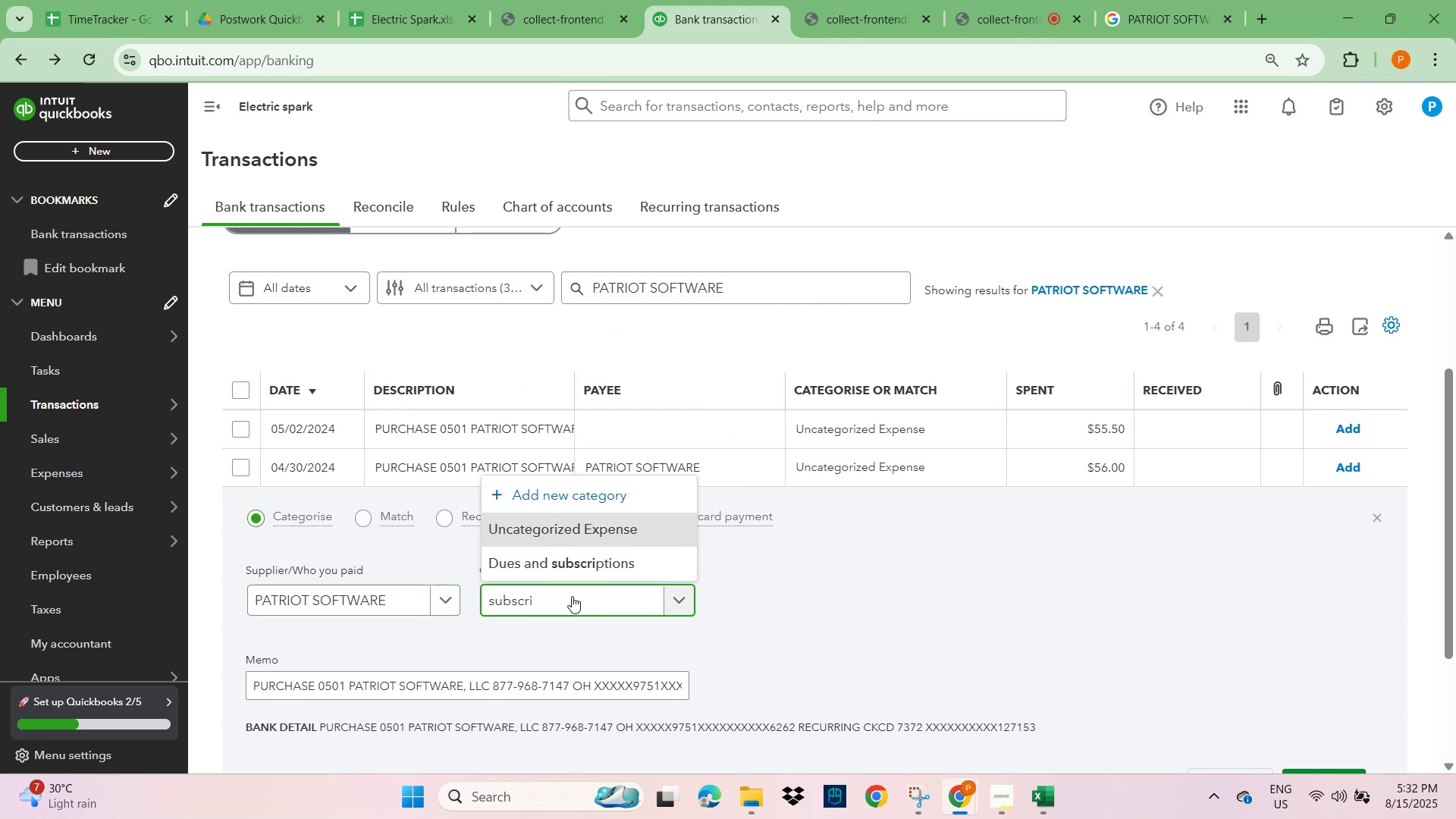 
left_click([587, 569])
 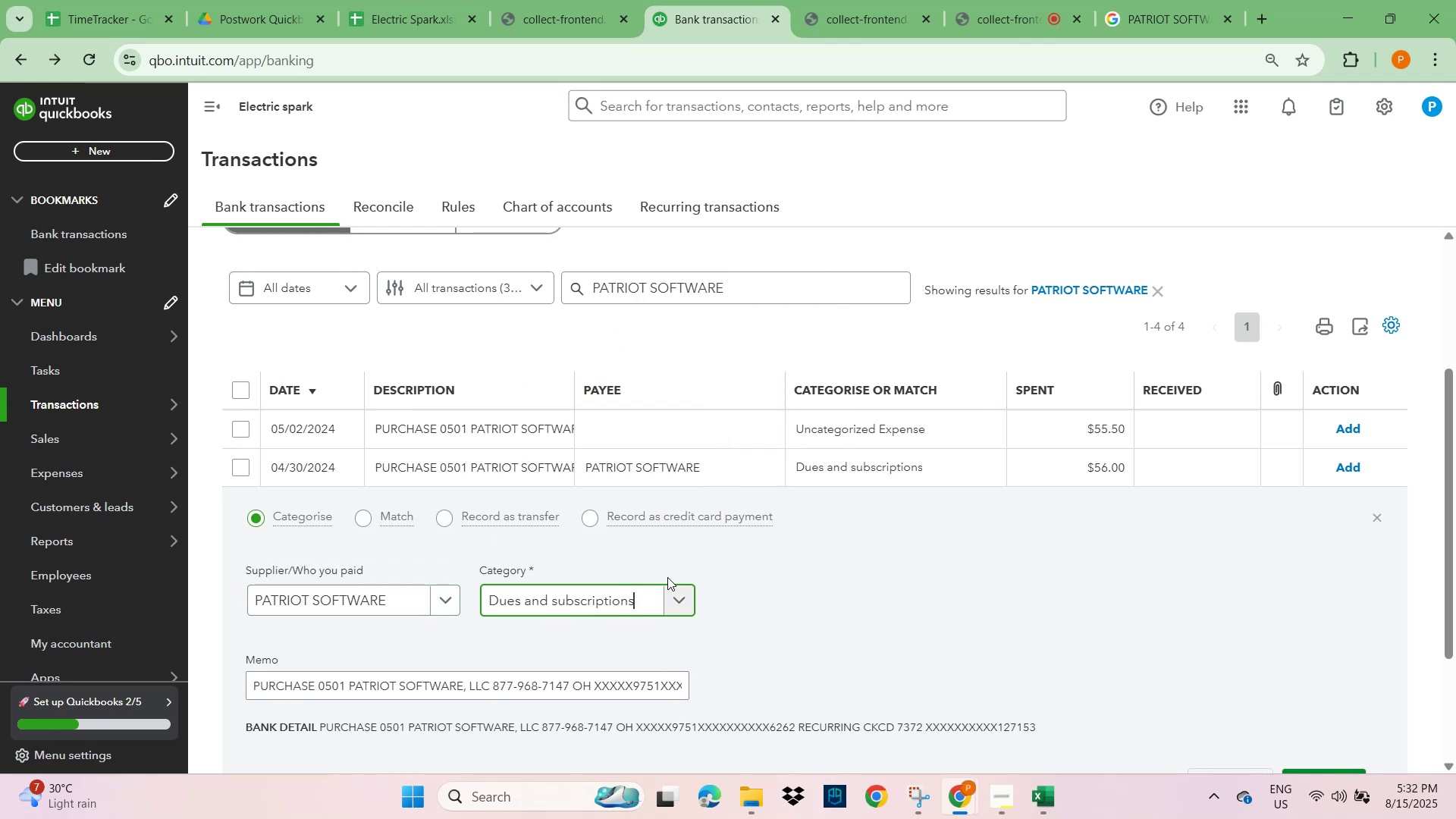 
left_click_drag(start_coordinate=[1021, 570], to_coordinate=[1026, 572])
 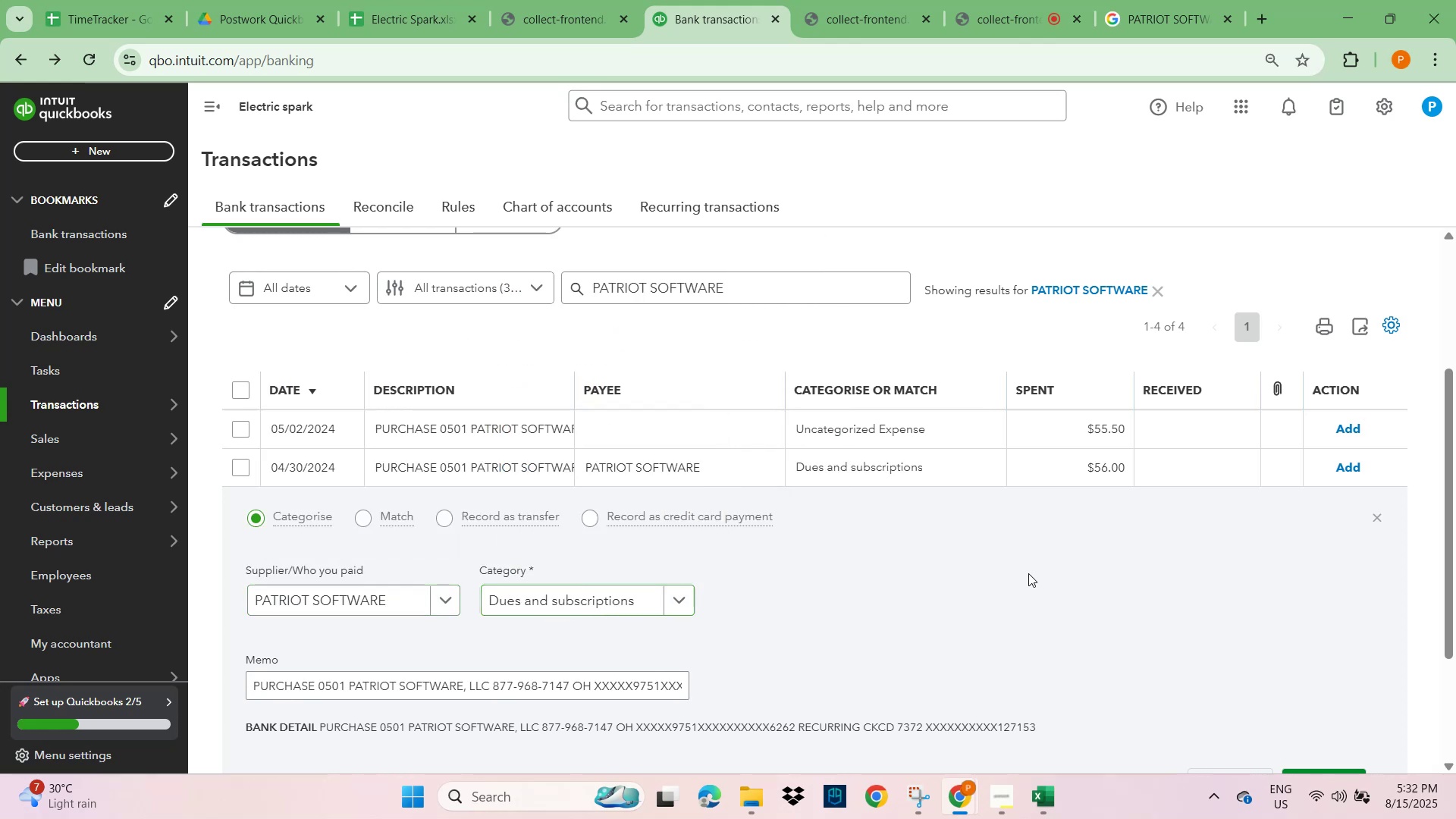 
scroll: coordinate [1113, 610], scroll_direction: down, amount: 2.0
 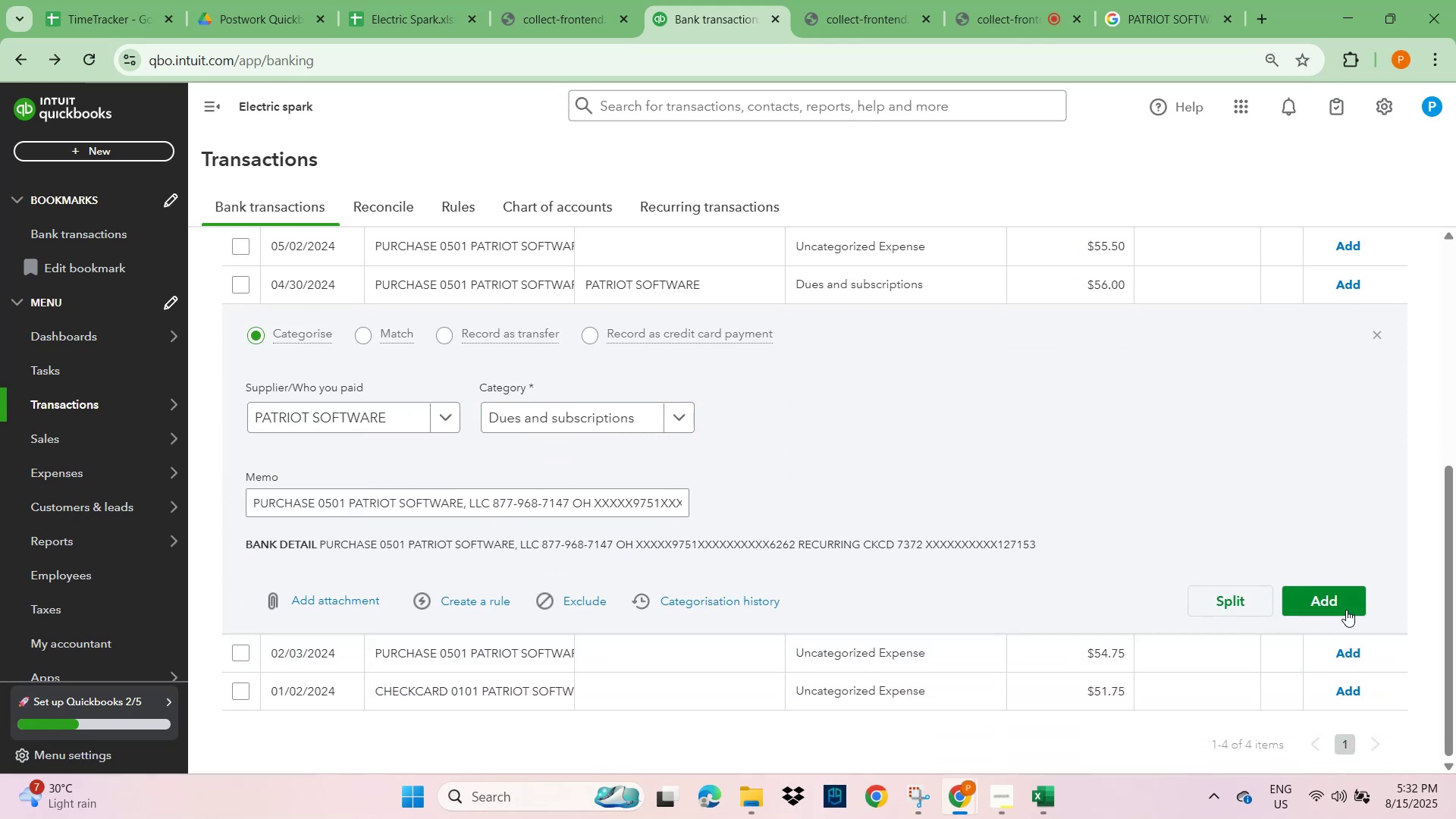 
left_click([1348, 601])
 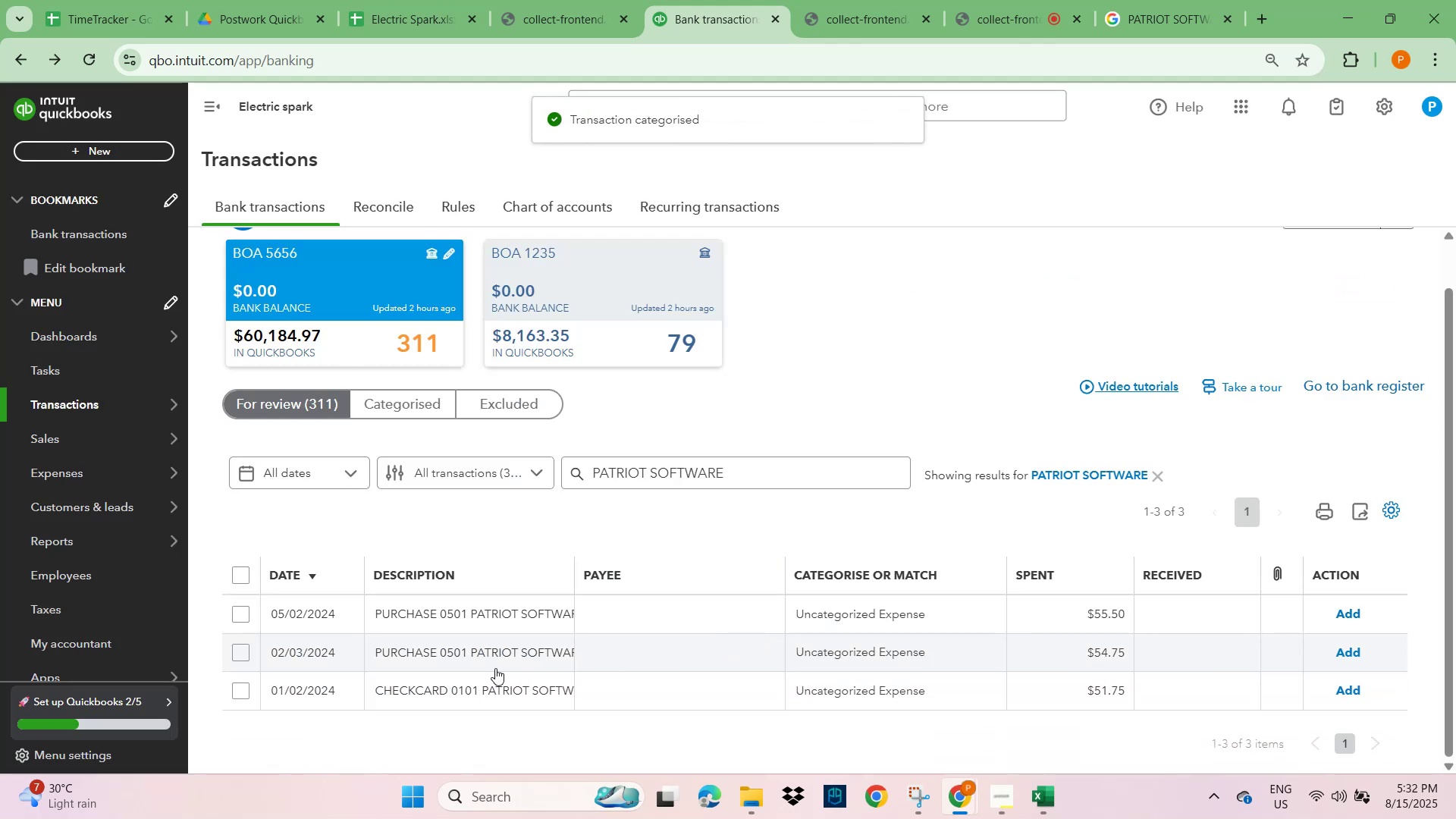 
left_click([457, 622])
 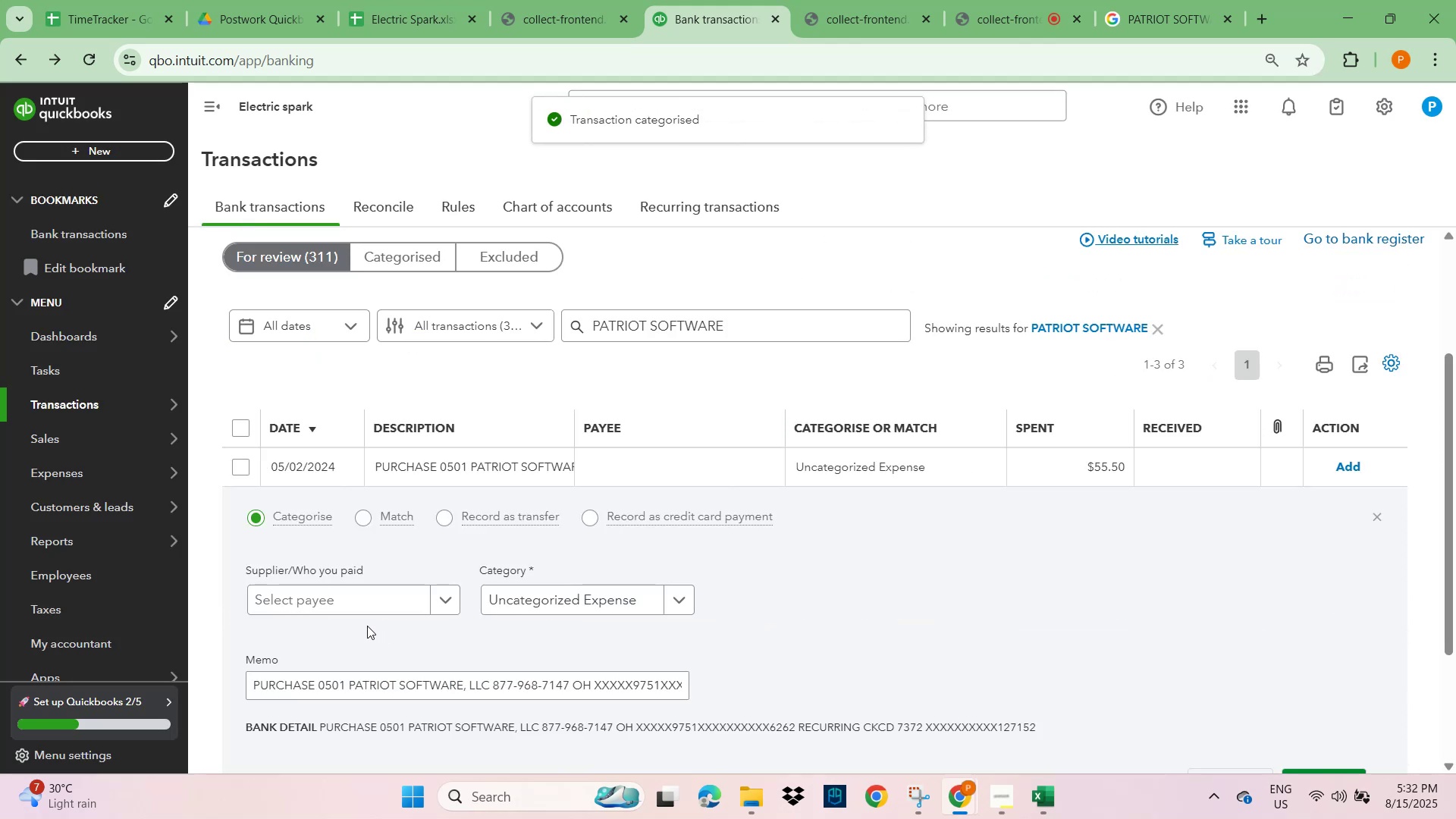 
left_click([320, 588])
 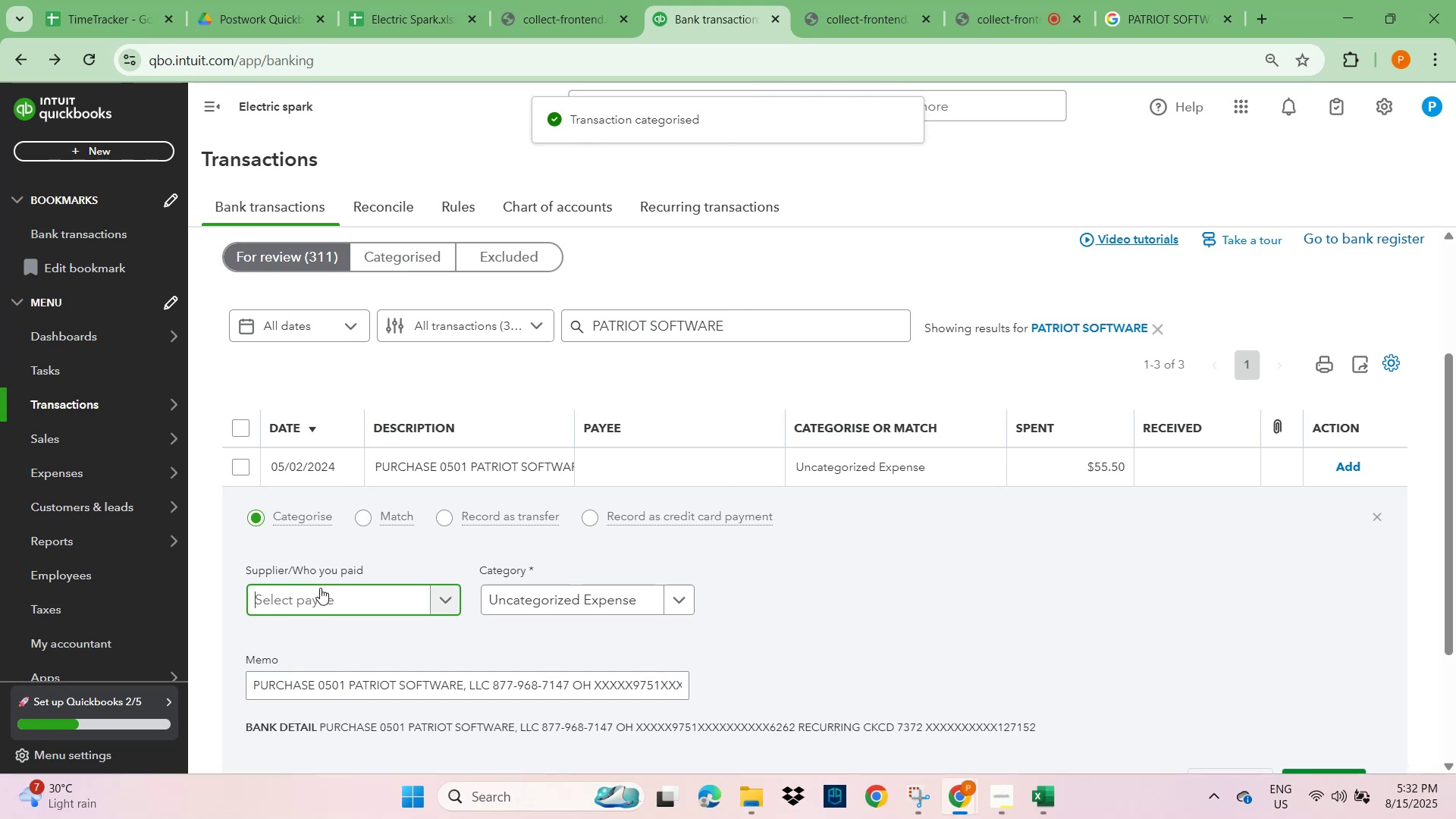 
key(Control+V)
 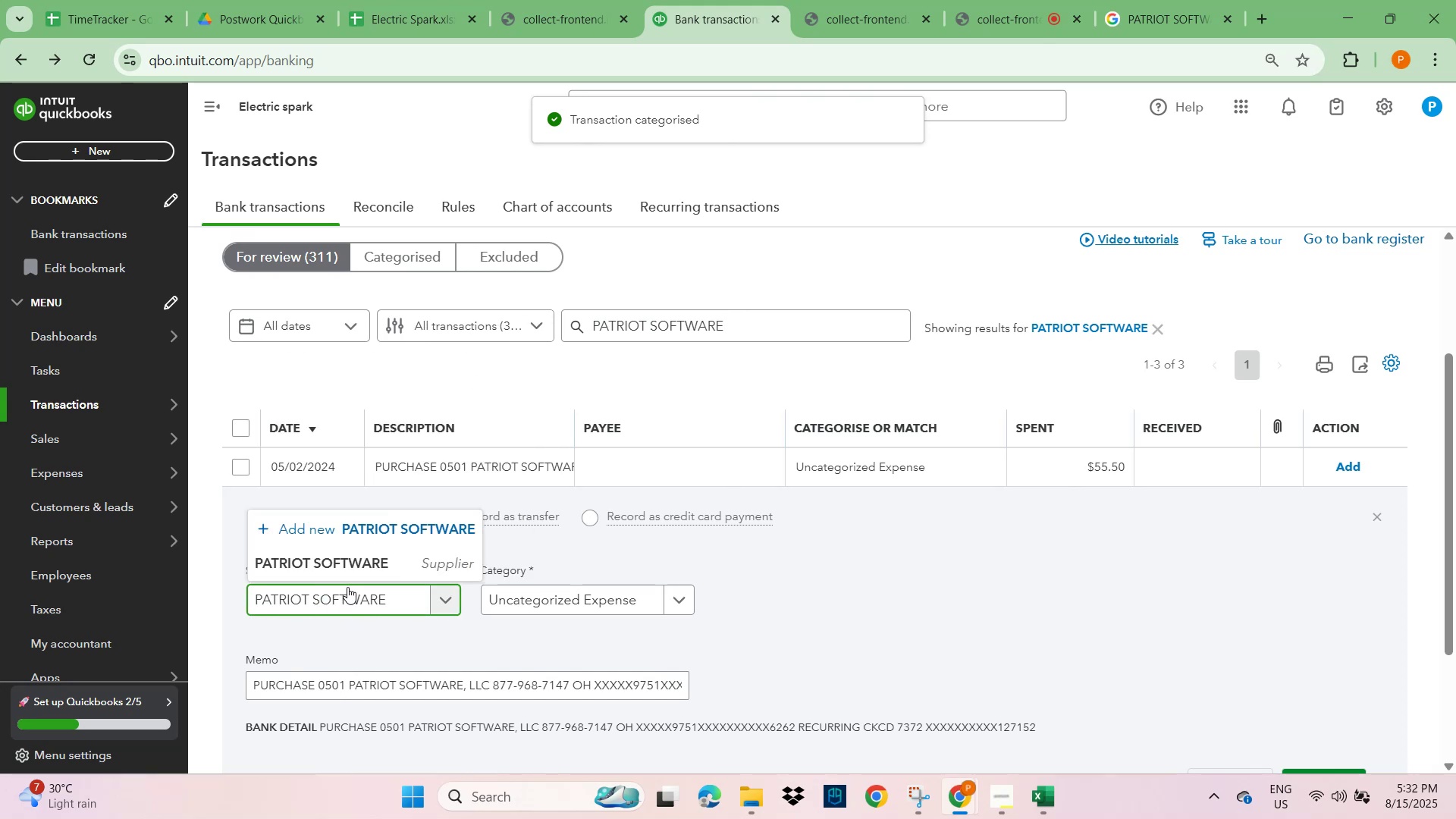 
left_click([347, 568])
 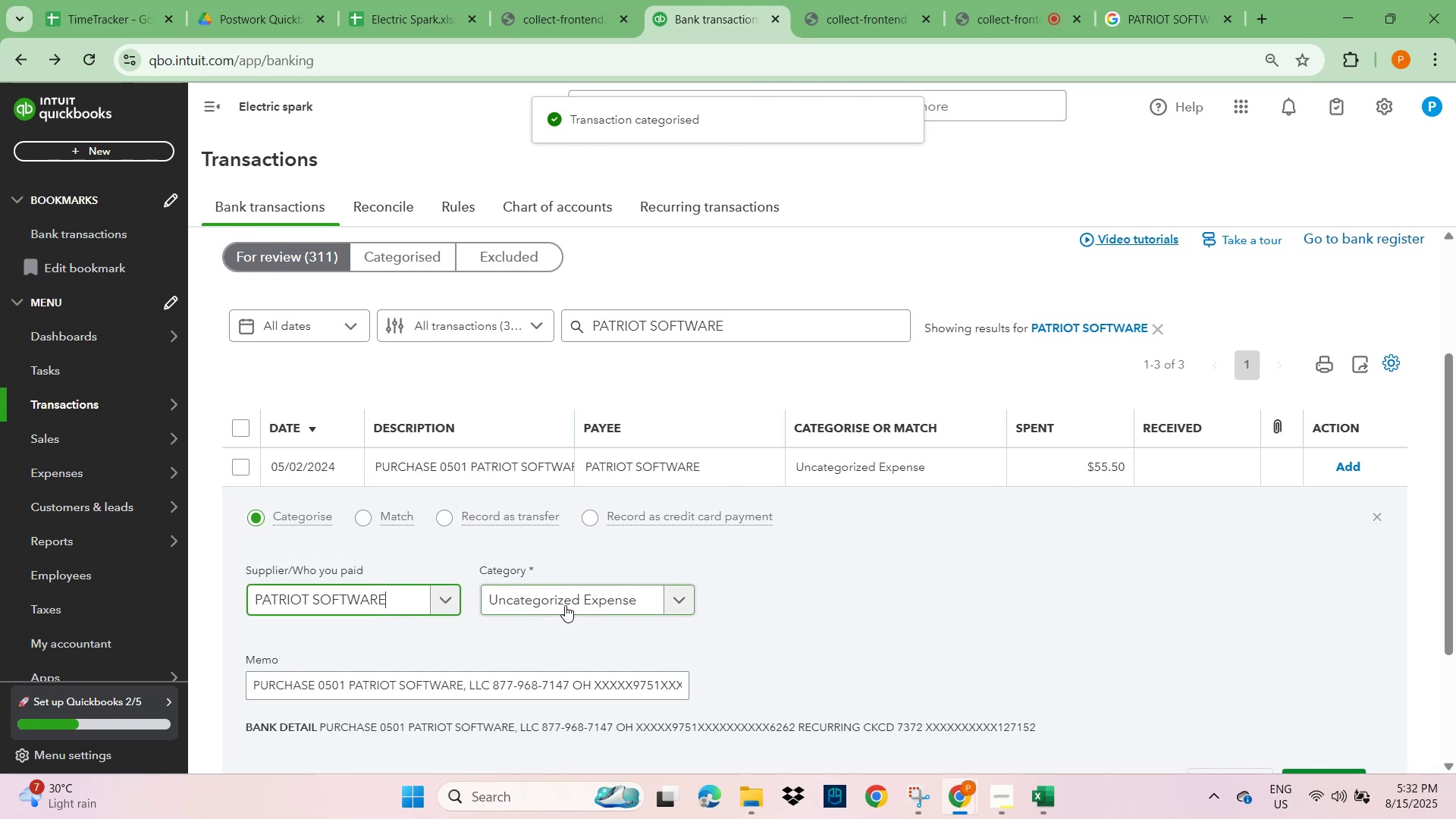 
left_click([569, 603])
 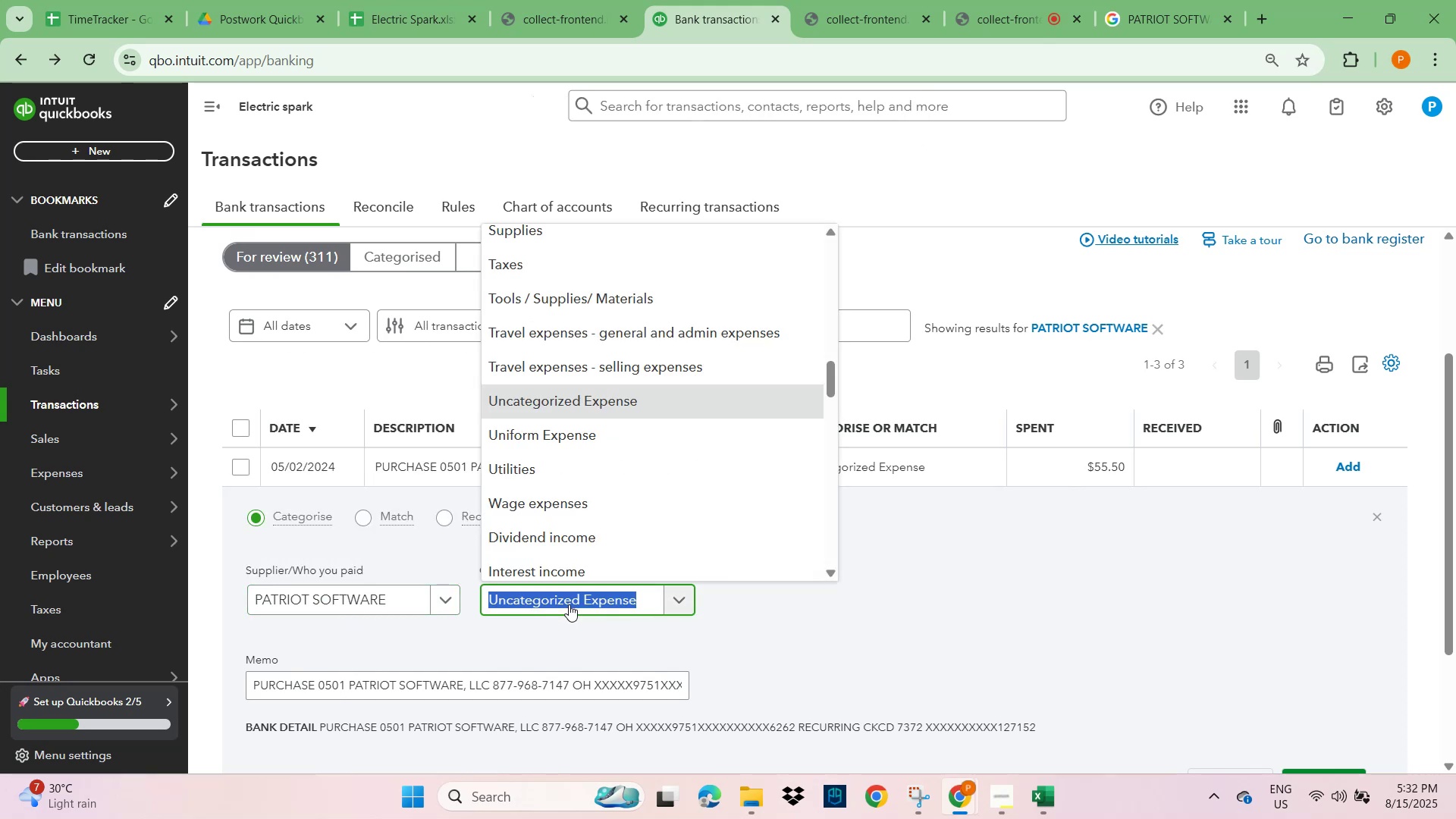 
type(ubsc)
 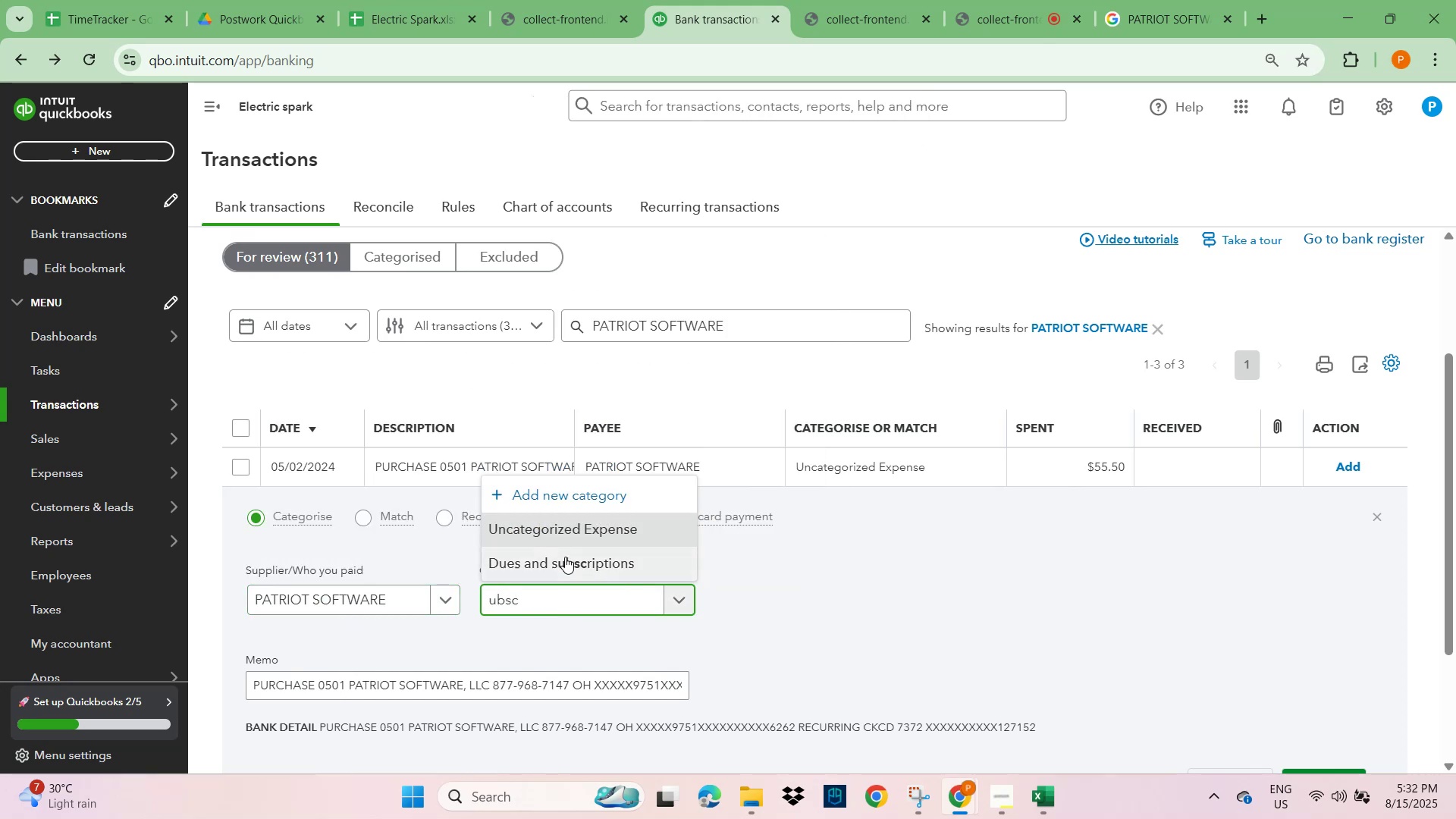 
left_click([565, 562])
 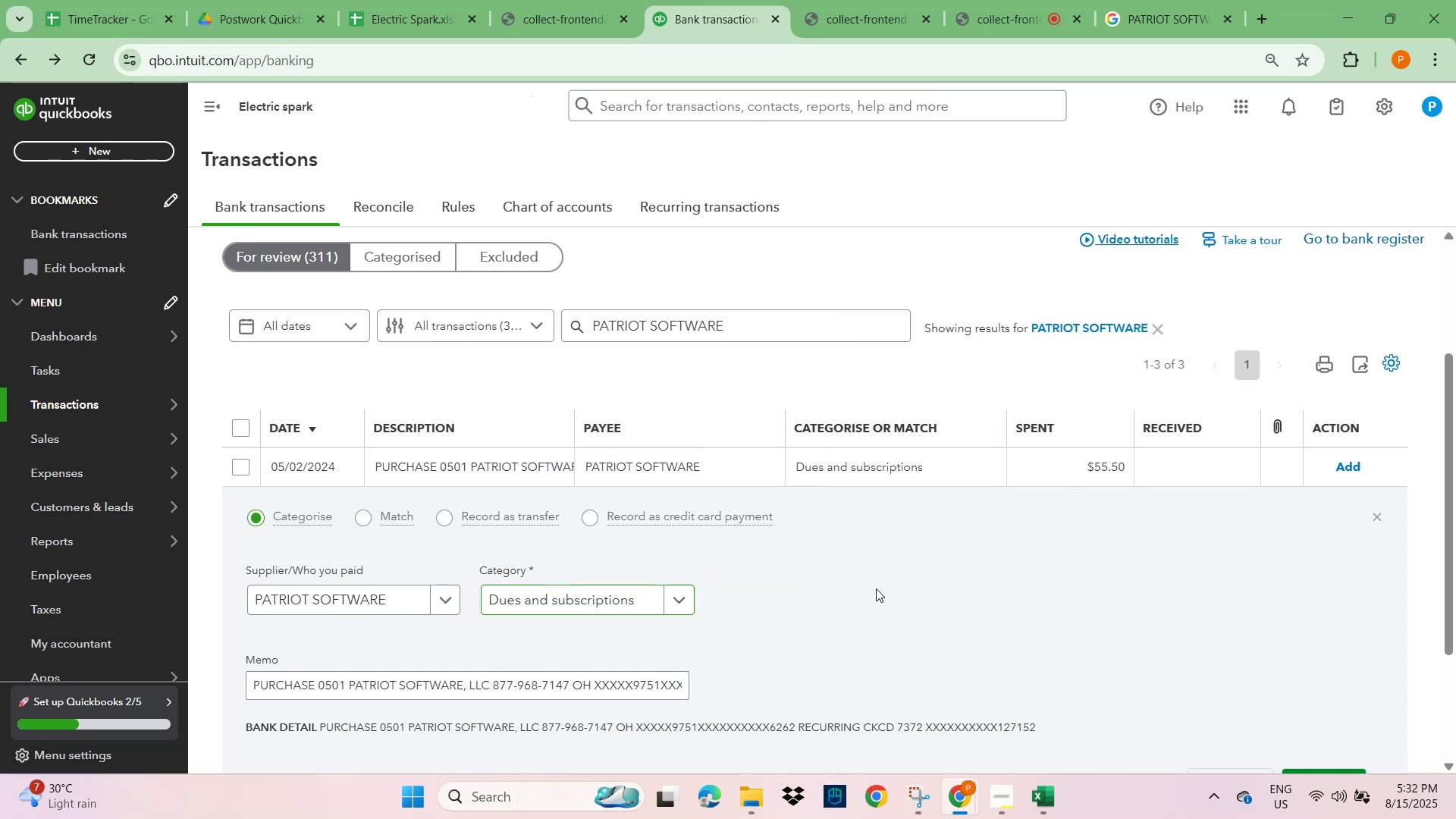 
scroll: coordinate [1044, 626], scroll_direction: down, amount: 2.0
 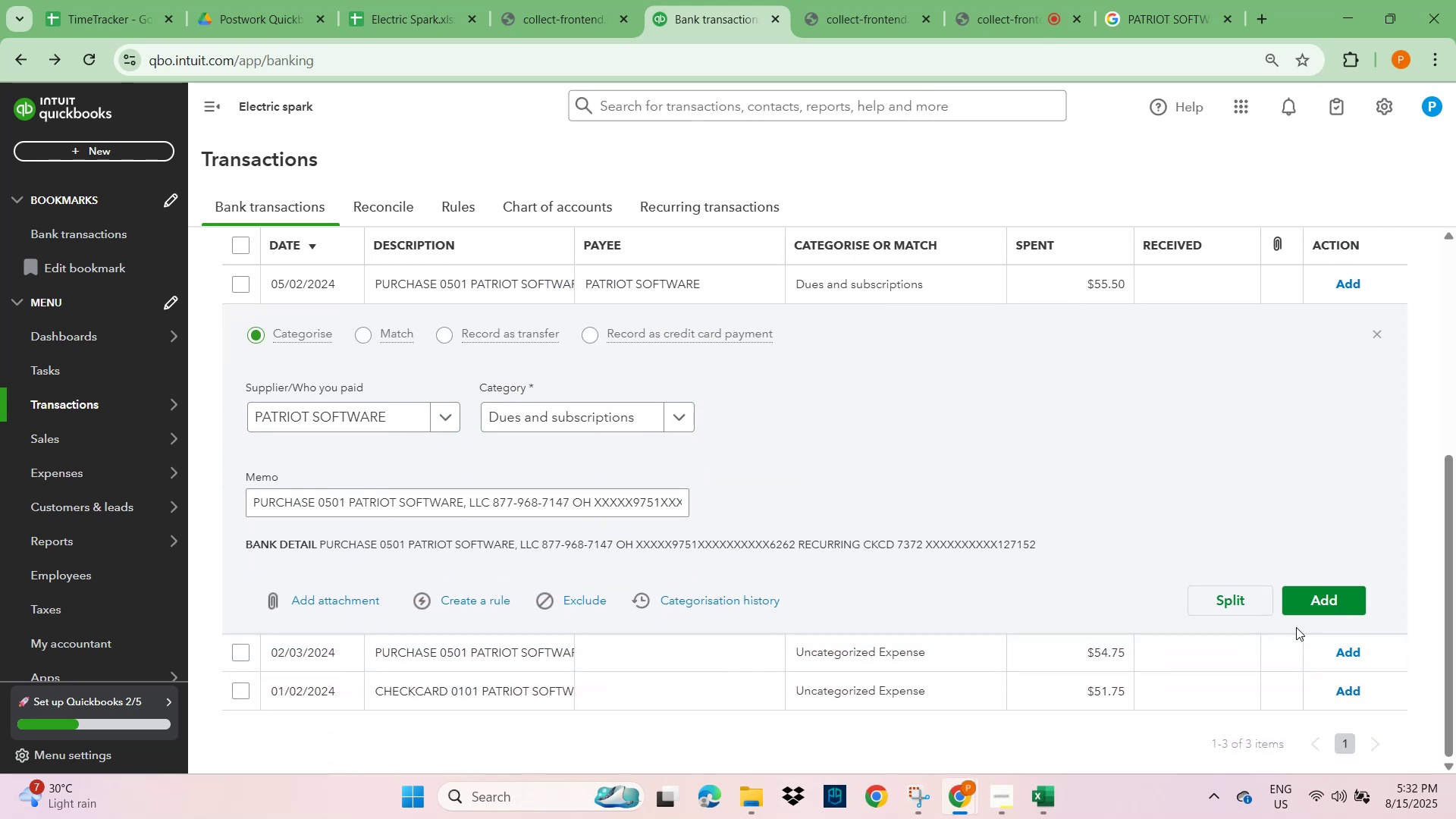 
left_click([1310, 592])
 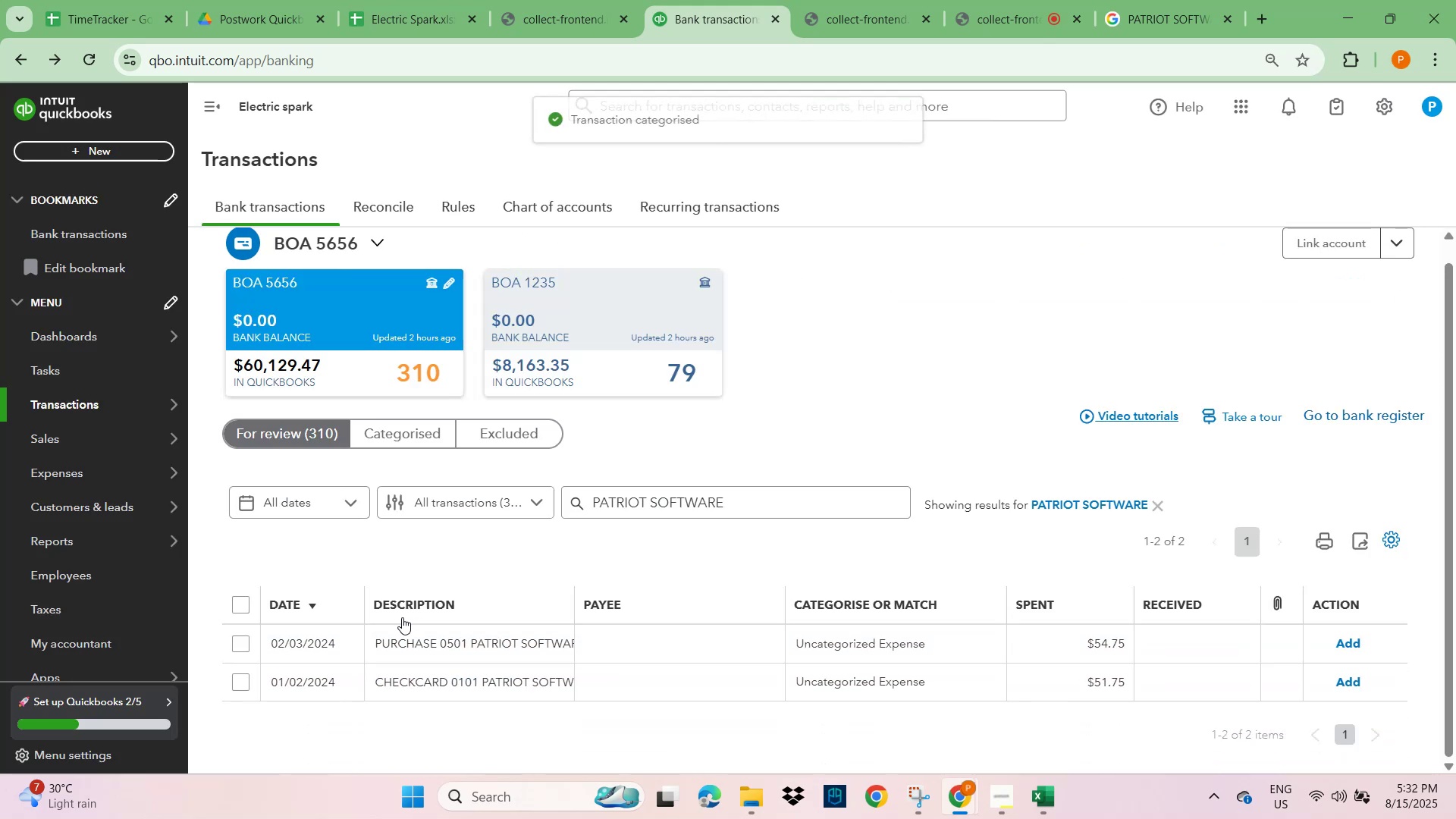 
left_click([410, 647])
 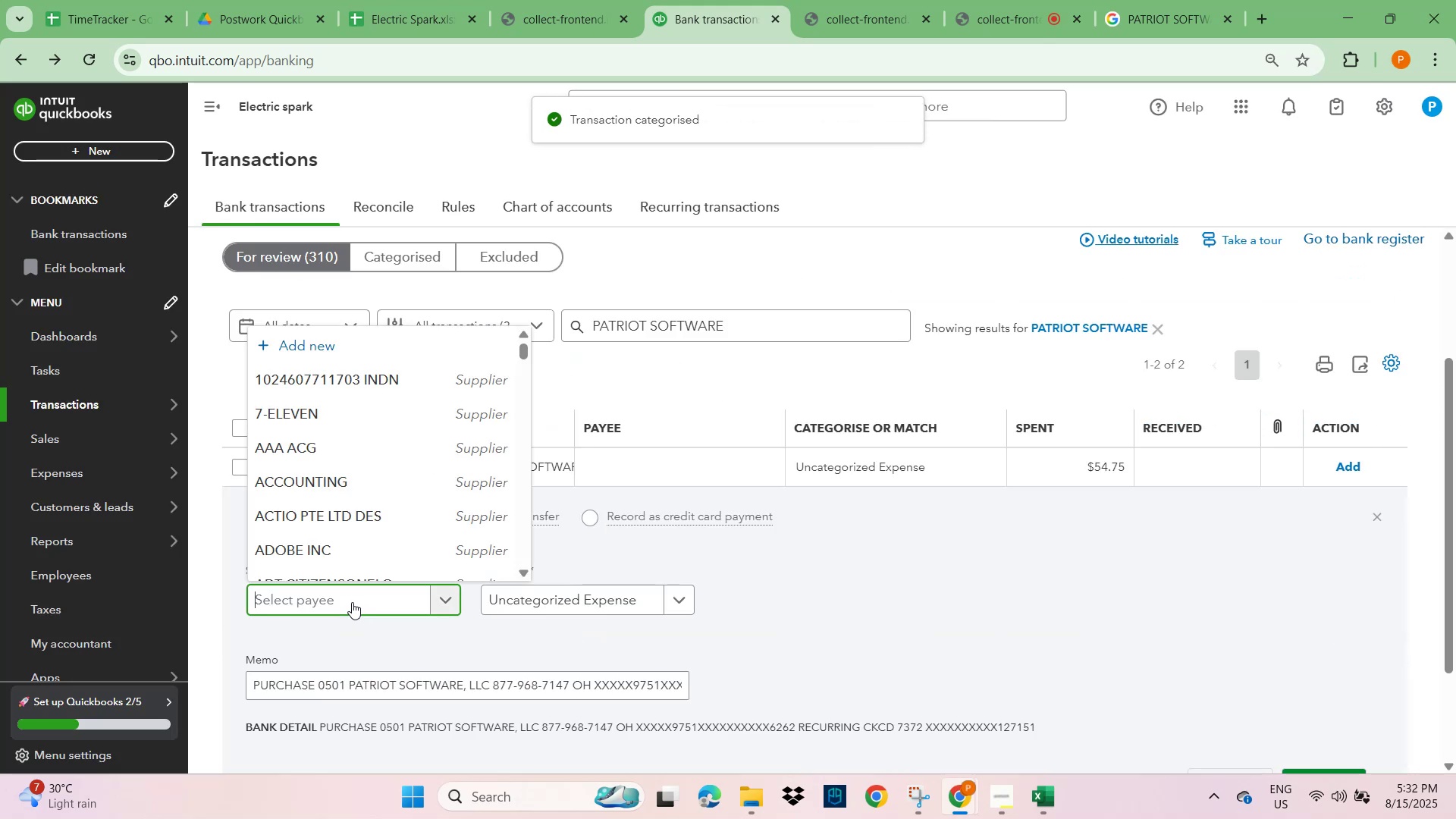 
key(Control+V)
 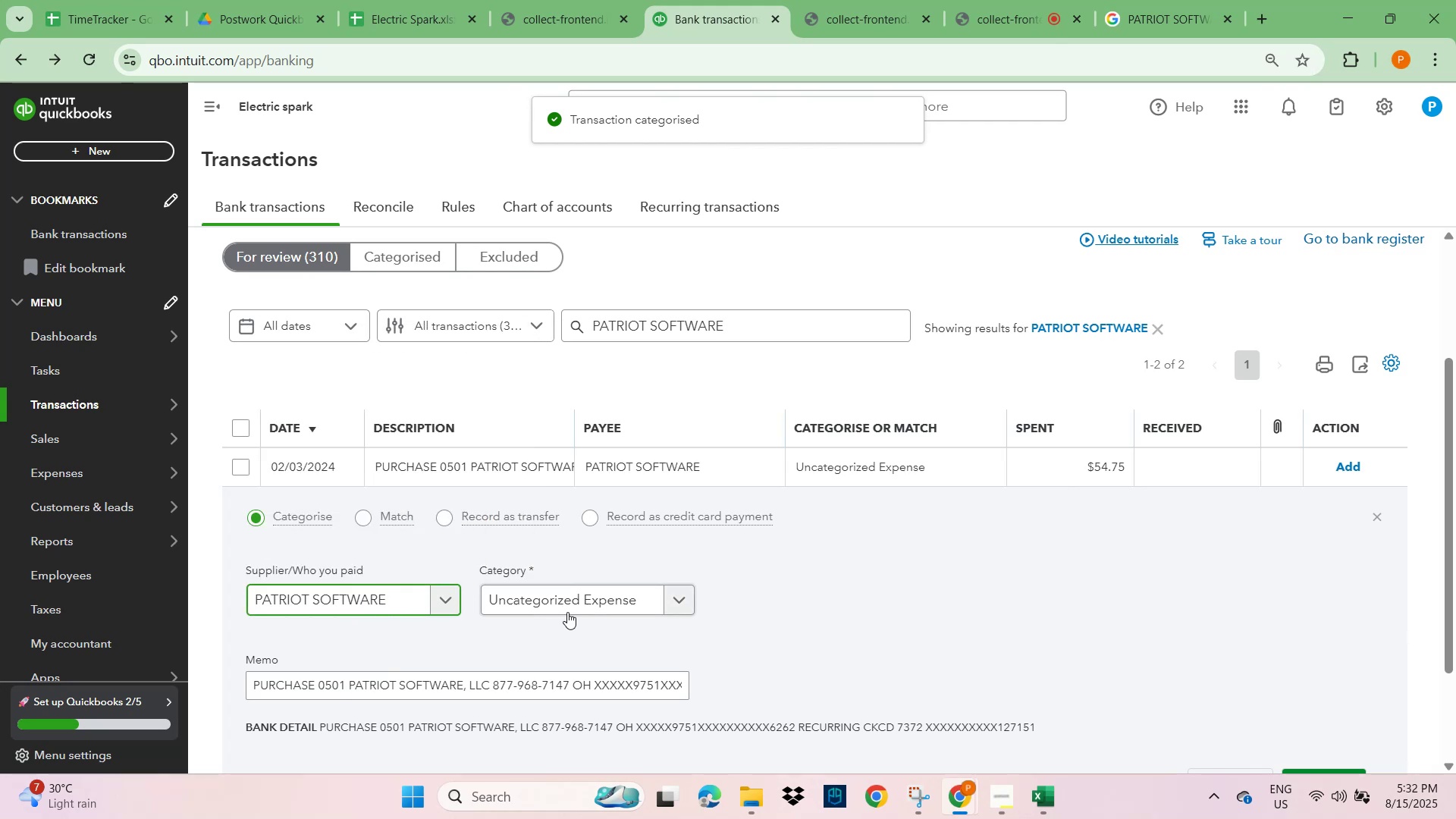 
type(subsc)
 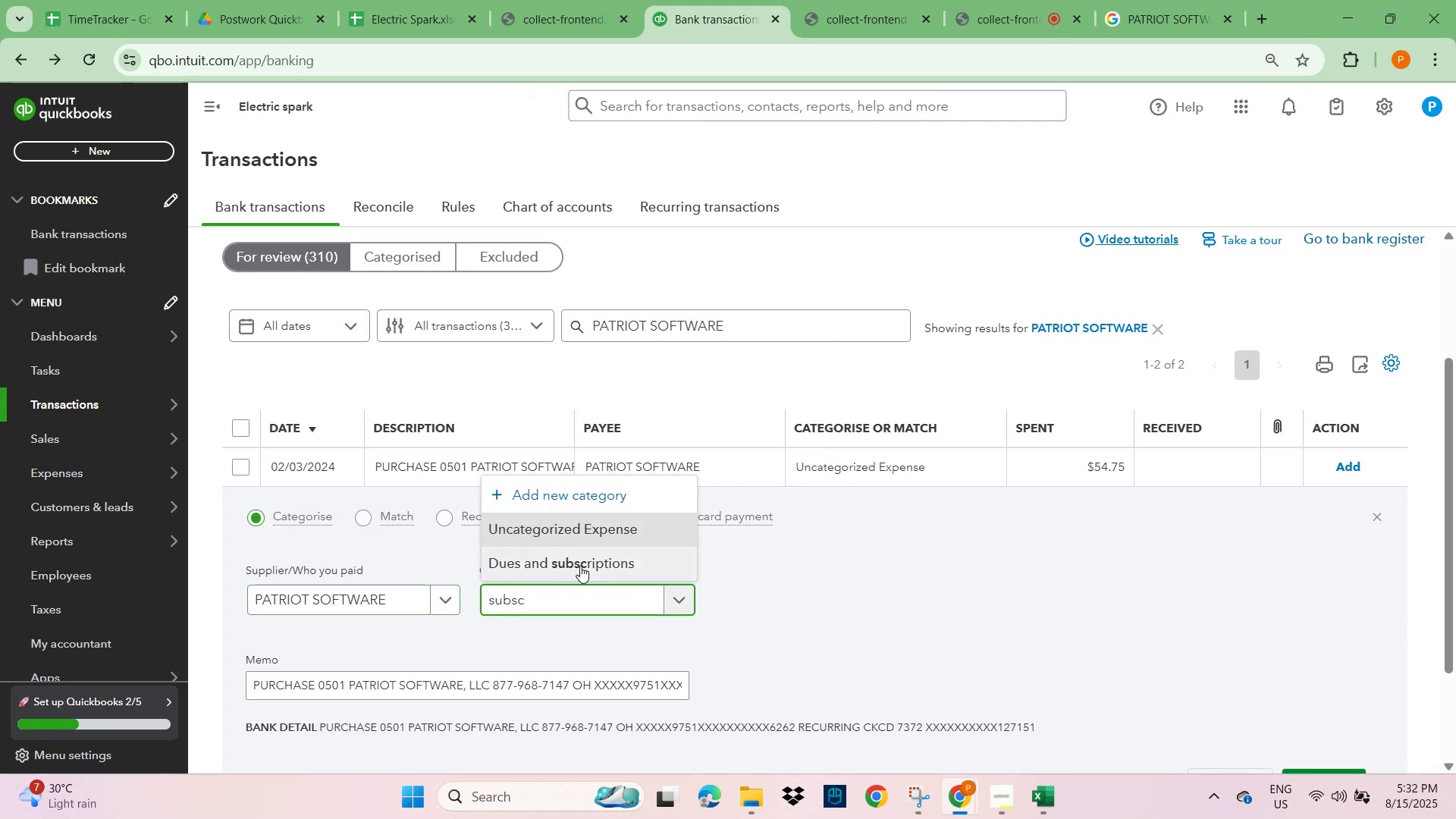 
left_click_drag(start_coordinate=[938, 596], to_coordinate=[942, 596])
 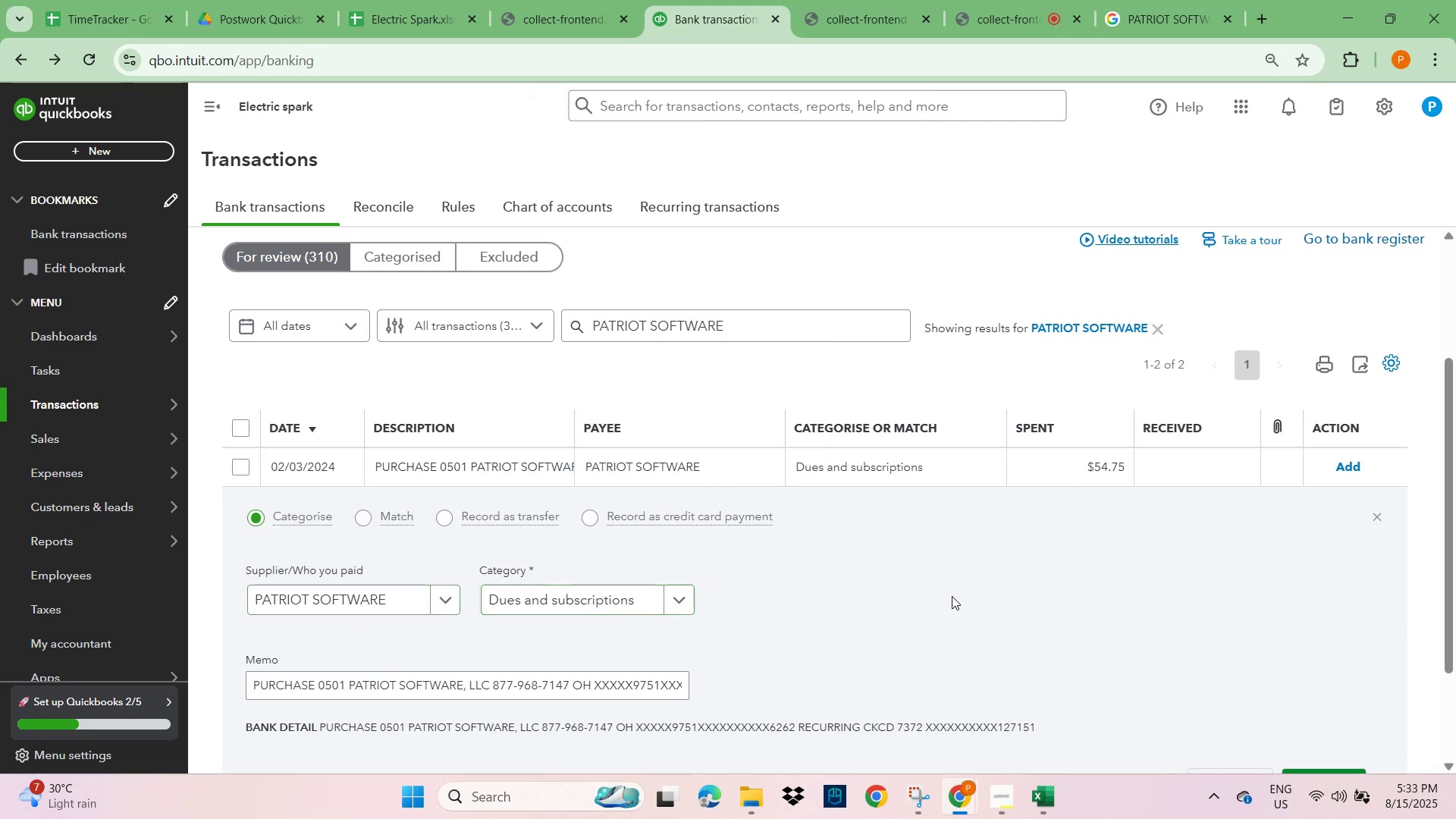 
scroll: coordinate [1034, 632], scroll_direction: down, amount: 1.0
 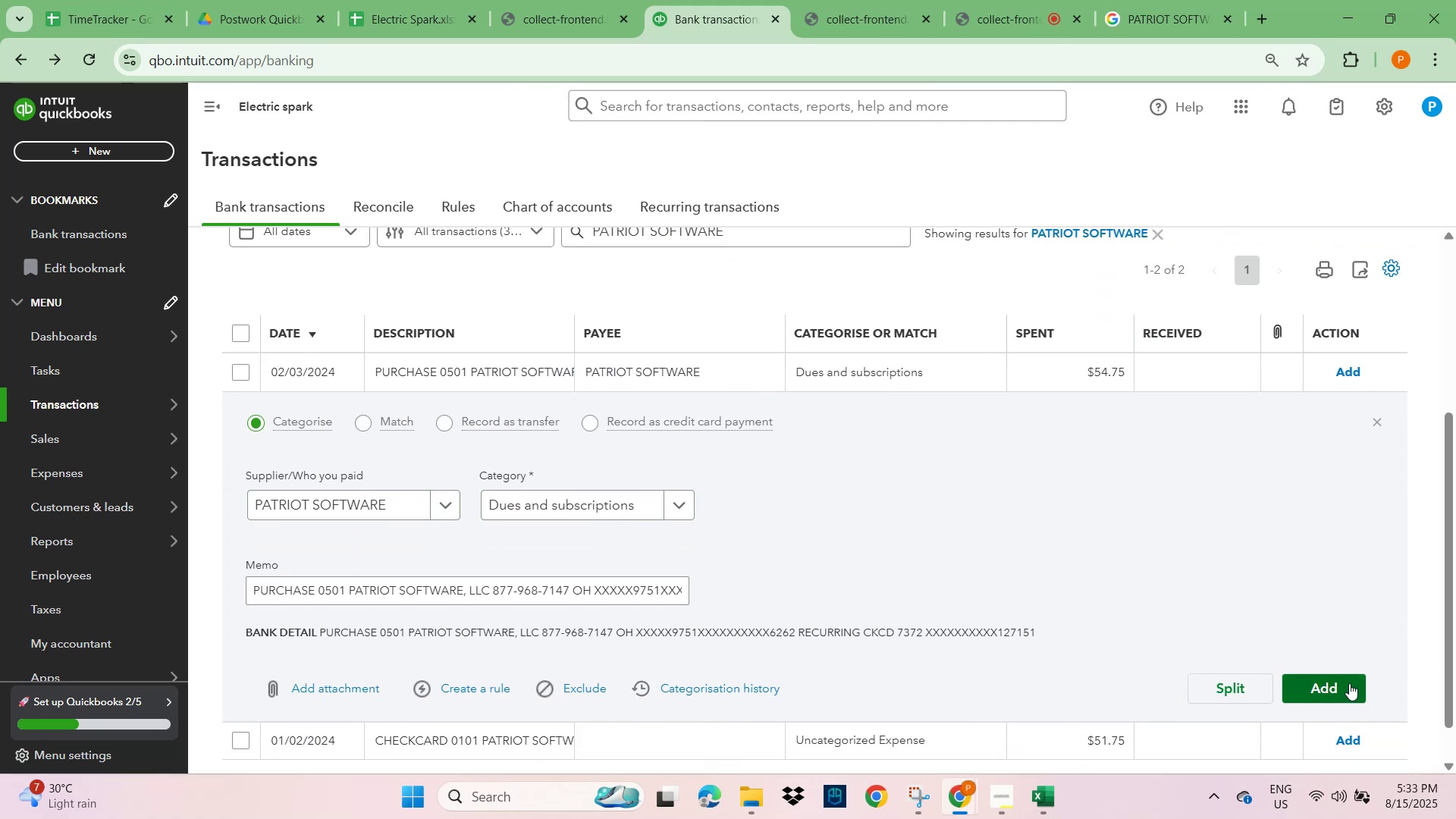 
left_click([1350, 682])
 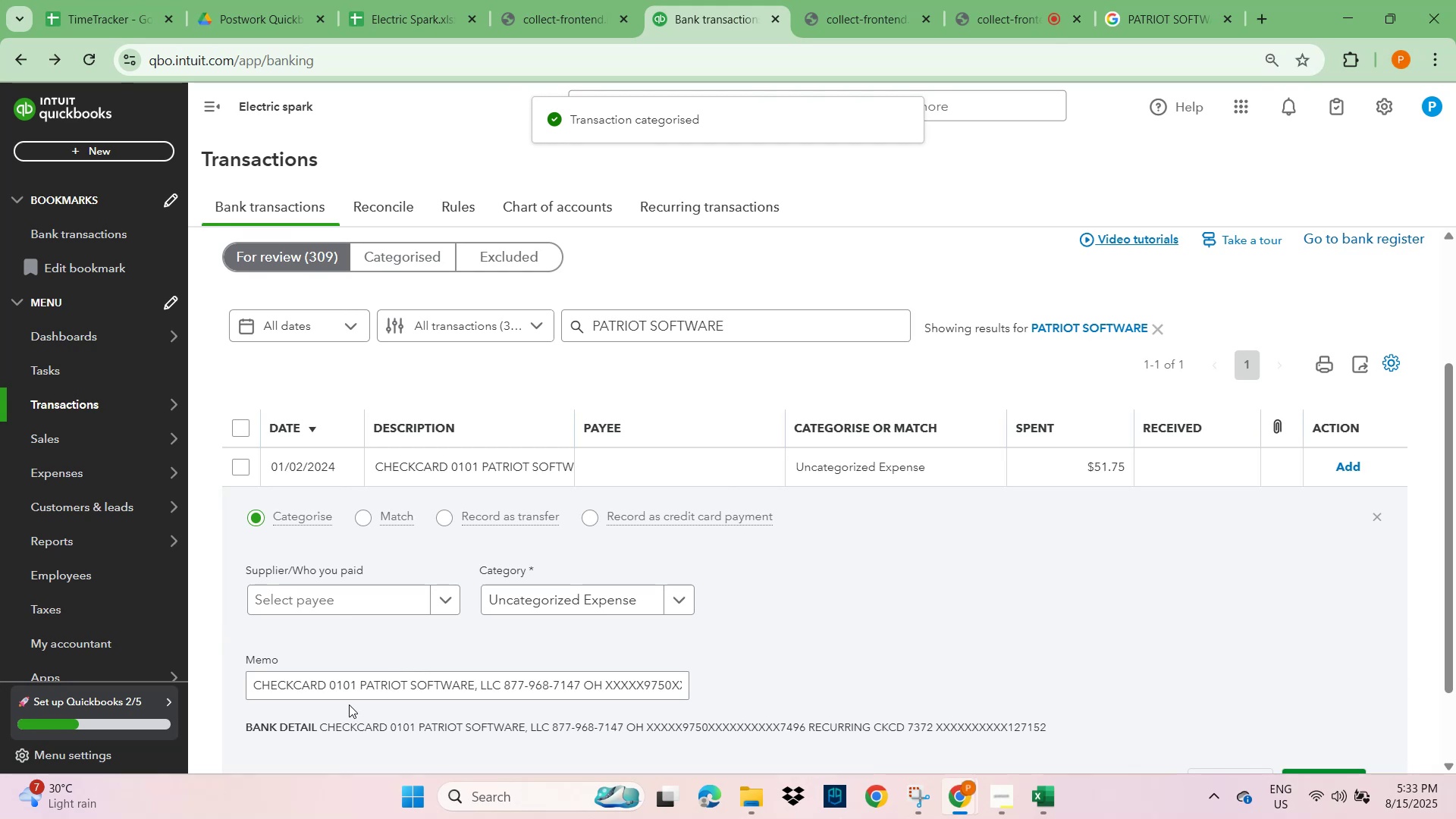 
wait(5.3)
 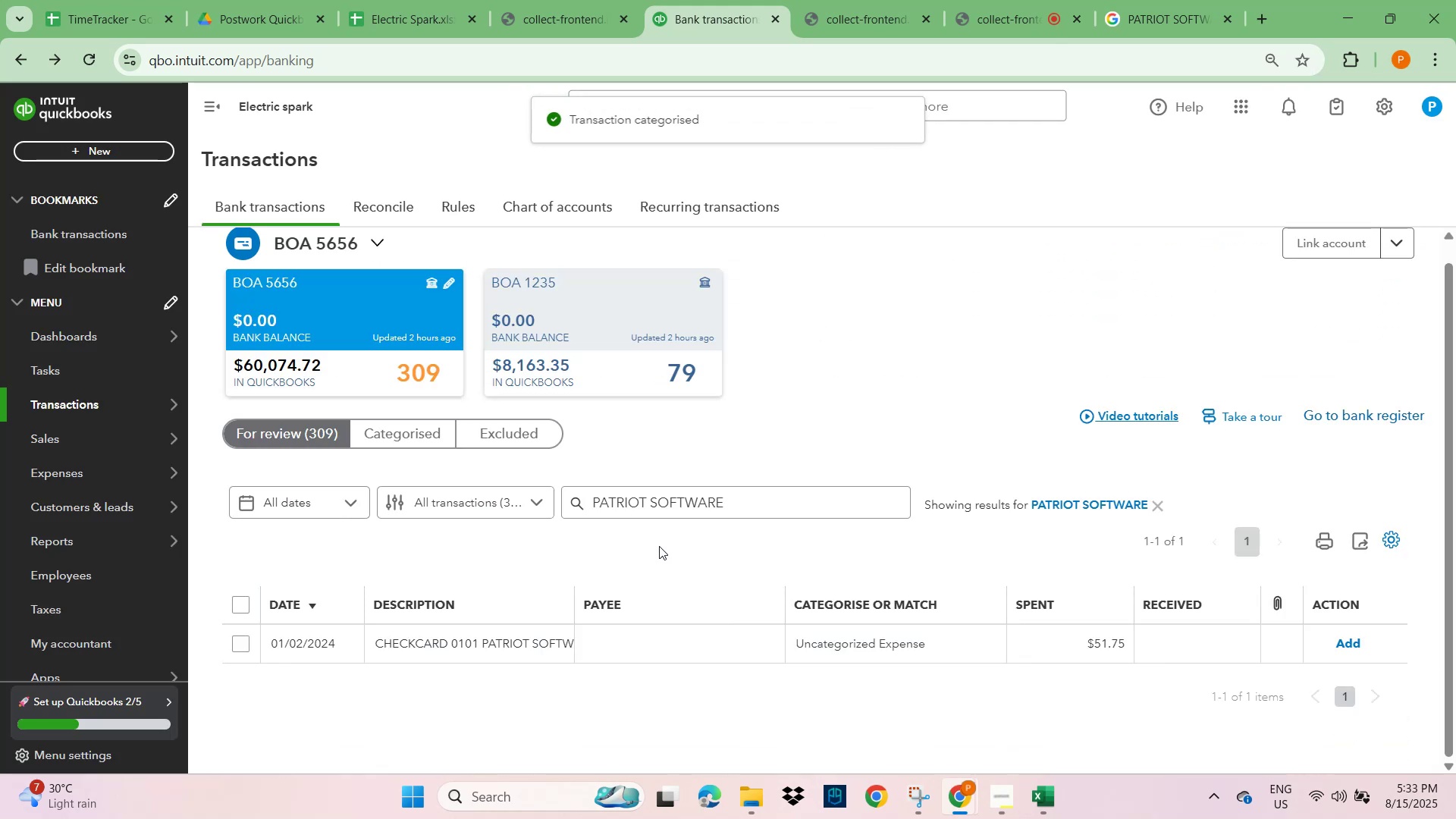 
key(Control+V)
 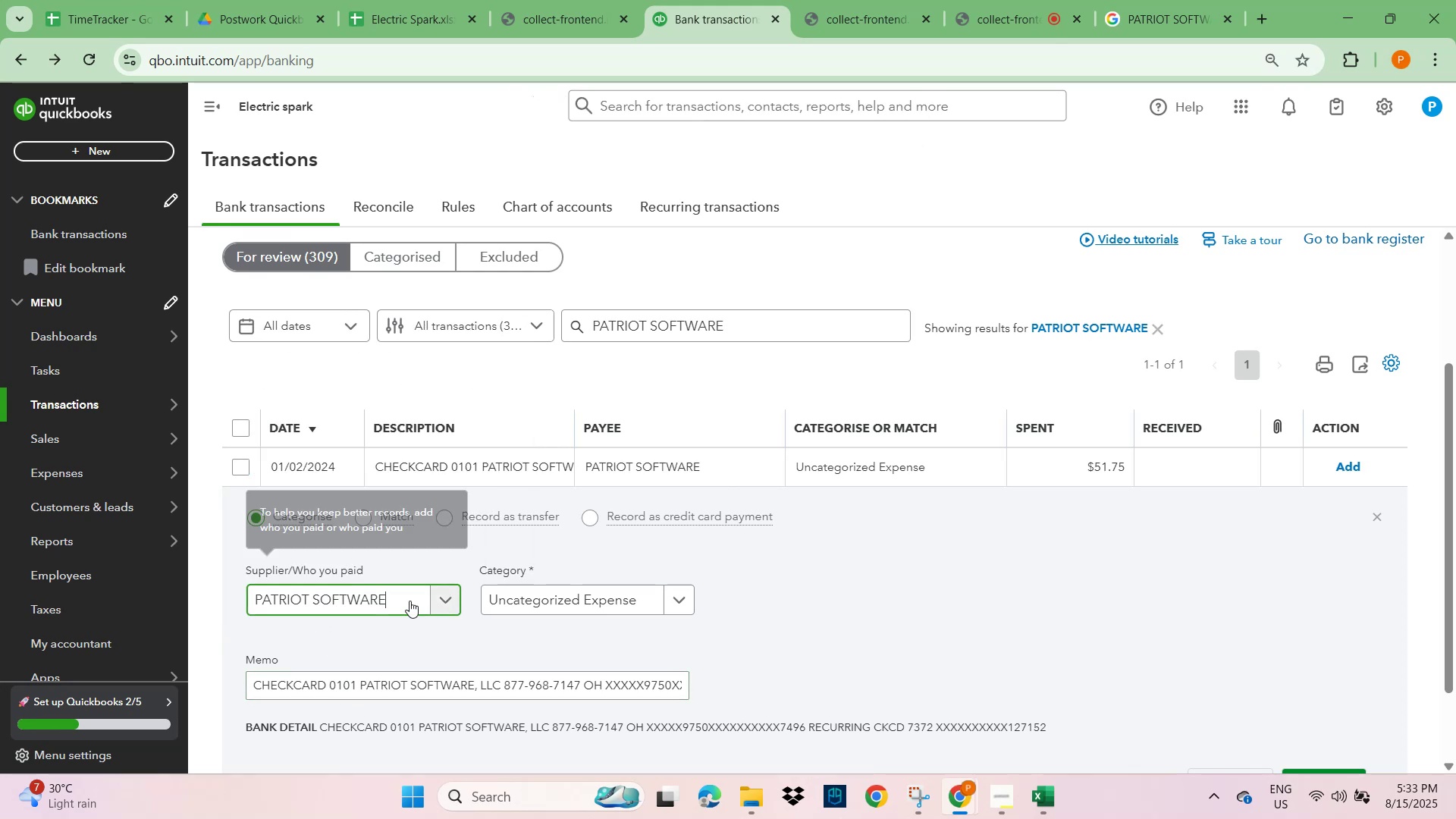 
left_click([568, 603])
 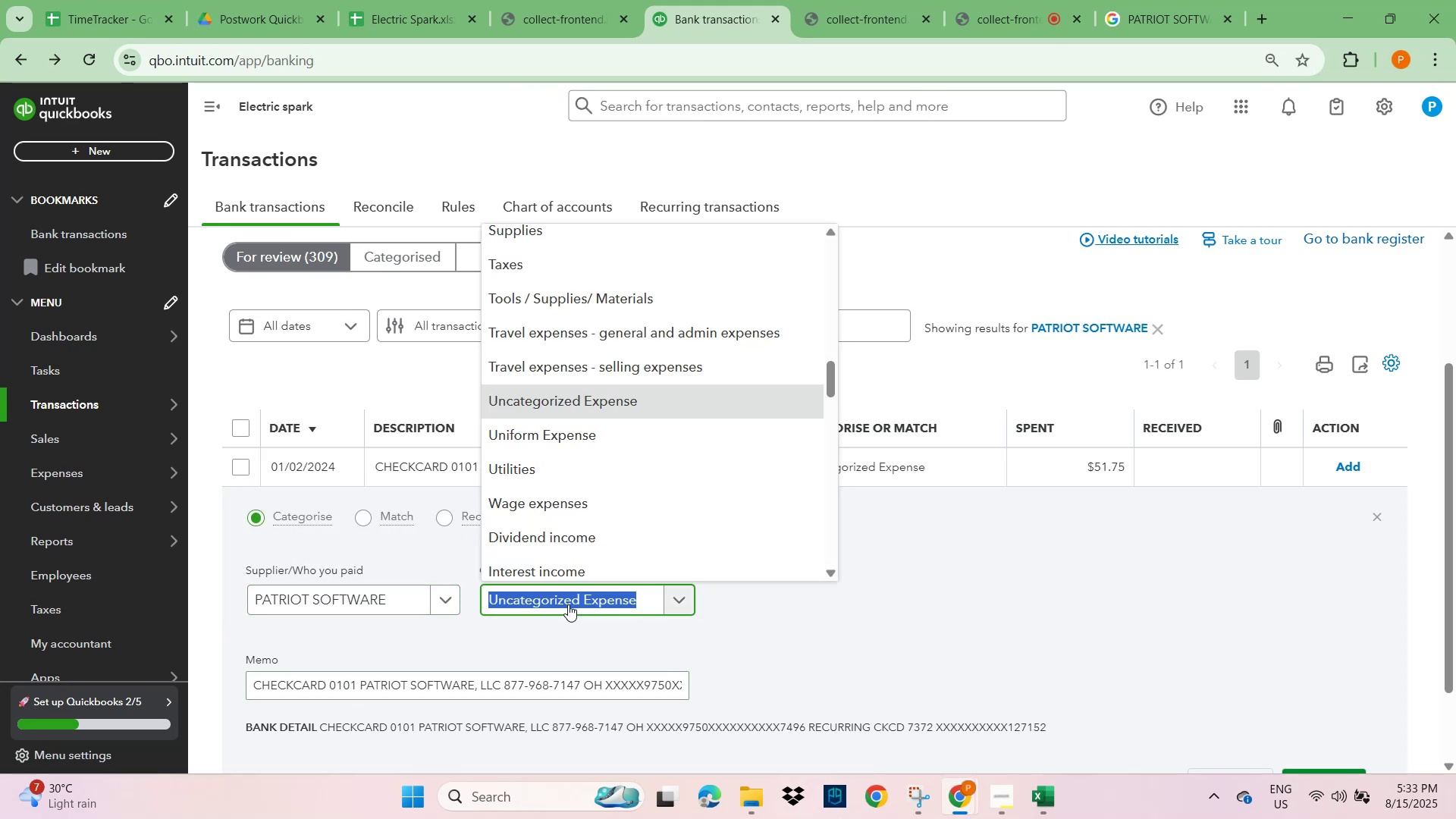 
type(subsc)
 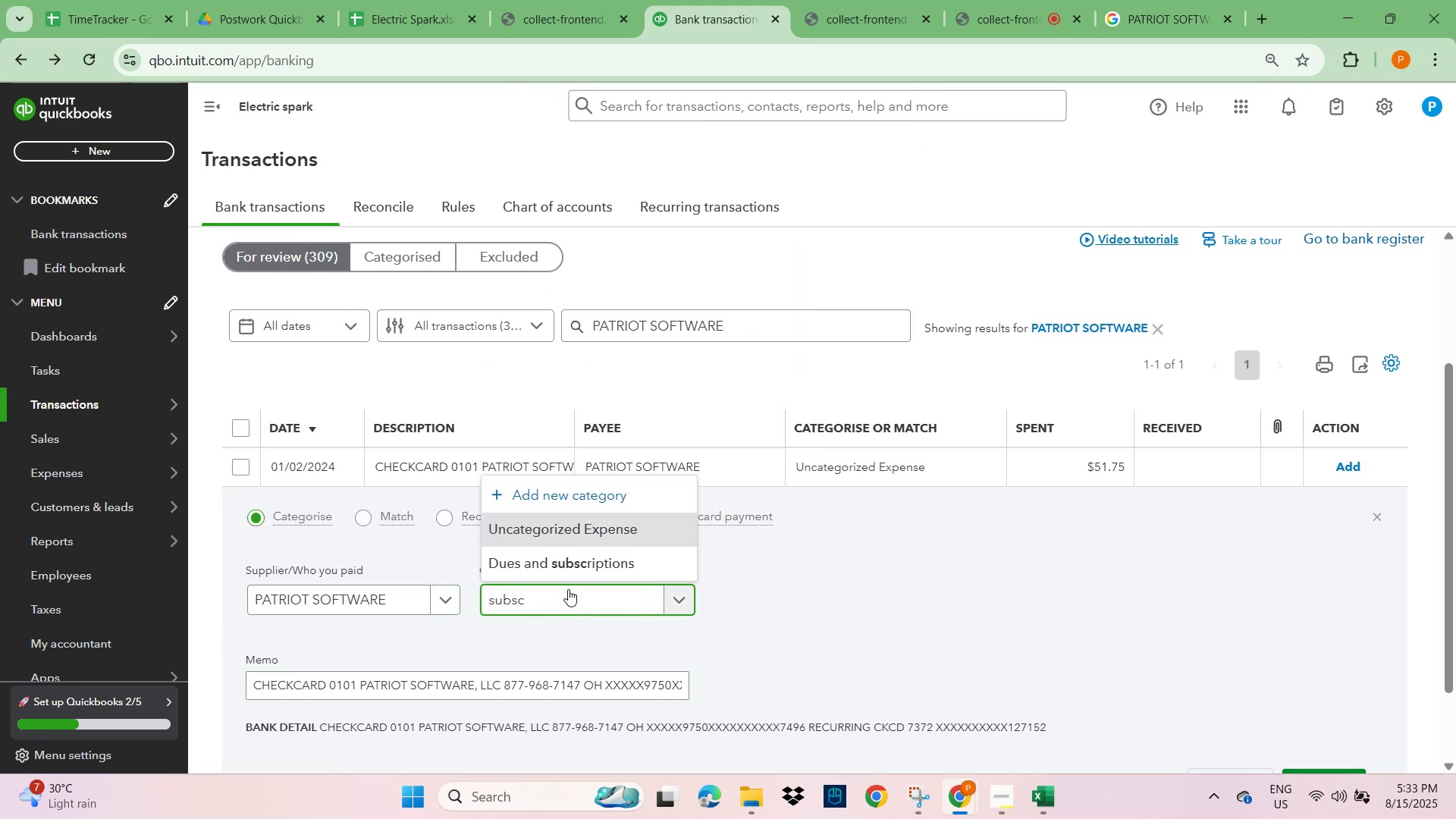 
left_click([563, 563])
 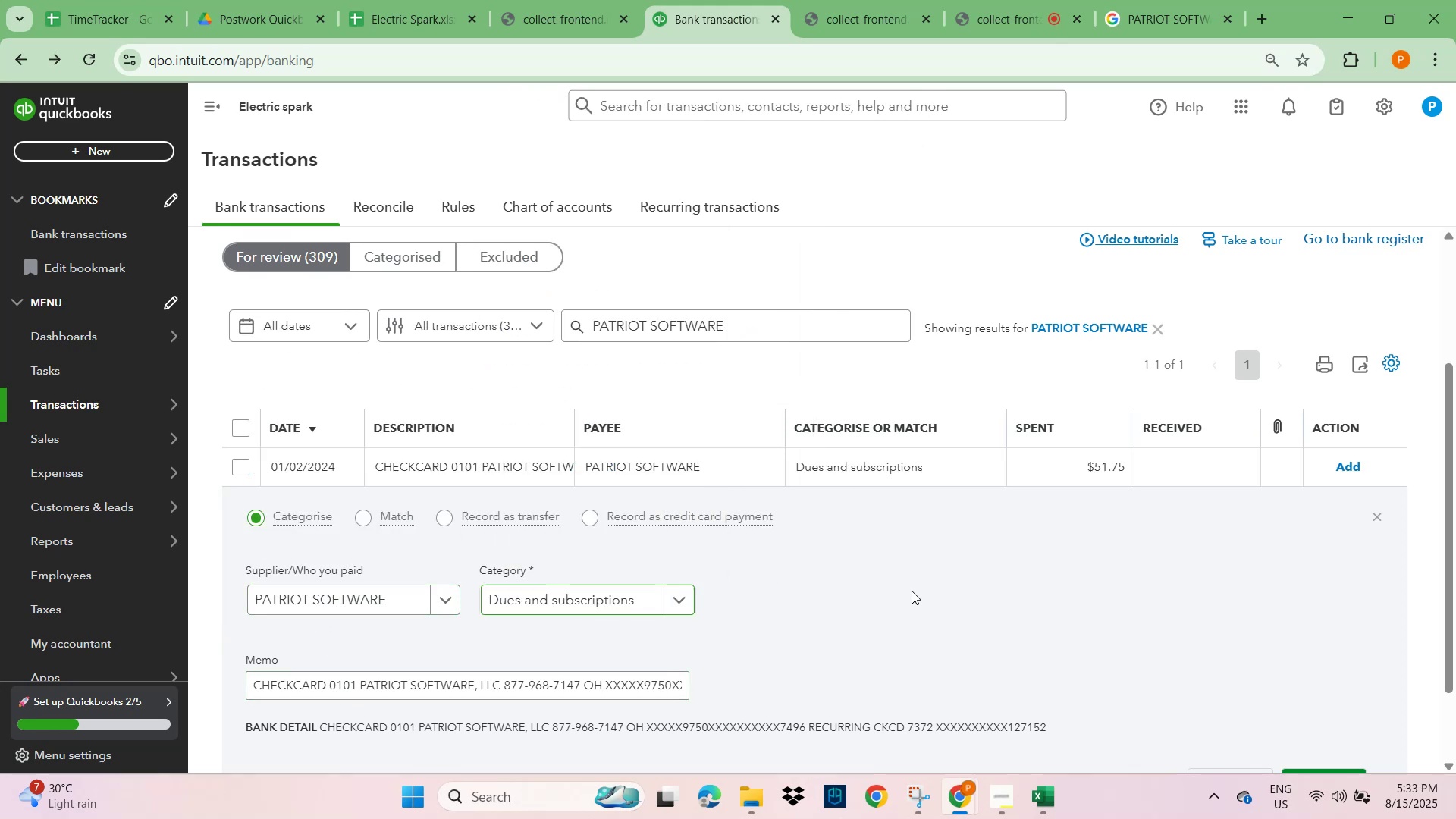 
scroll: coordinate [1056, 640], scroll_direction: down, amount: 2.0
 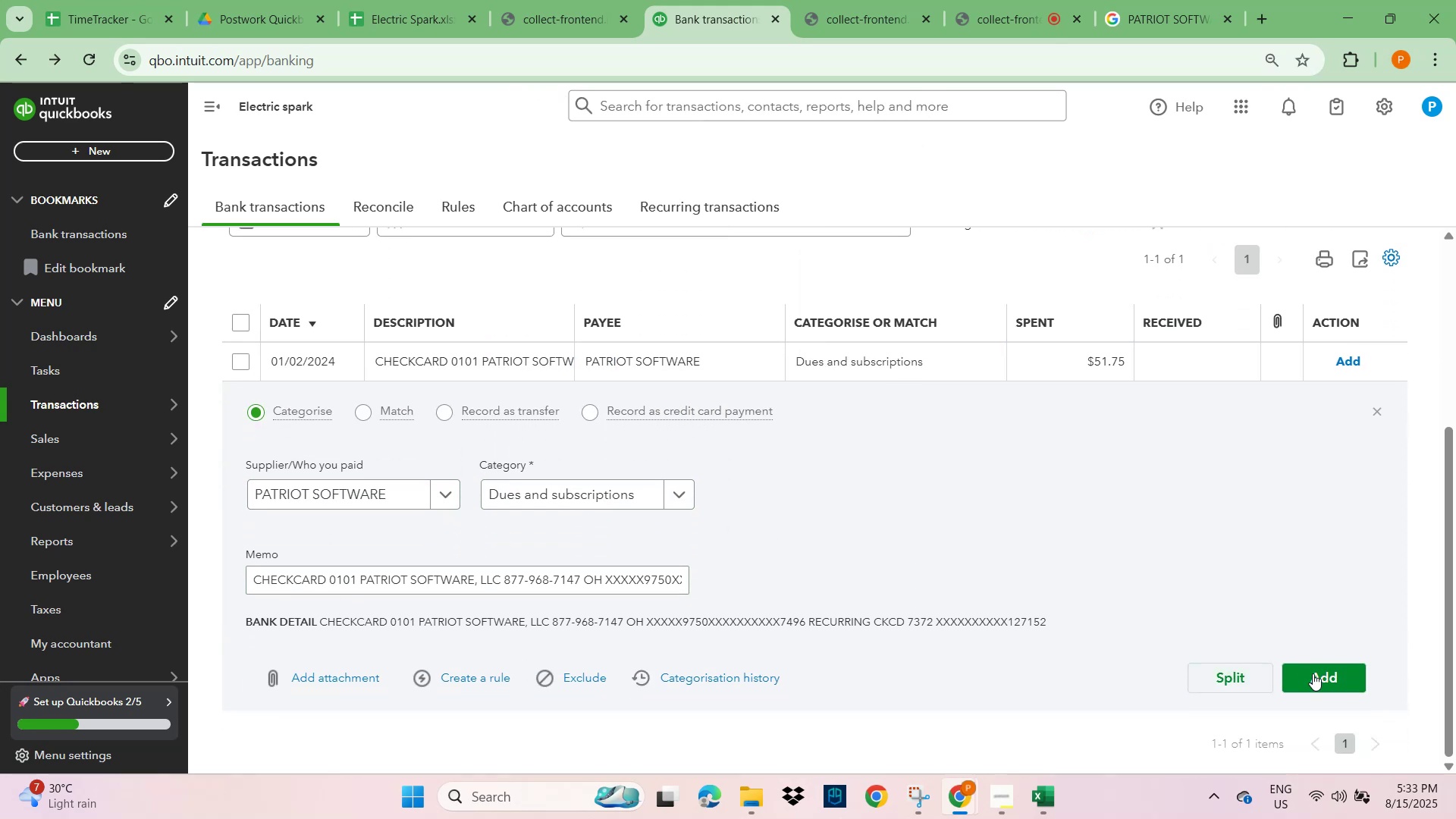 
left_click([1323, 676])
 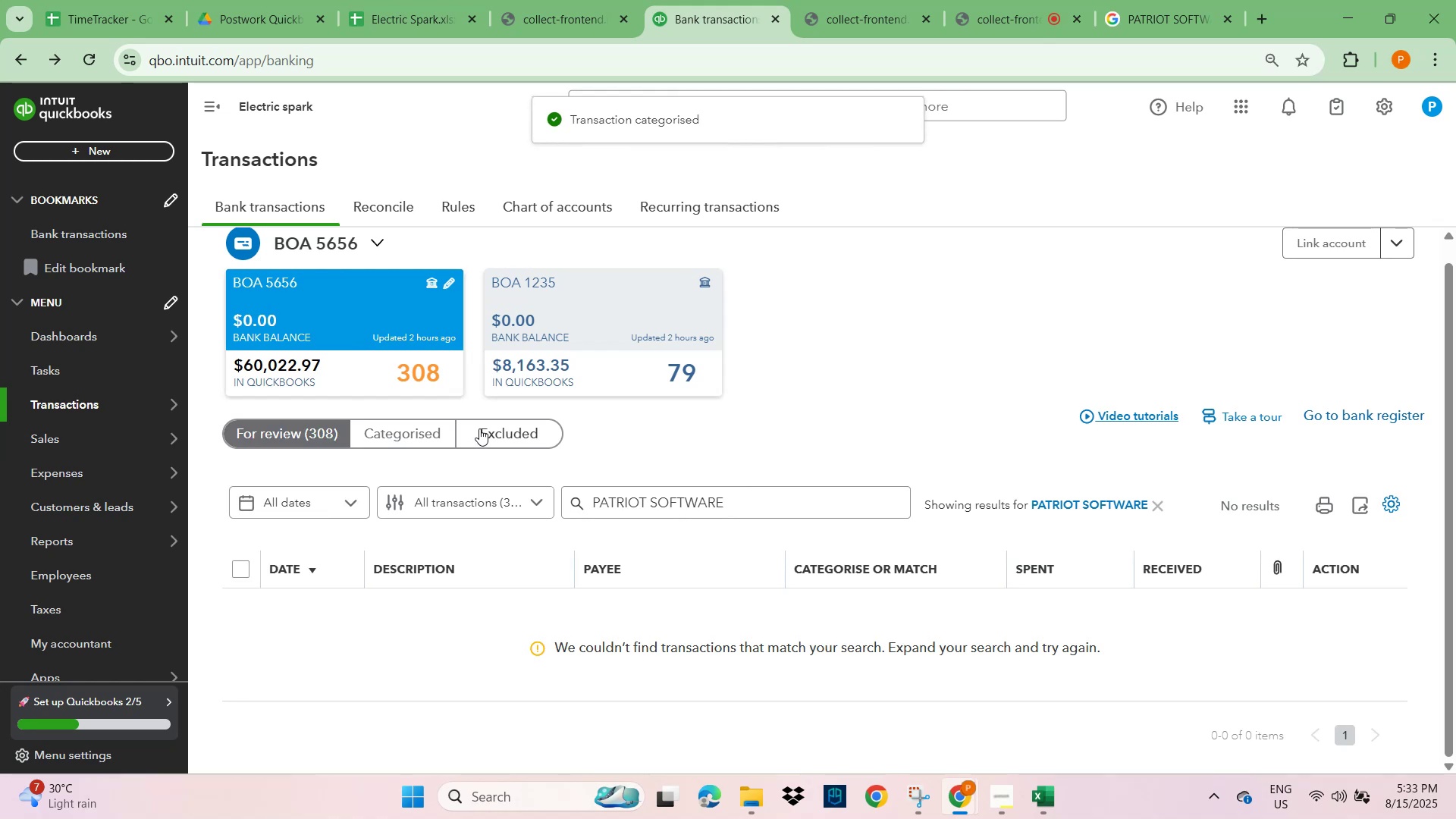 
left_click([388, 294])
 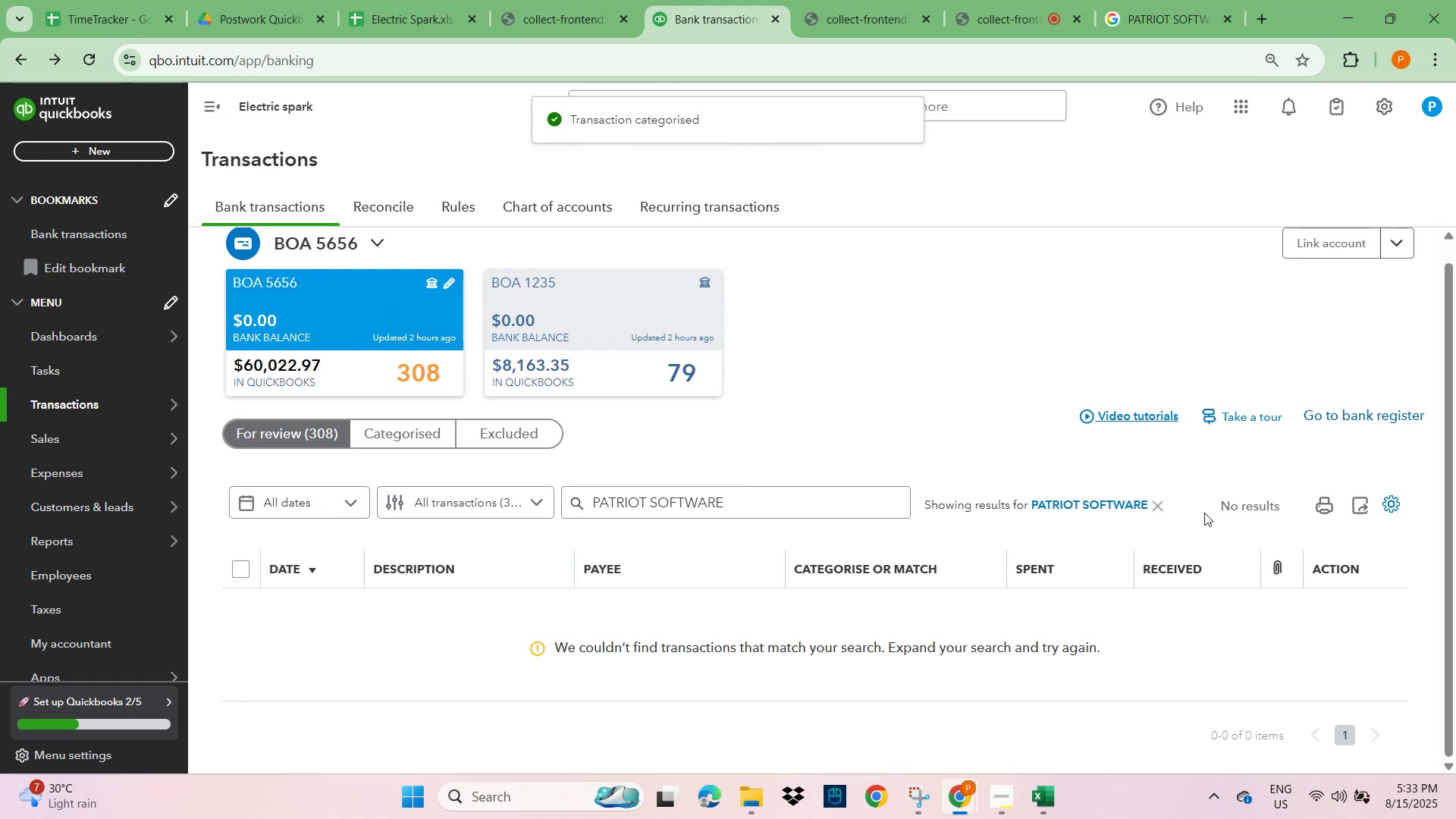 
left_click([1145, 504])
 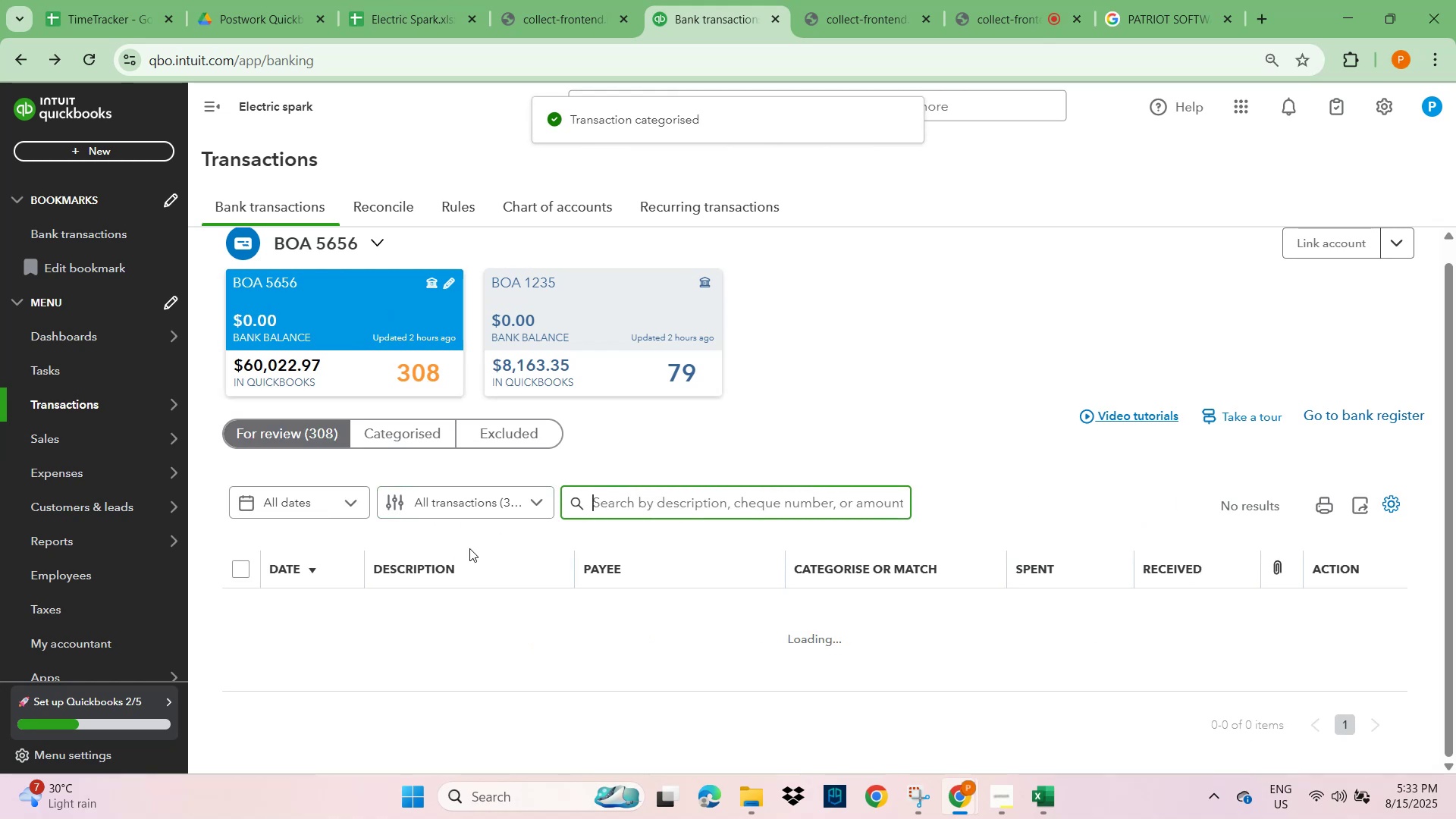 
mouse_move([604, 535])
 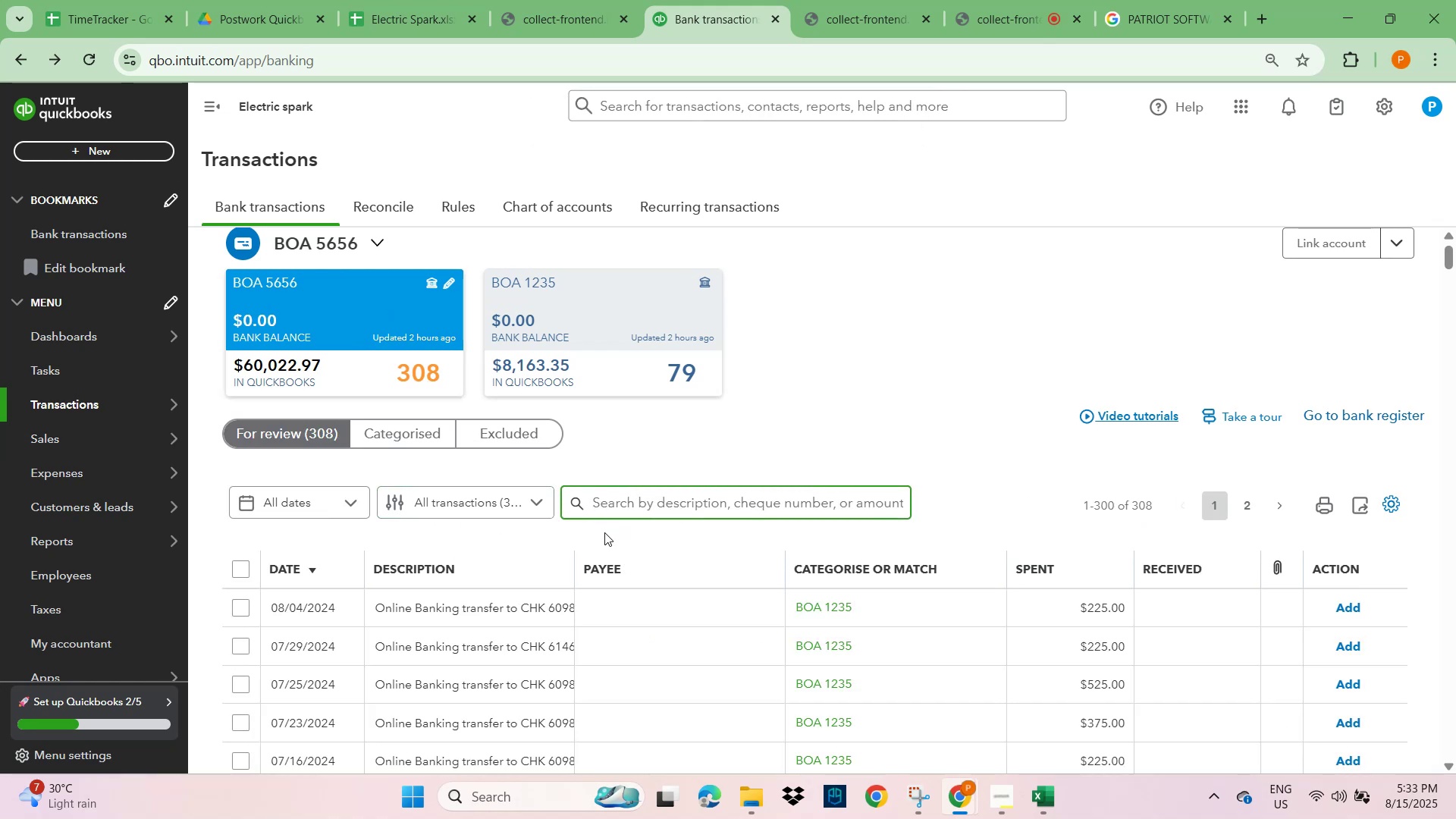 
scroll: coordinate [595, 554], scroll_direction: down, amount: 7.0
 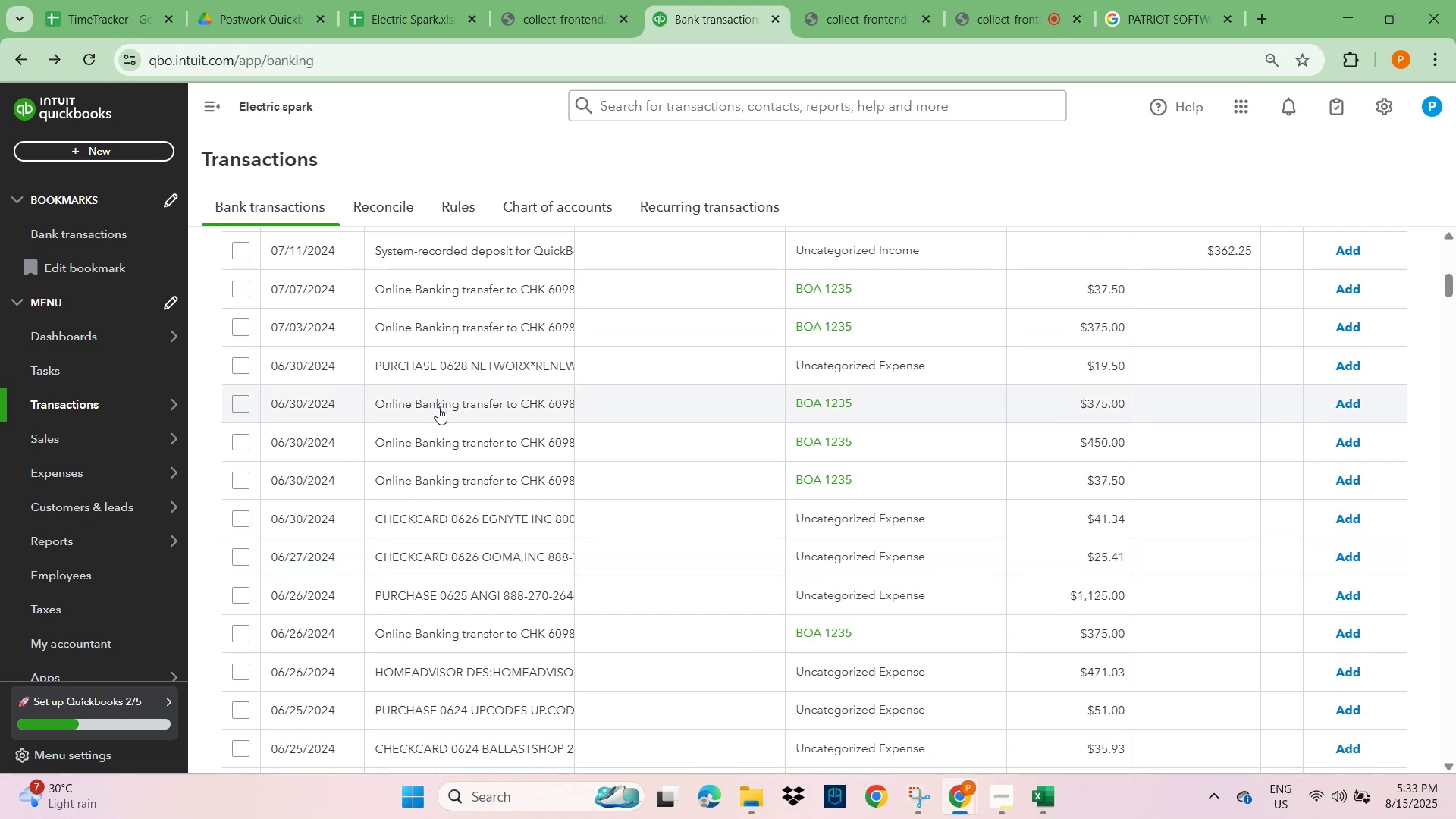 
wait(5.74)
 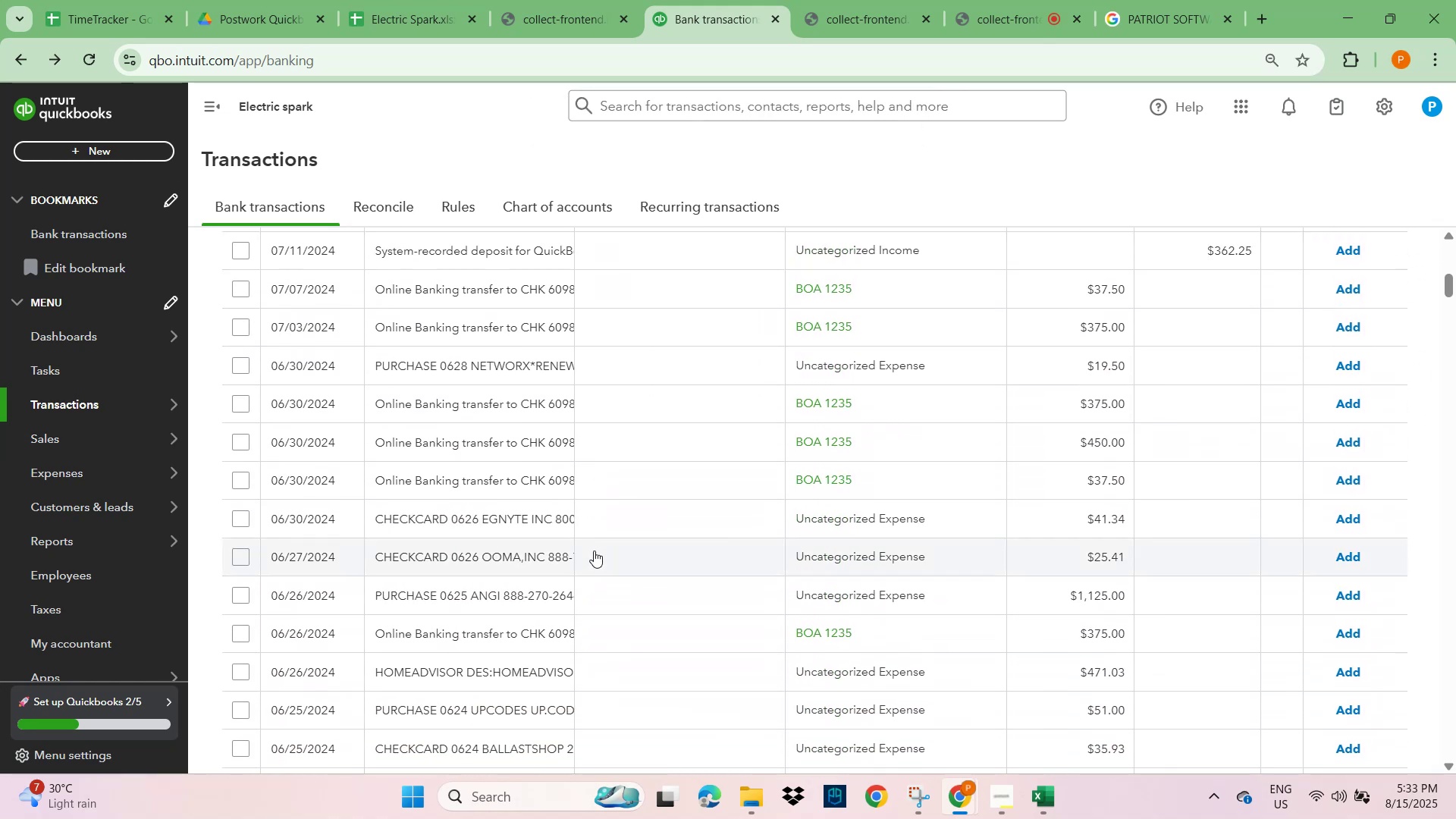 
scroll: coordinate [507, 480], scroll_direction: up, amount: 1.0
 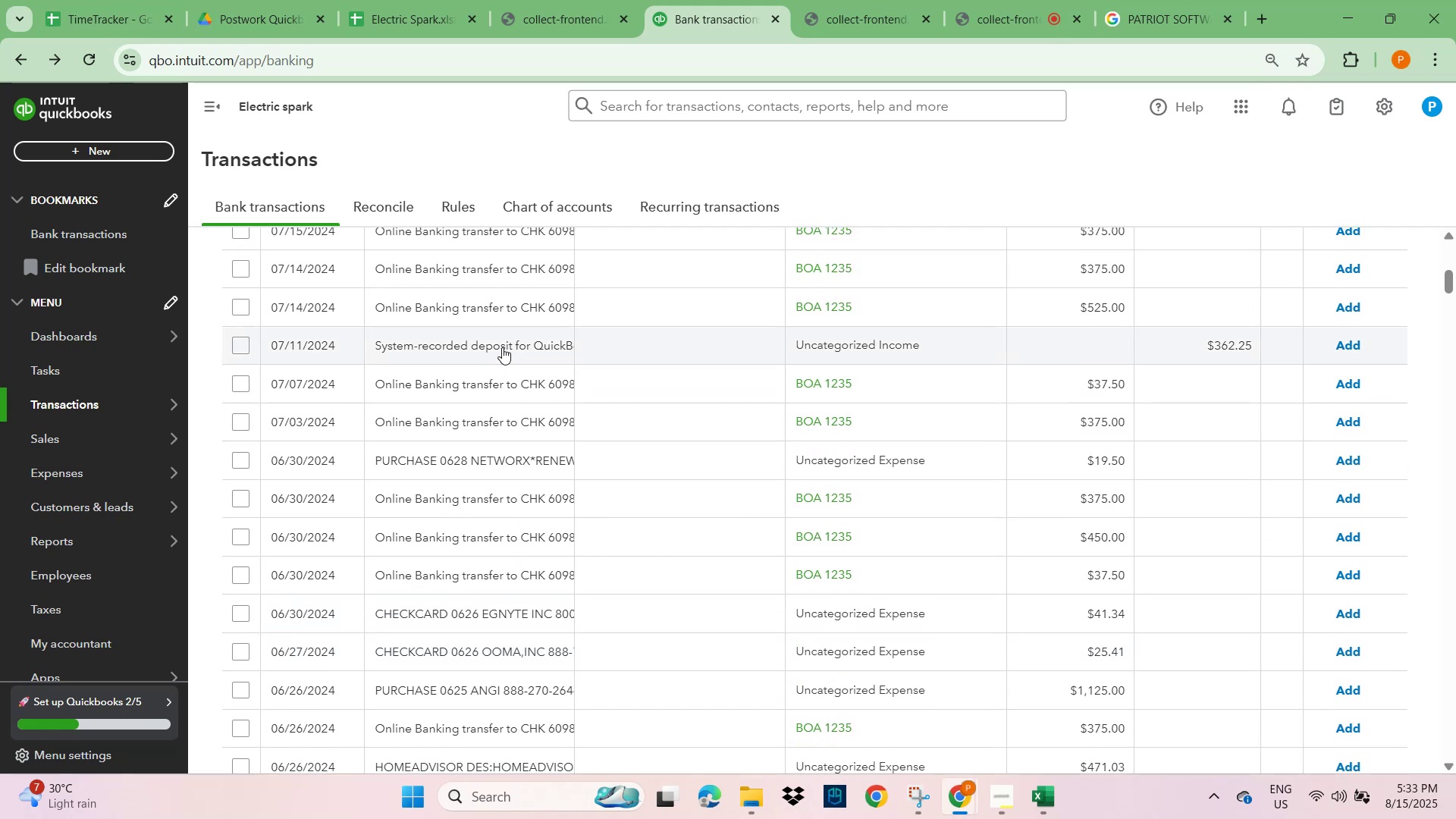 
left_click([502, 345])
 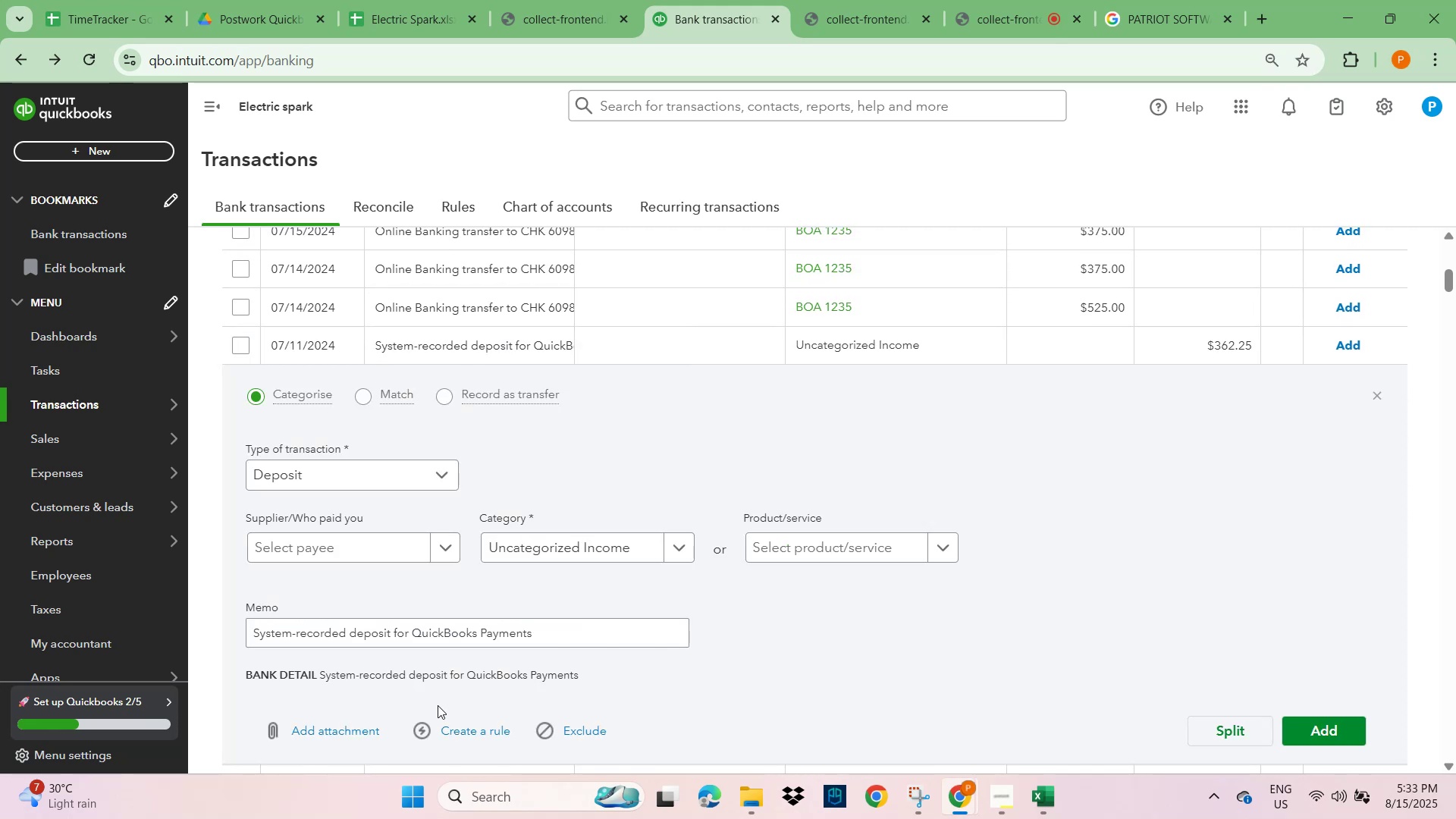 
double_click([447, 632])
 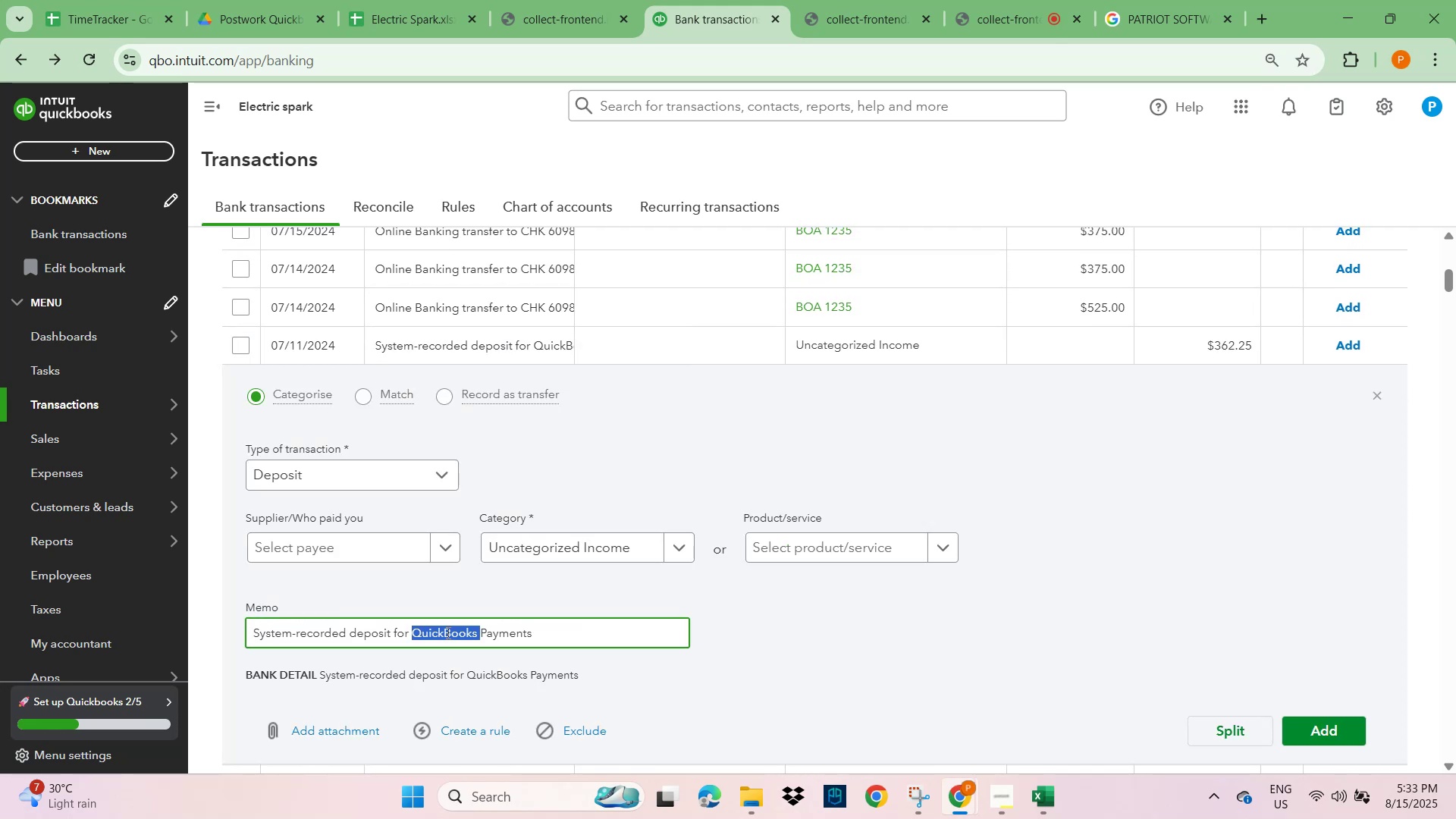 
key(Control+C)
 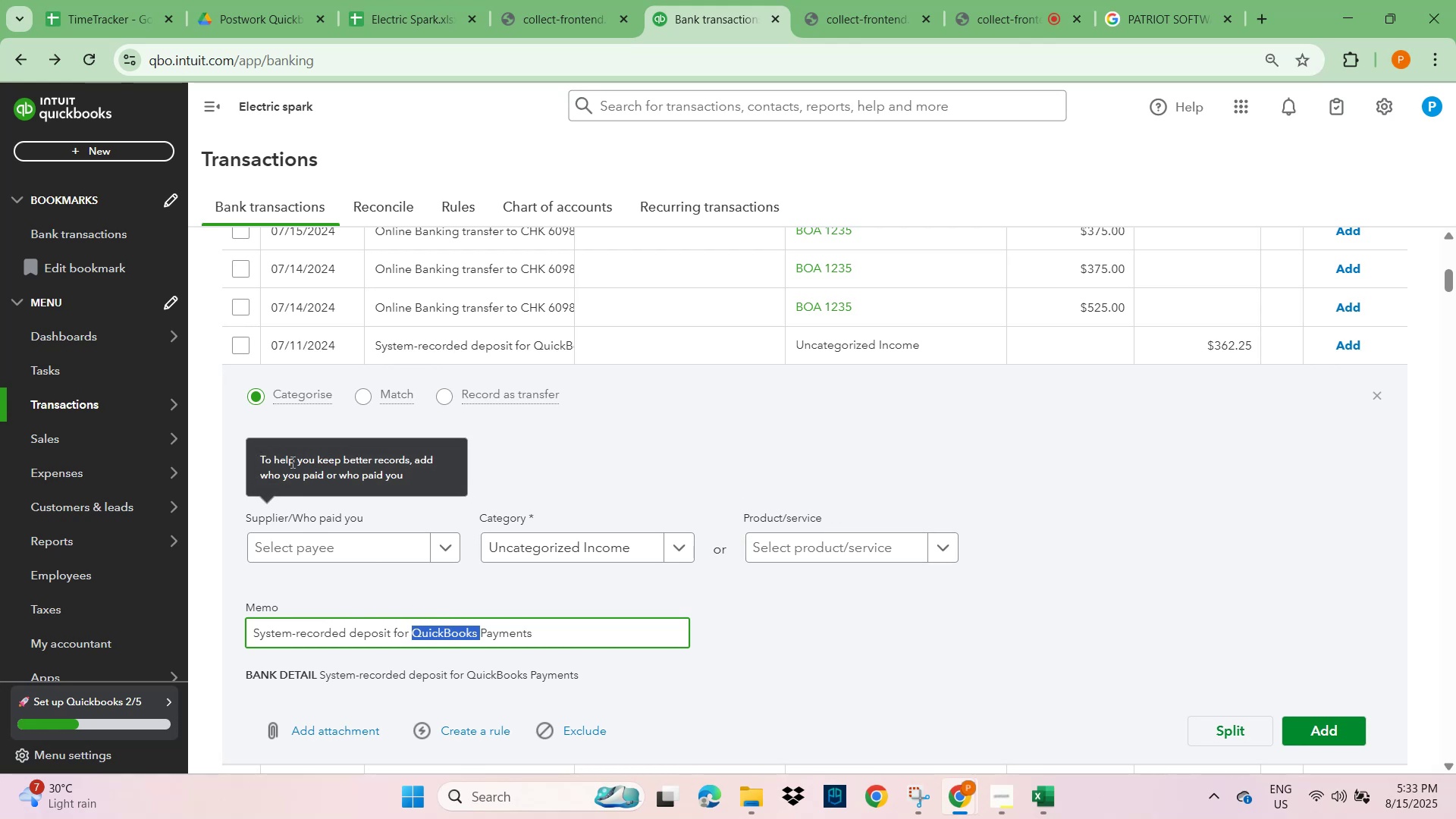 
wait(5.24)
 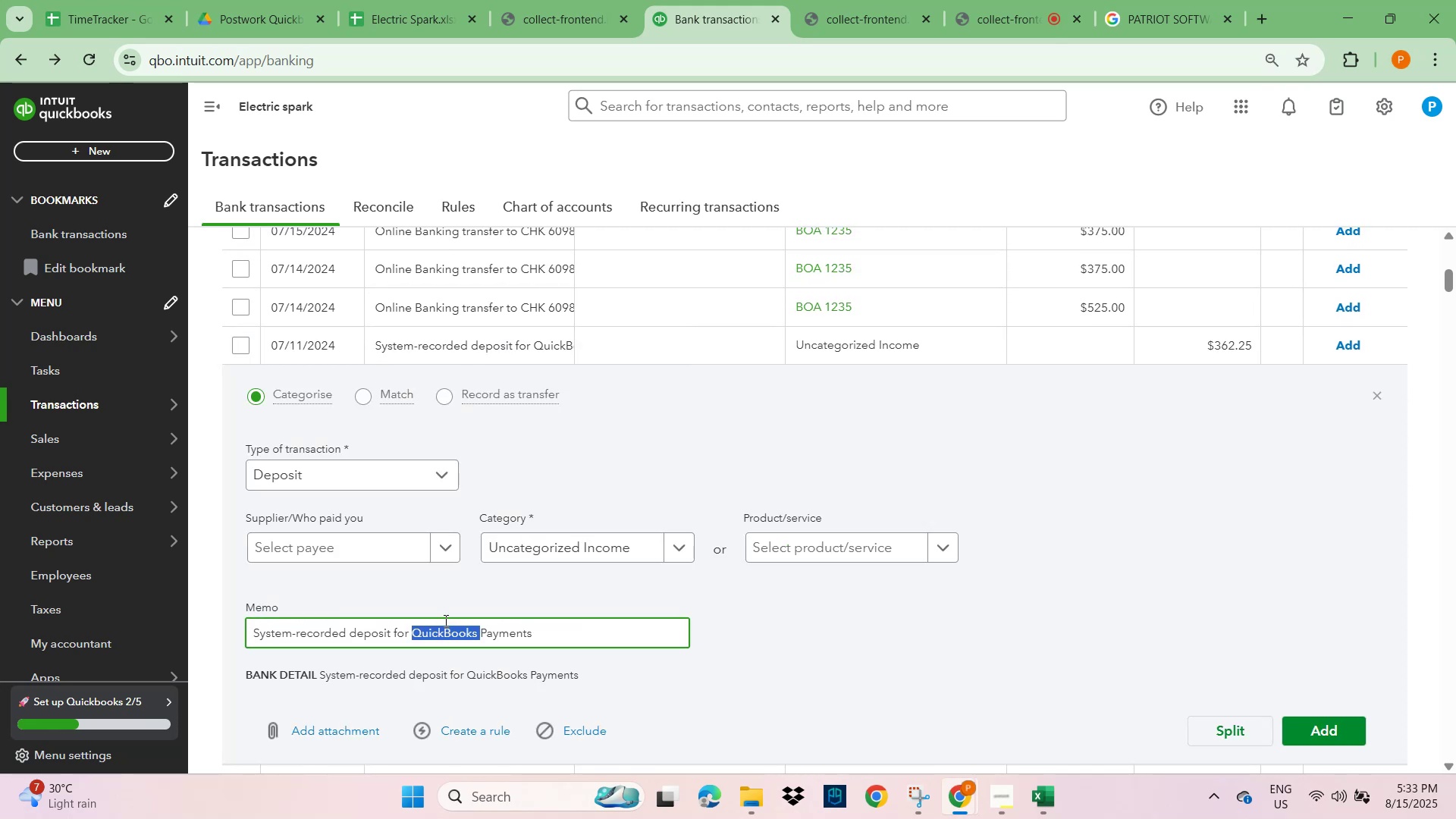 
left_click([319, 544])
 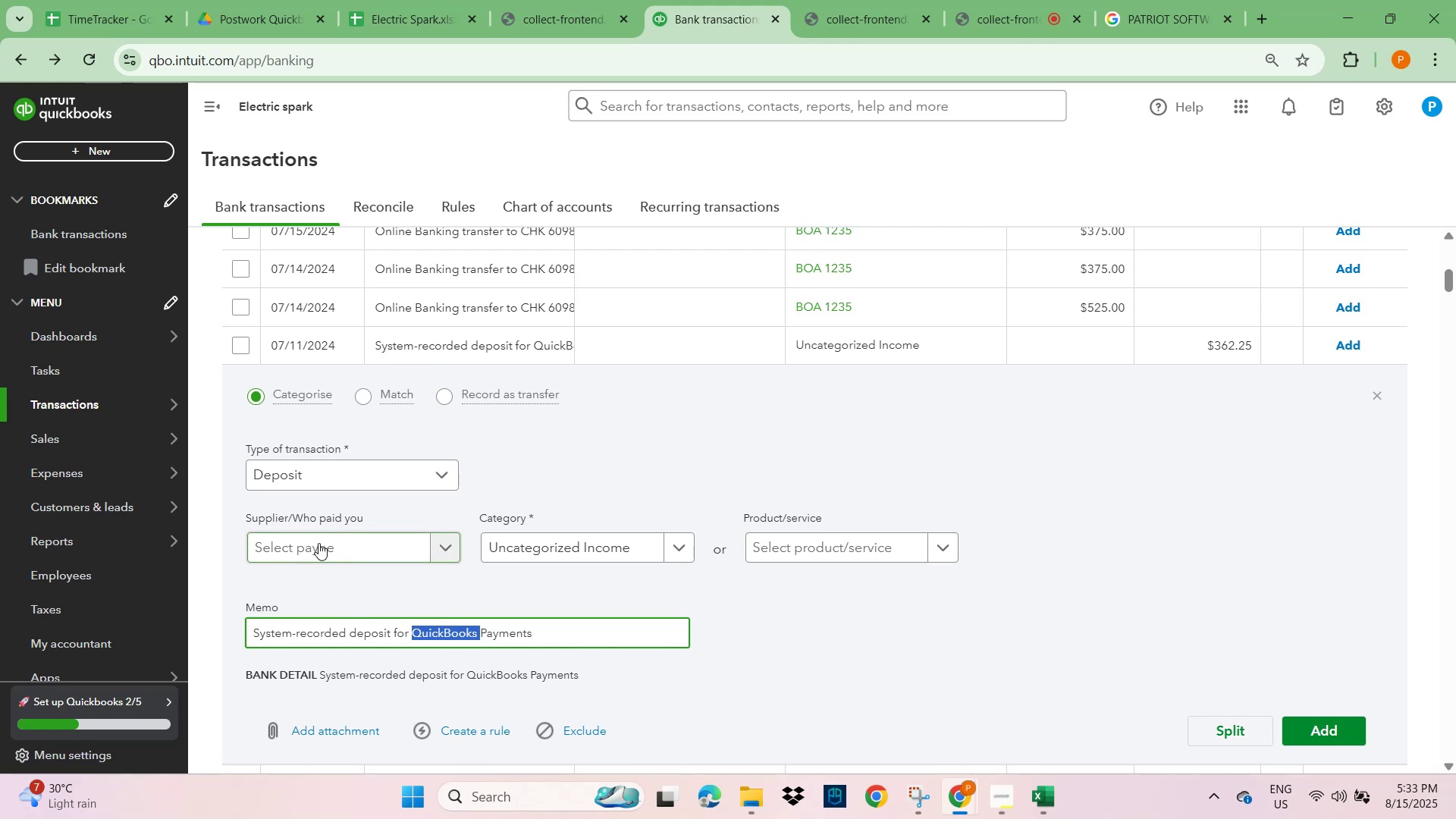 
key(Control+V)
 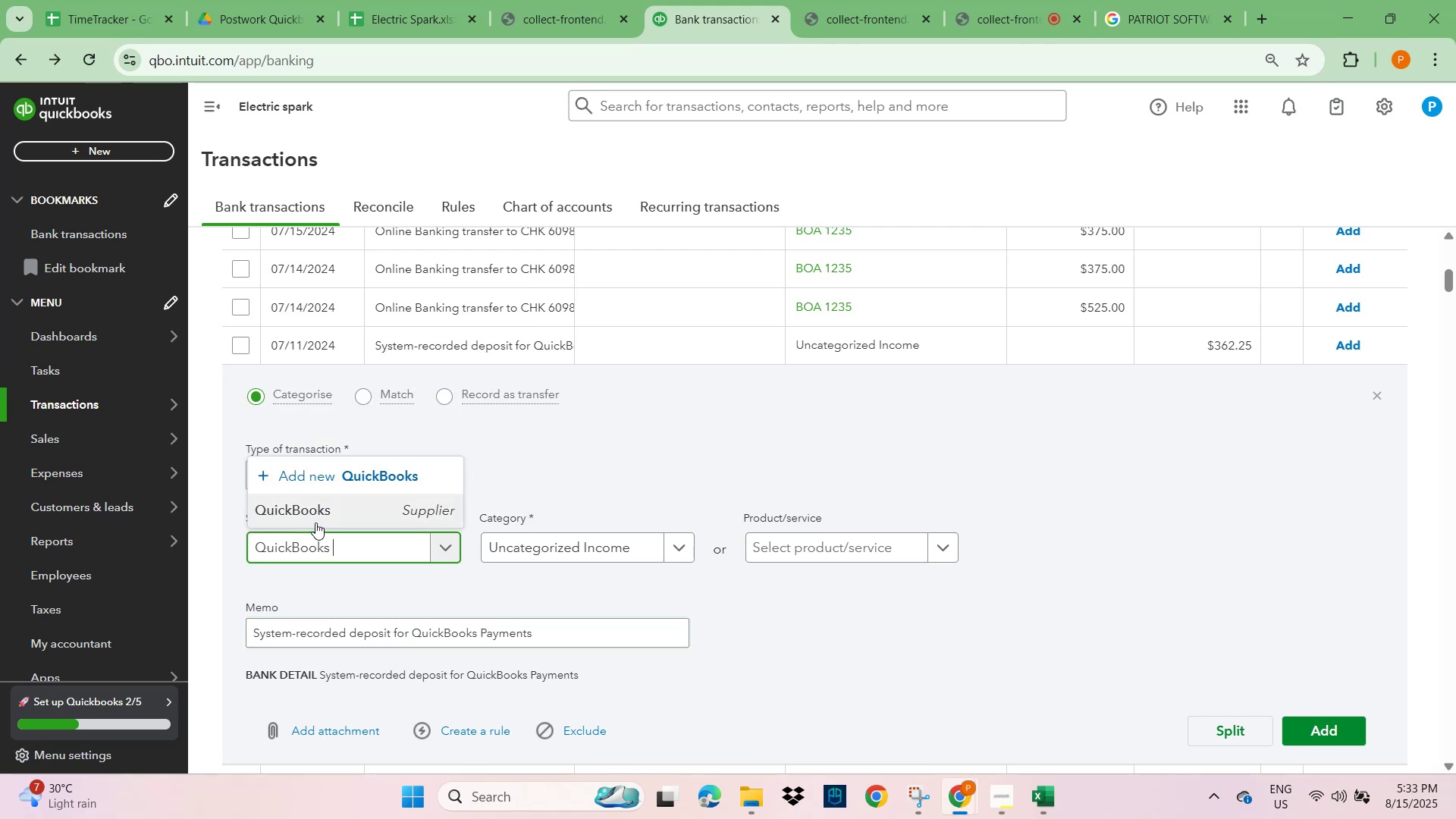 
wait(7.39)
 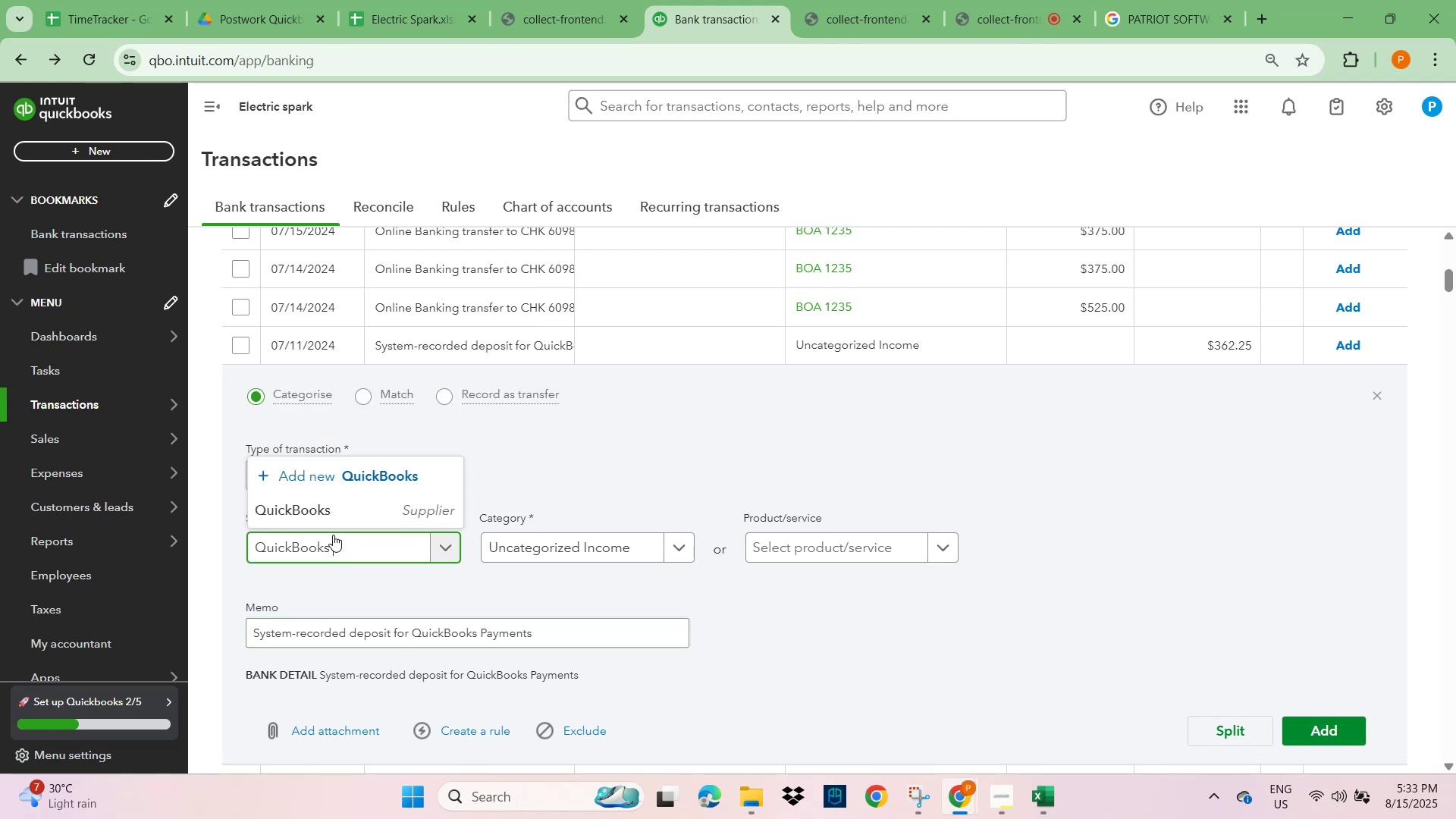 
left_click([1151, 576])
 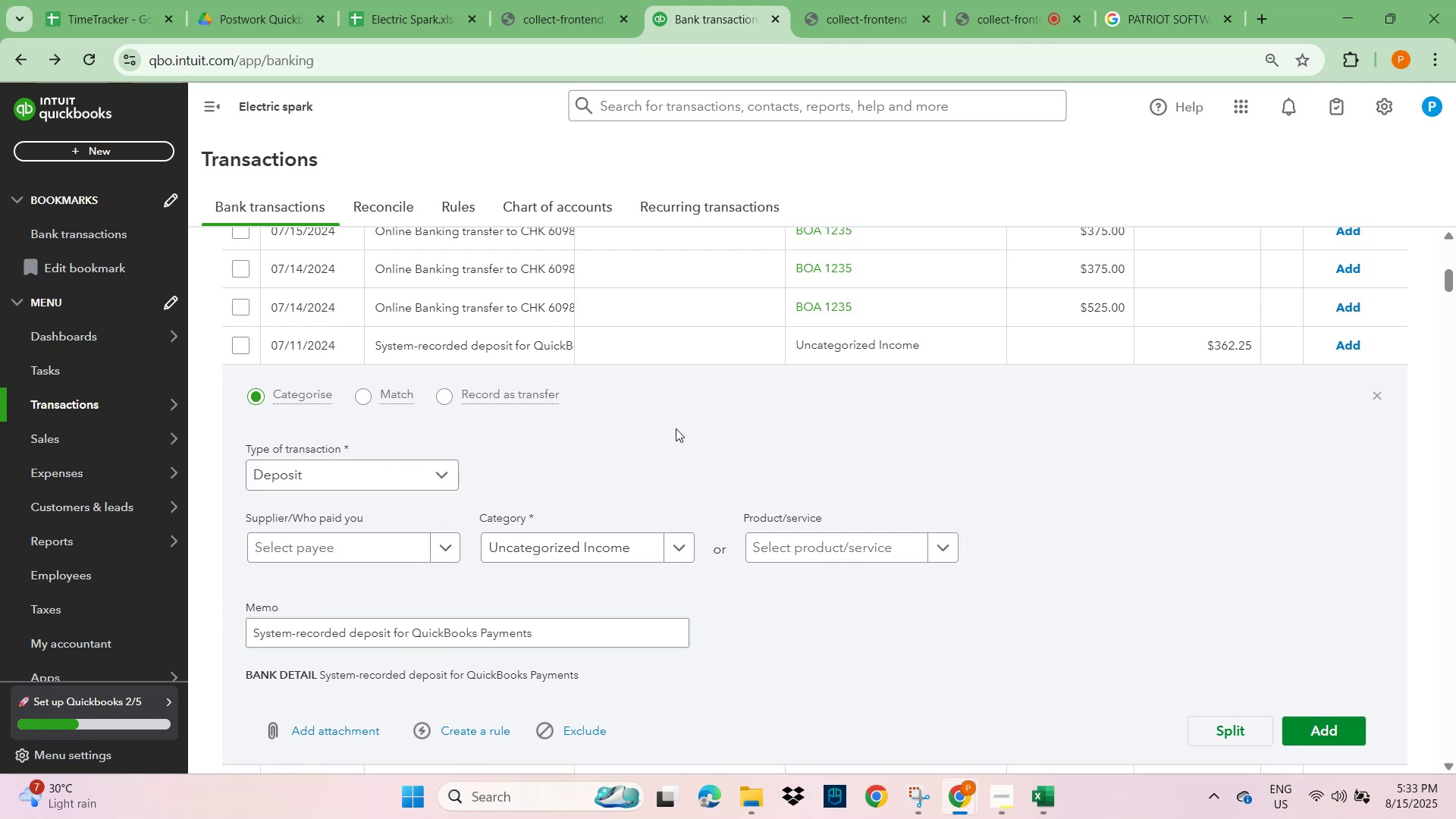 
scroll: coordinate [486, 438], scroll_direction: up, amount: 8.0
 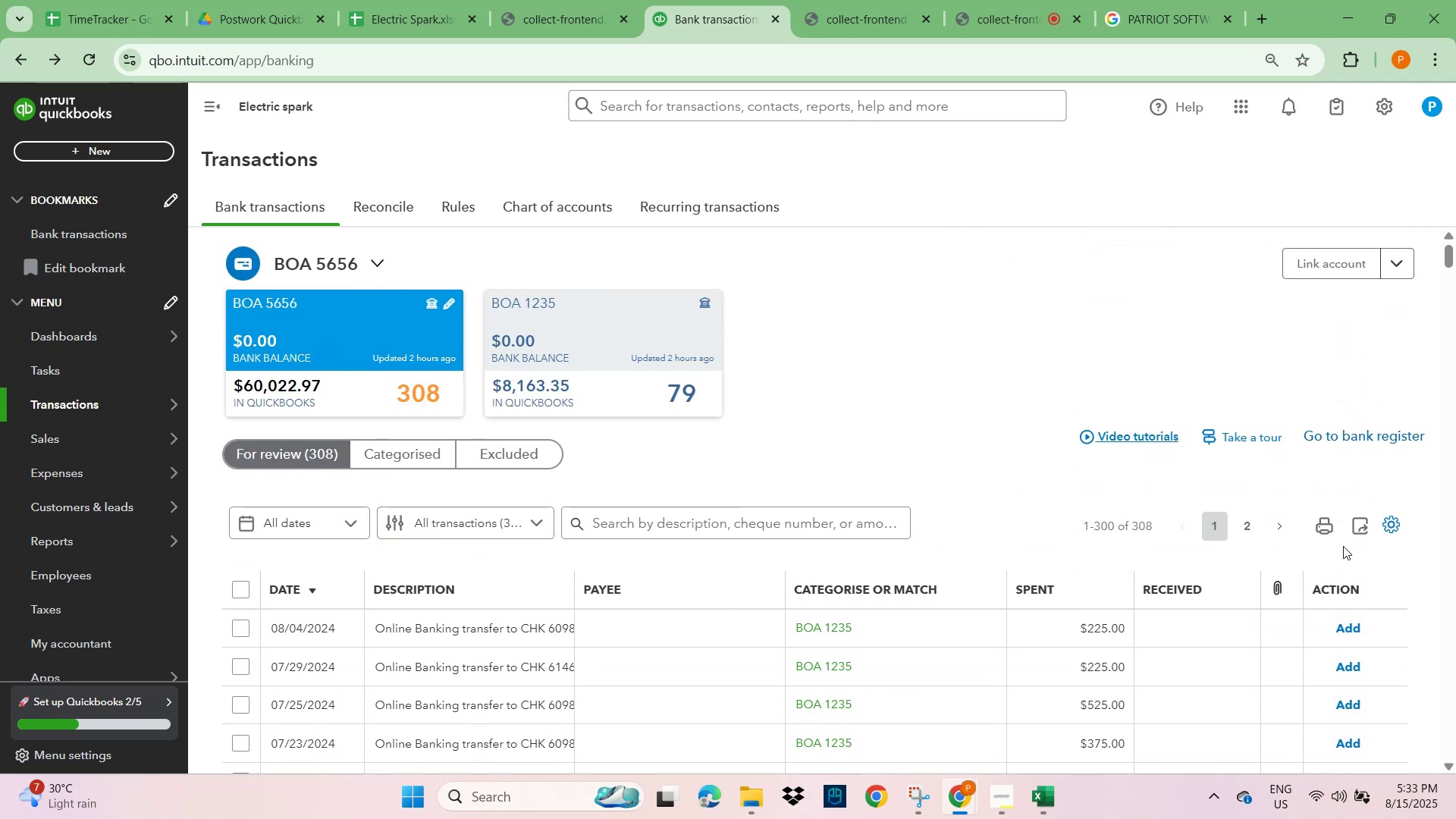 
scroll: coordinate [1247, 624], scroll_direction: none, amount: 0.0
 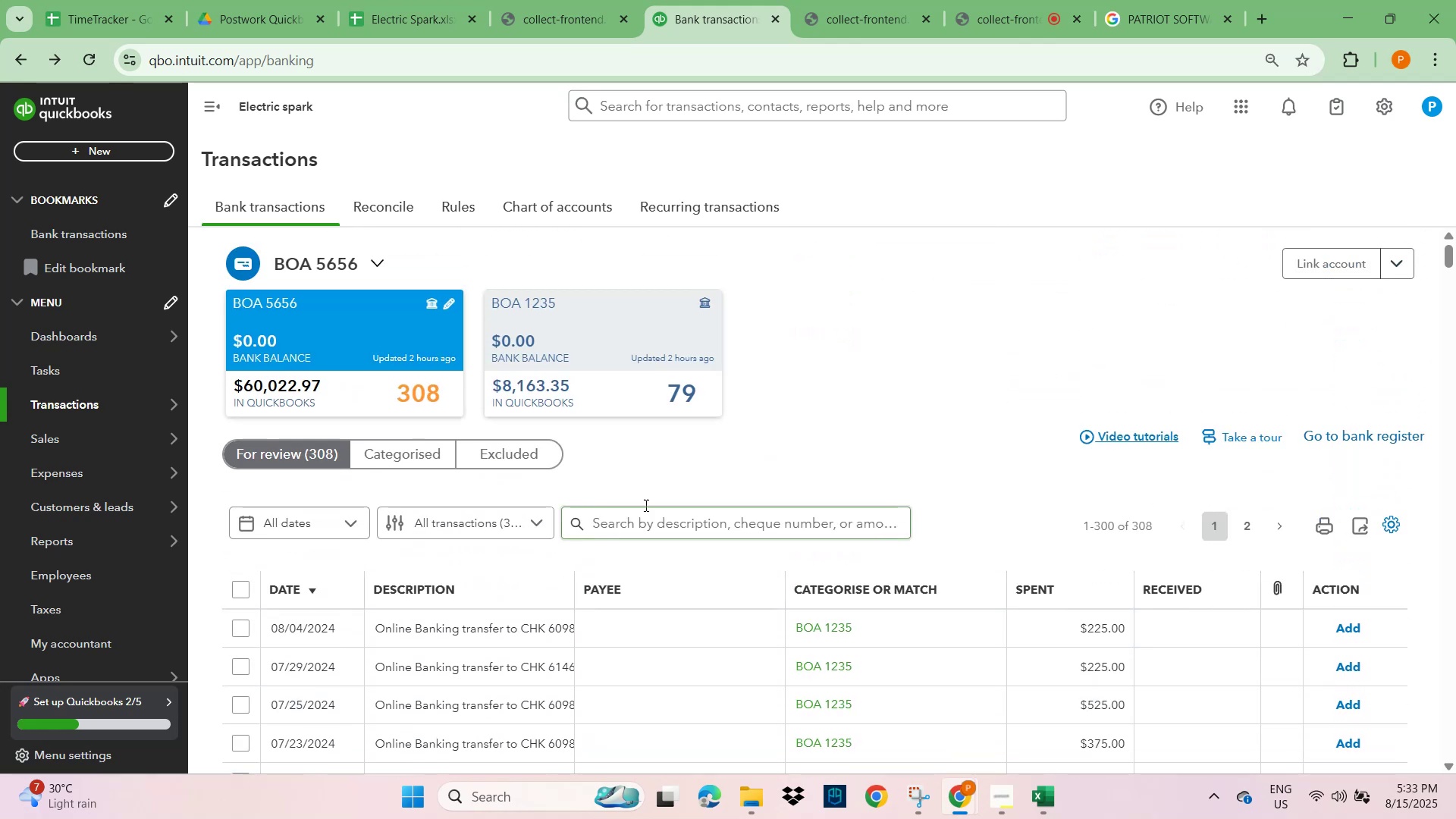 
scroll: coordinate [624, 576], scroll_direction: down, amount: 6.0
 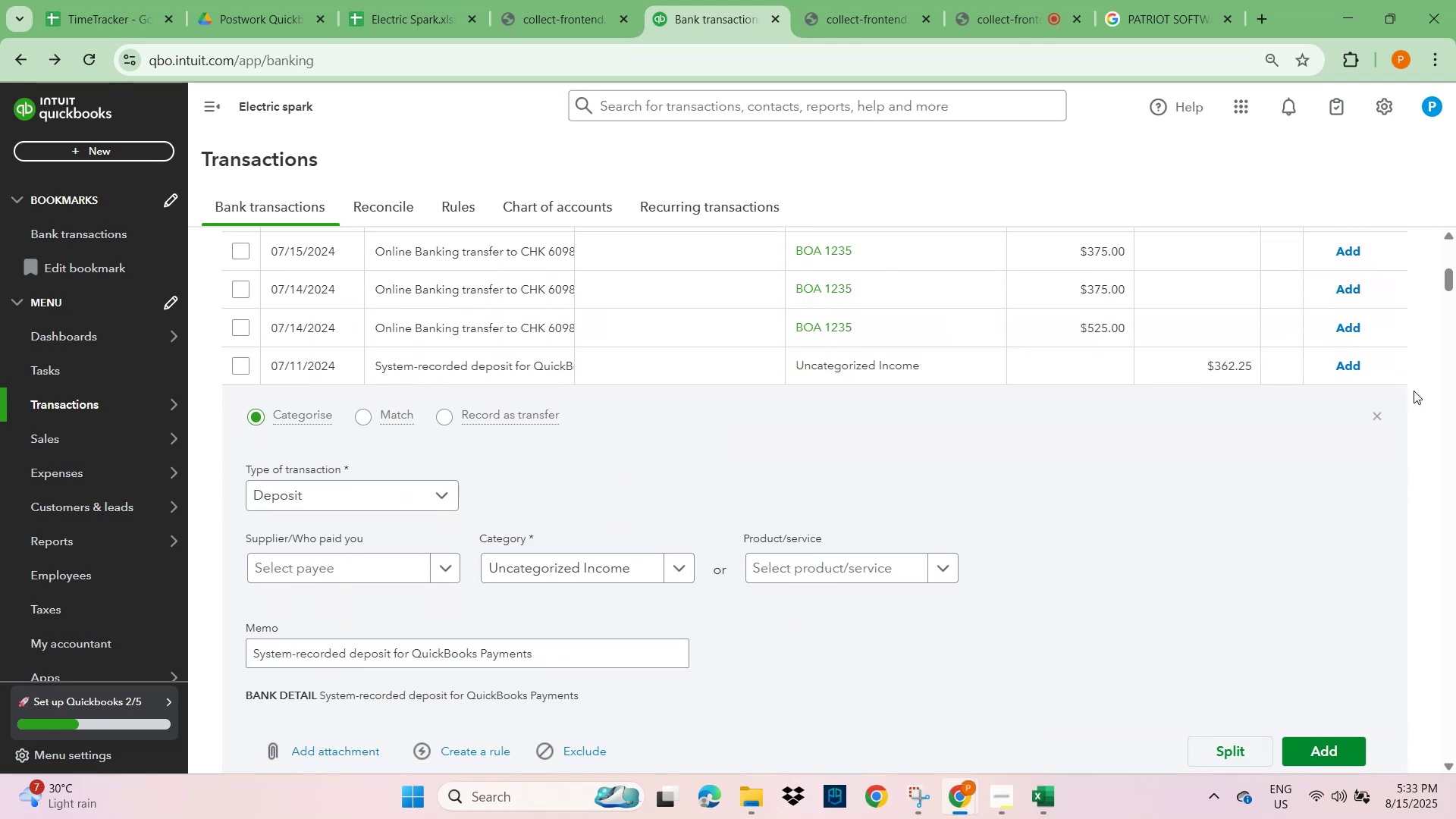 
left_click([1380, 418])
 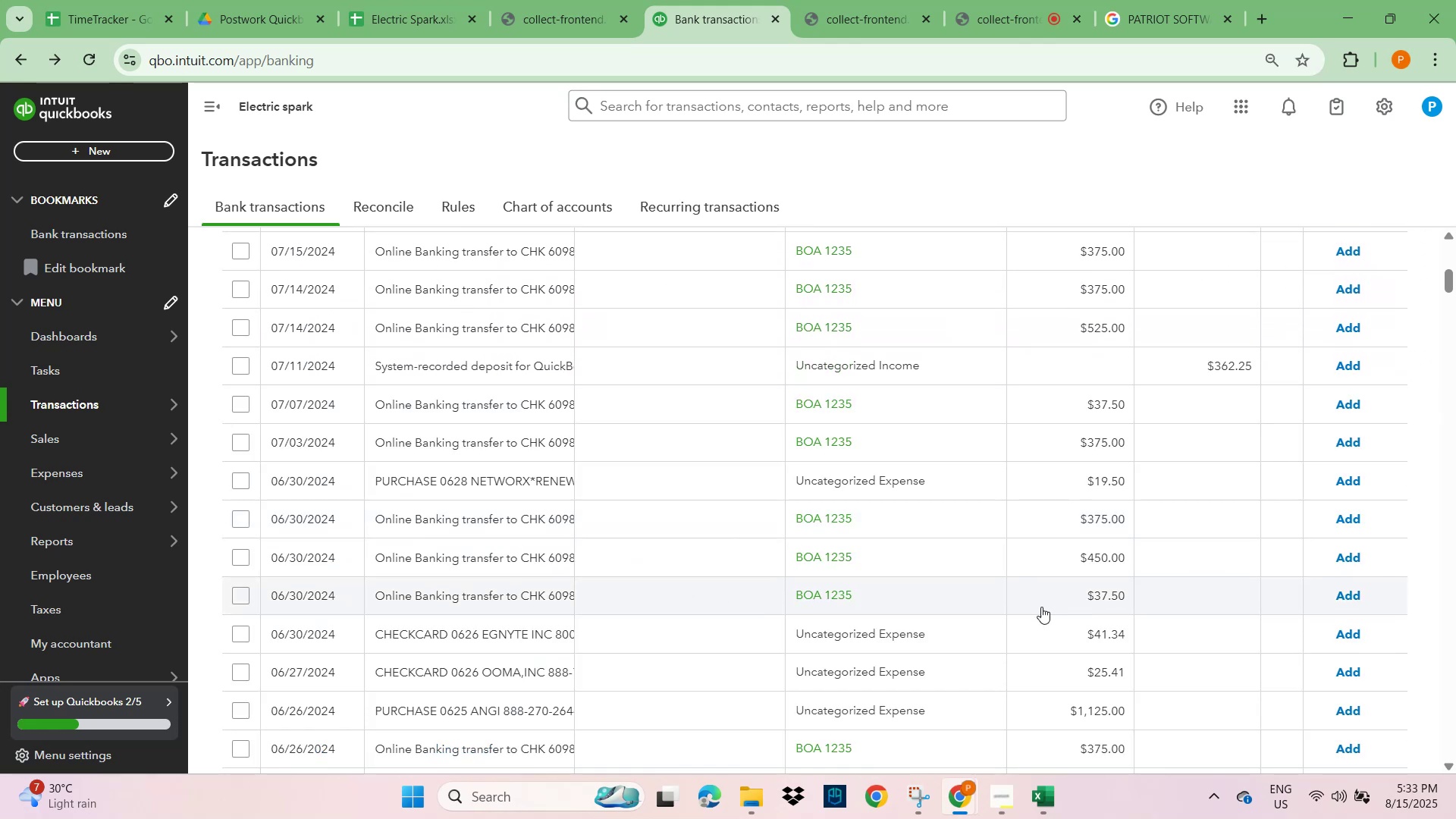 
scroll: coordinate [831, 654], scroll_direction: down, amount: 92.0
 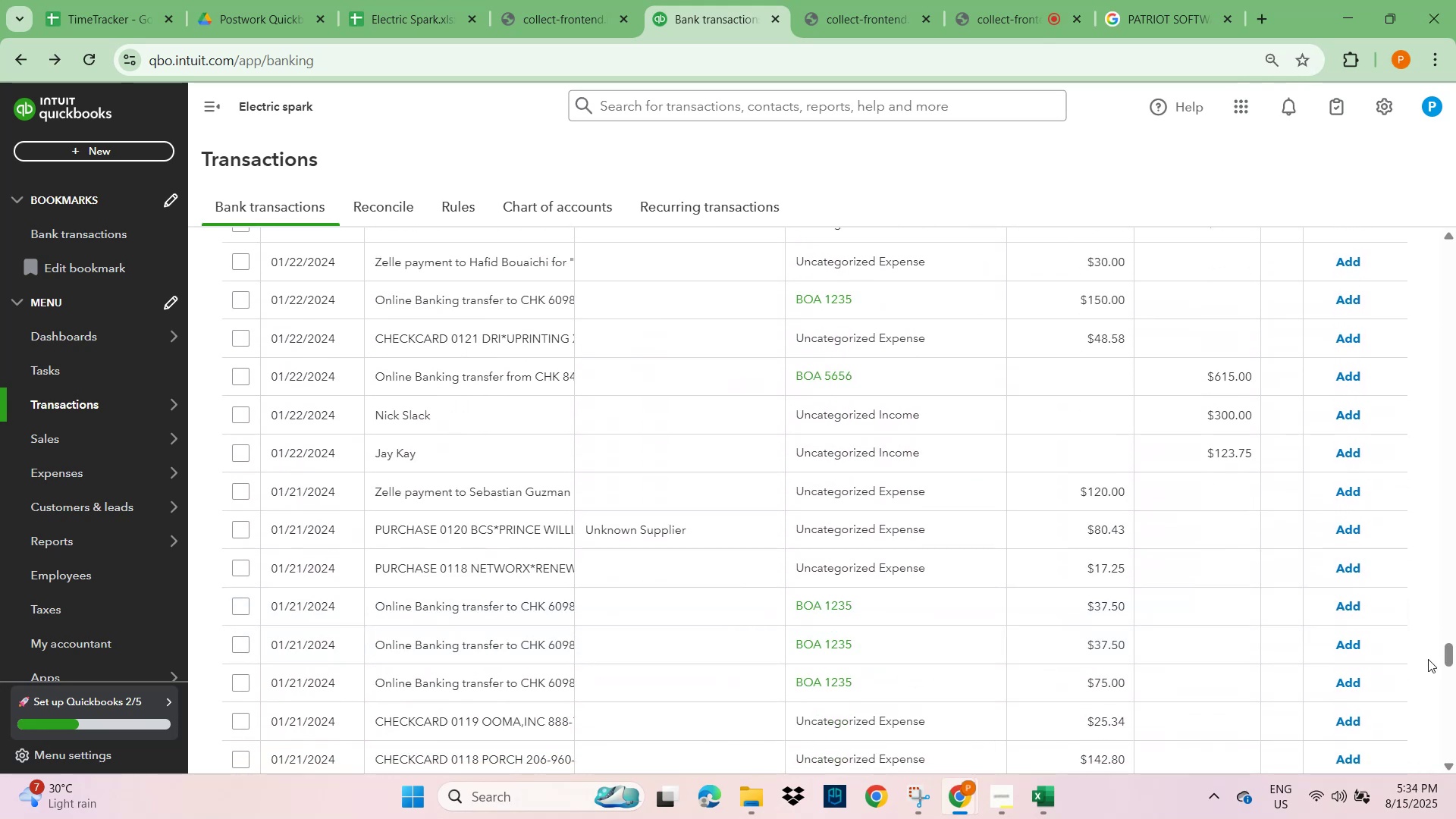 
left_click_drag(start_coordinate=[1452, 654], to_coordinate=[1455, 804])
 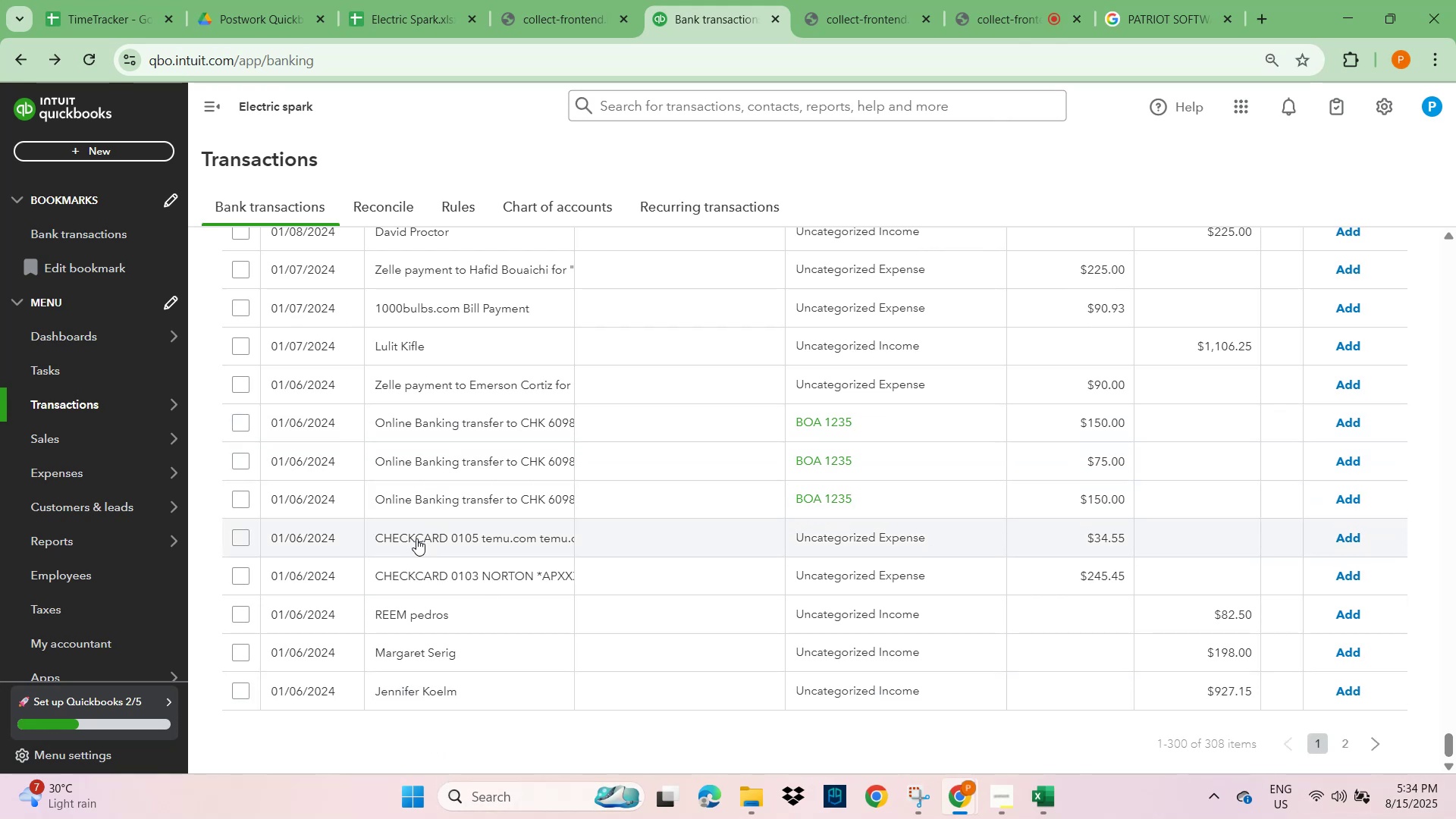 
wait(6.21)
 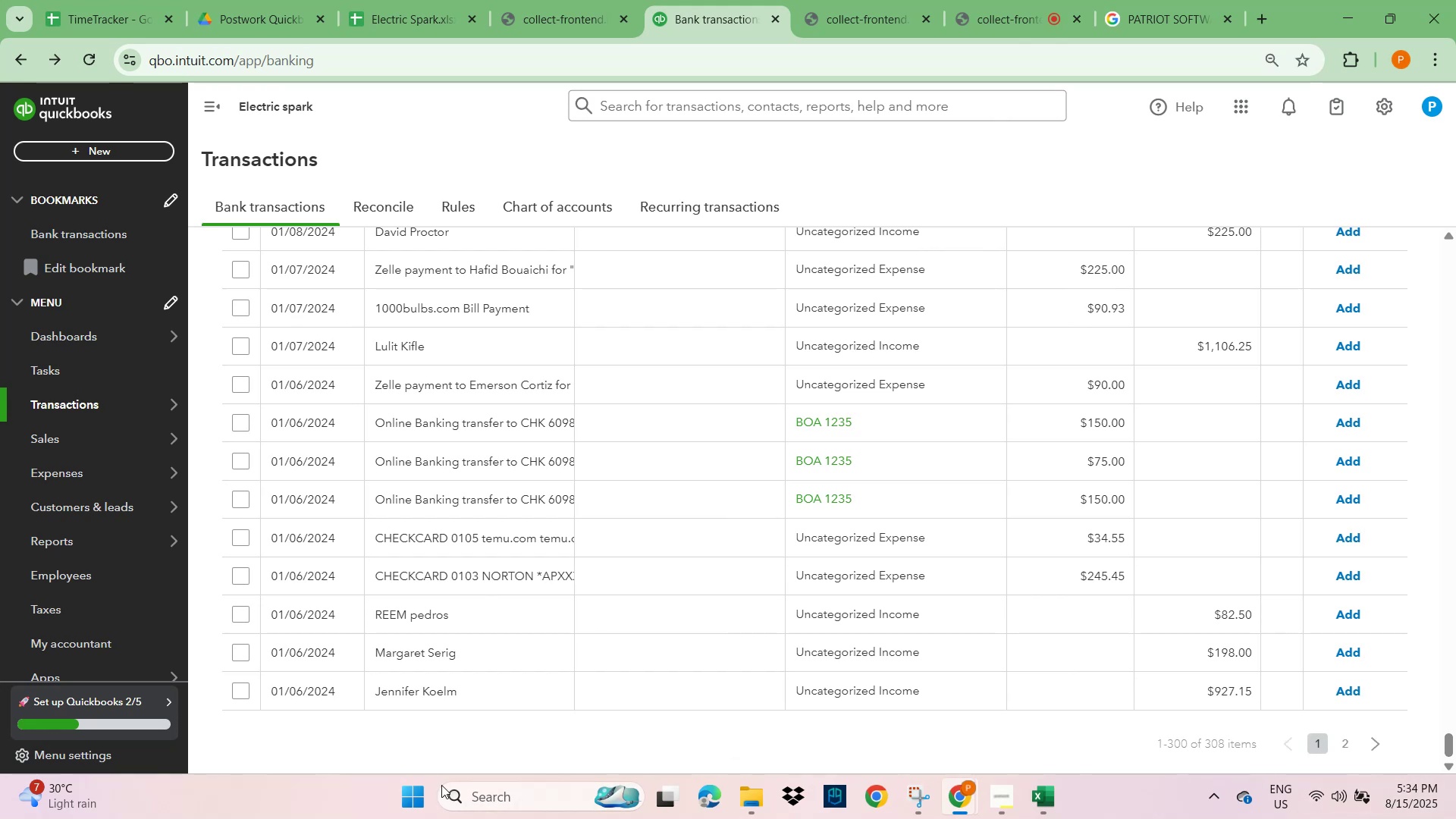 
scroll: coordinate [450, 532], scroll_direction: up, amount: 2.0
 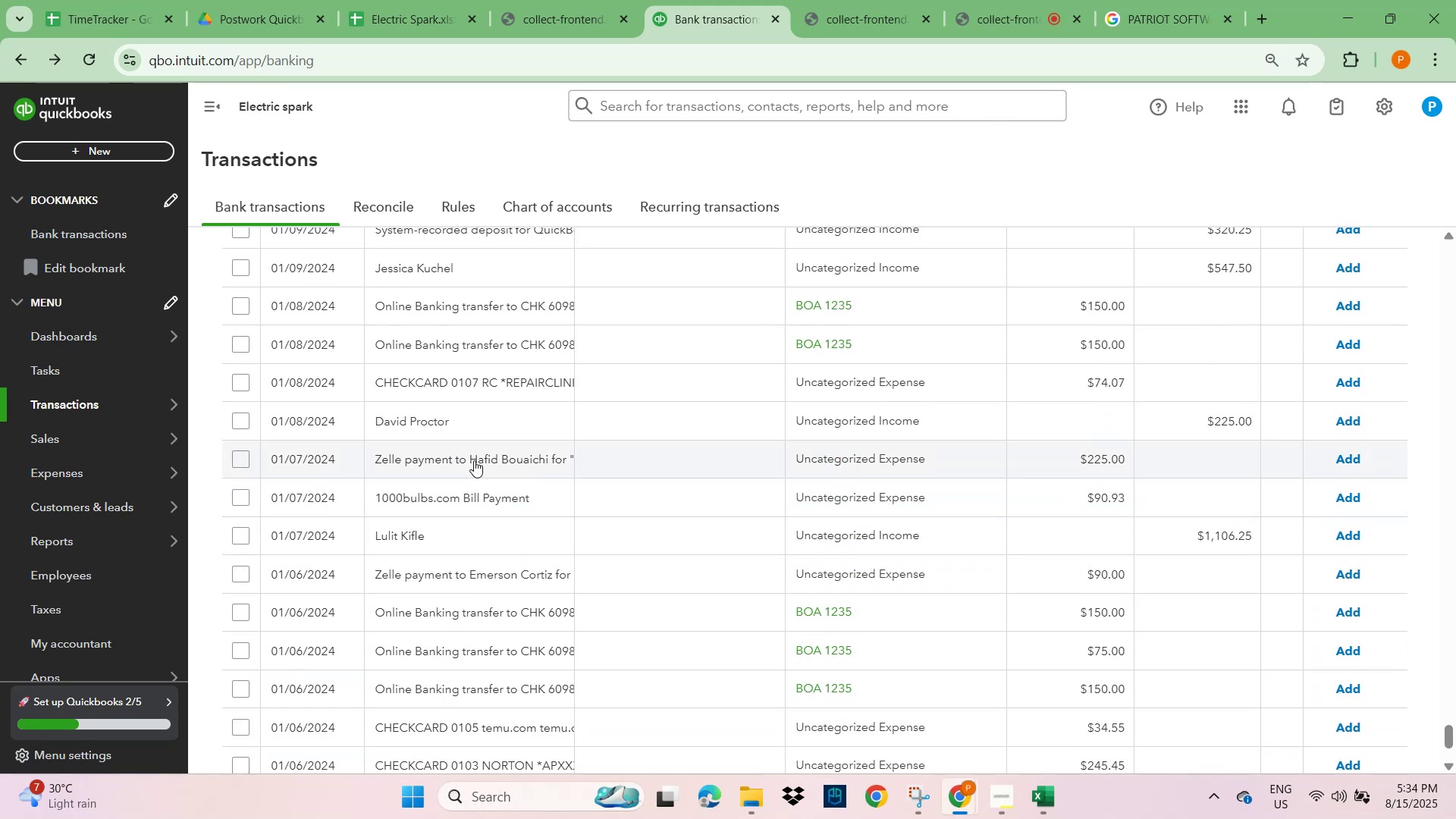 
left_click([474, 460])
 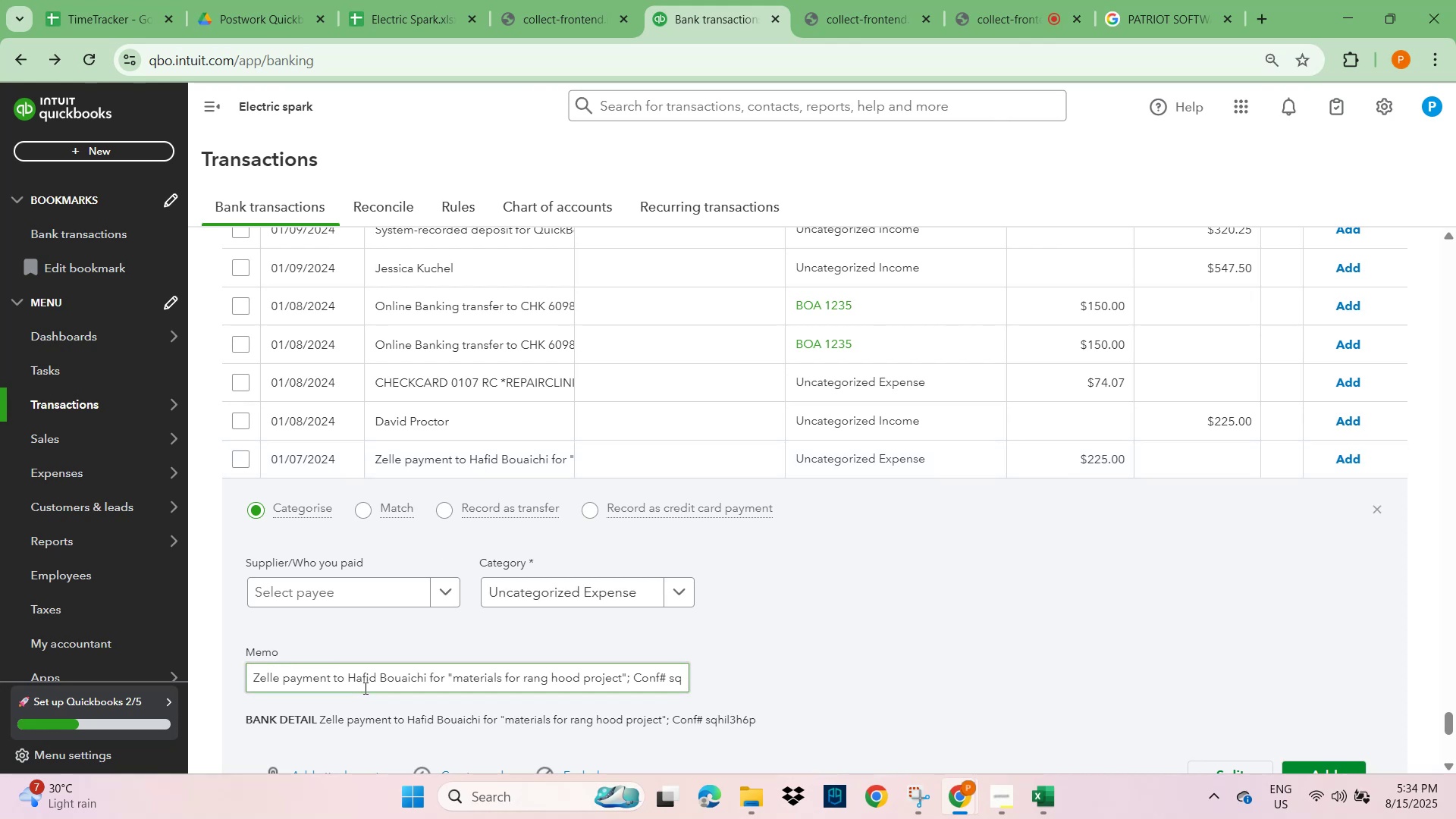 
wait(10.4)
 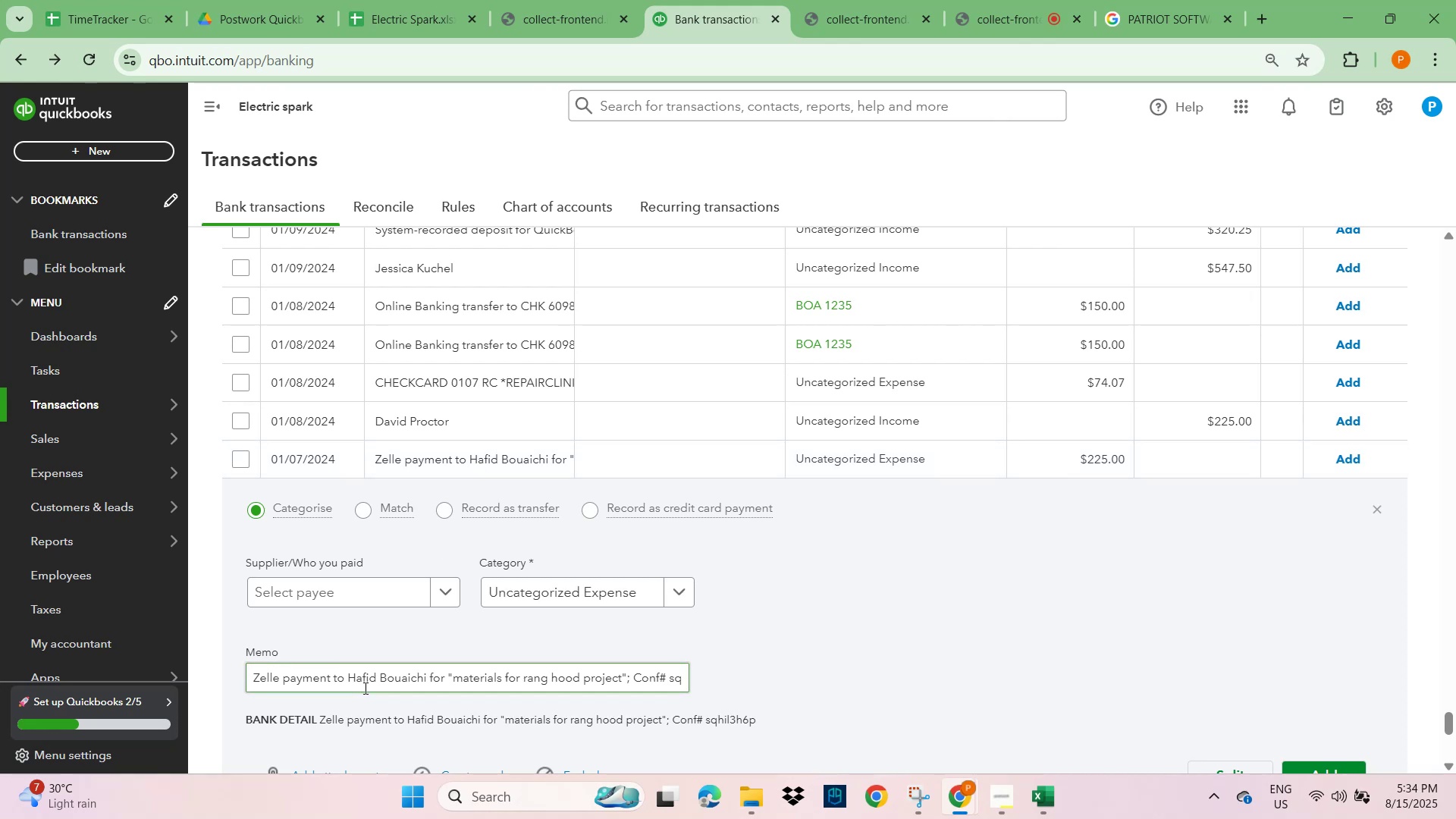 
left_click_drag(start_coordinate=[349, 678], to_coordinate=[425, 682])
 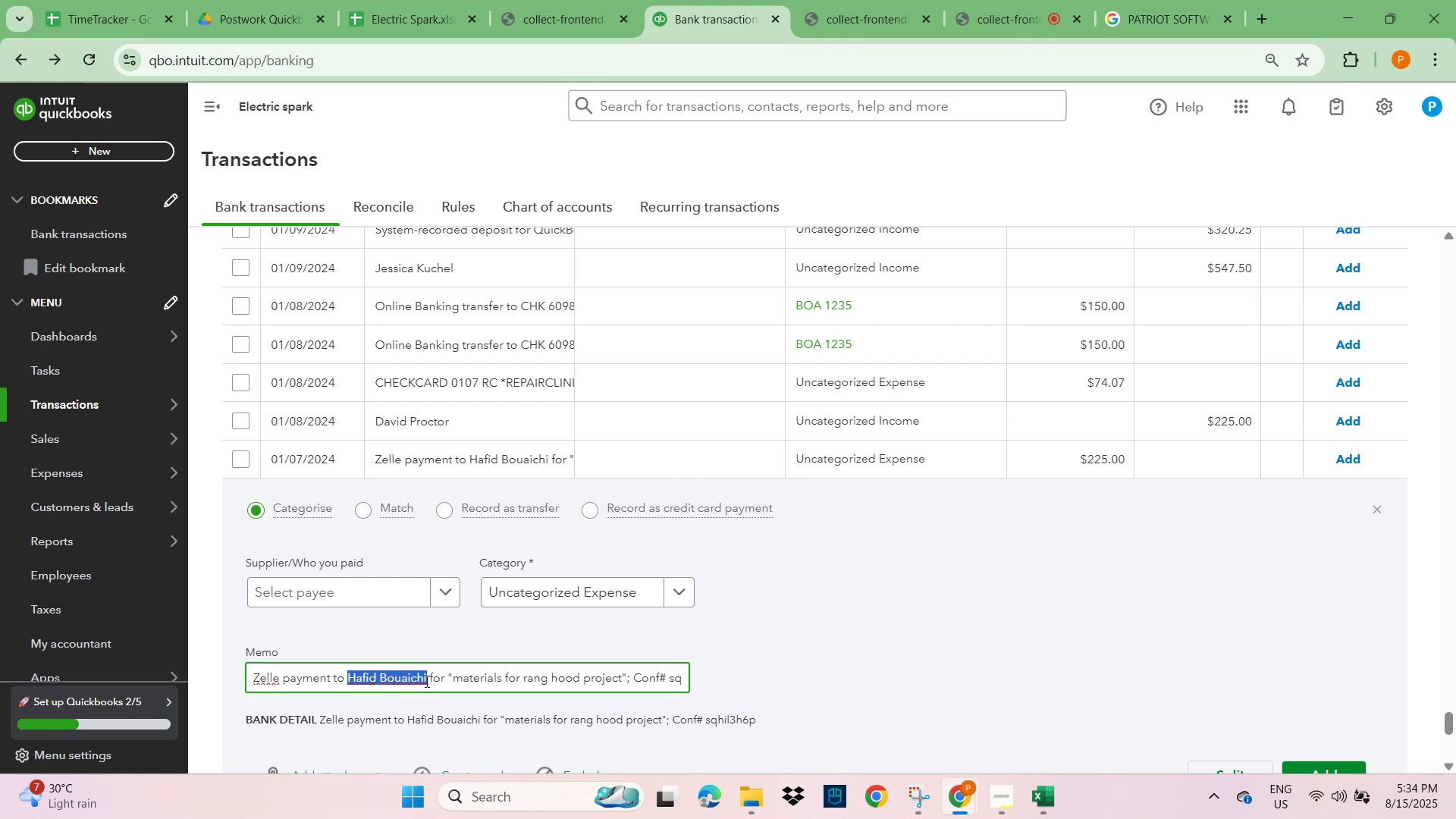 
key(Control+C)
 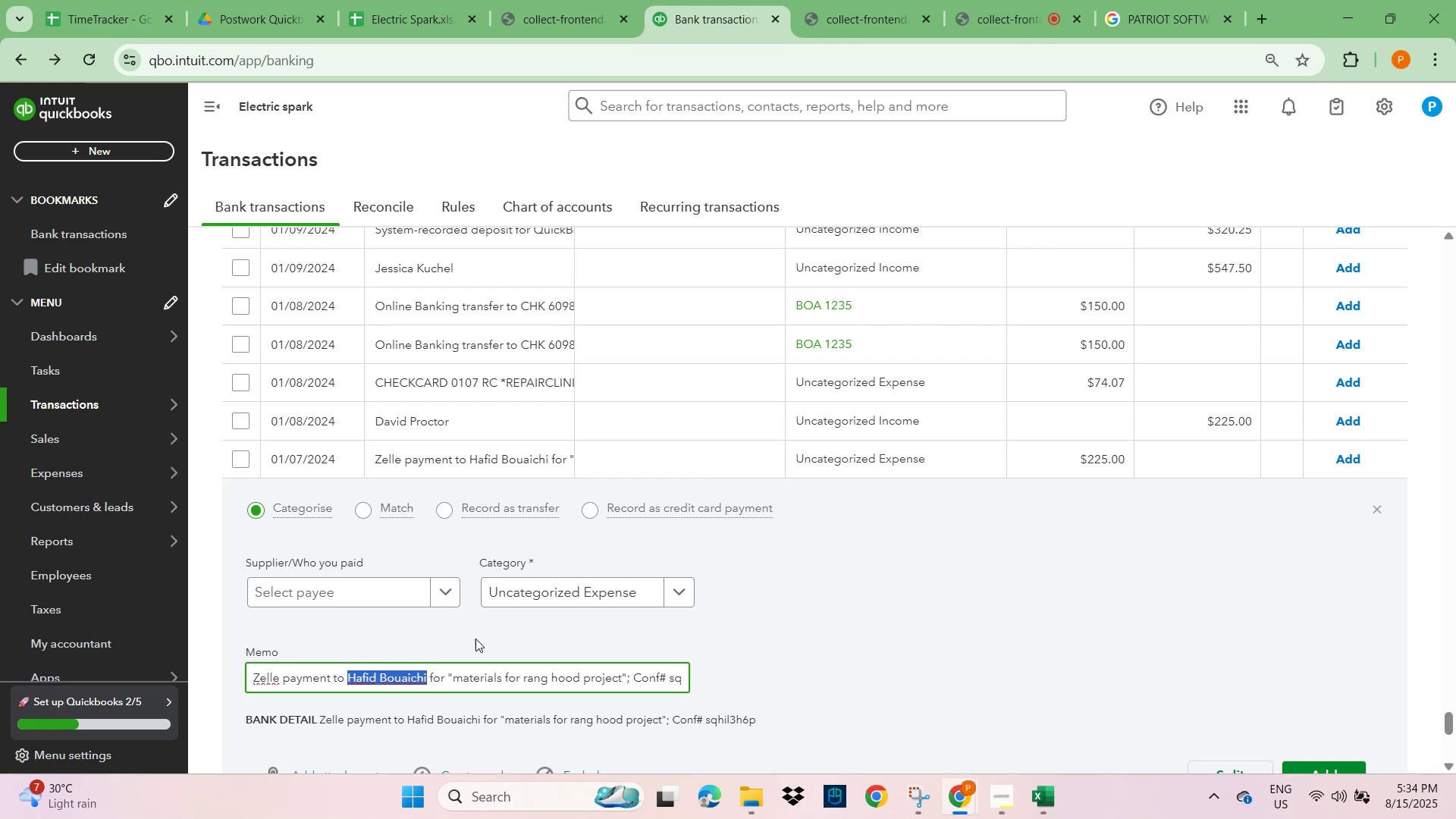 
scroll: coordinate [962, 529], scroll_direction: up, amount: 31.0
 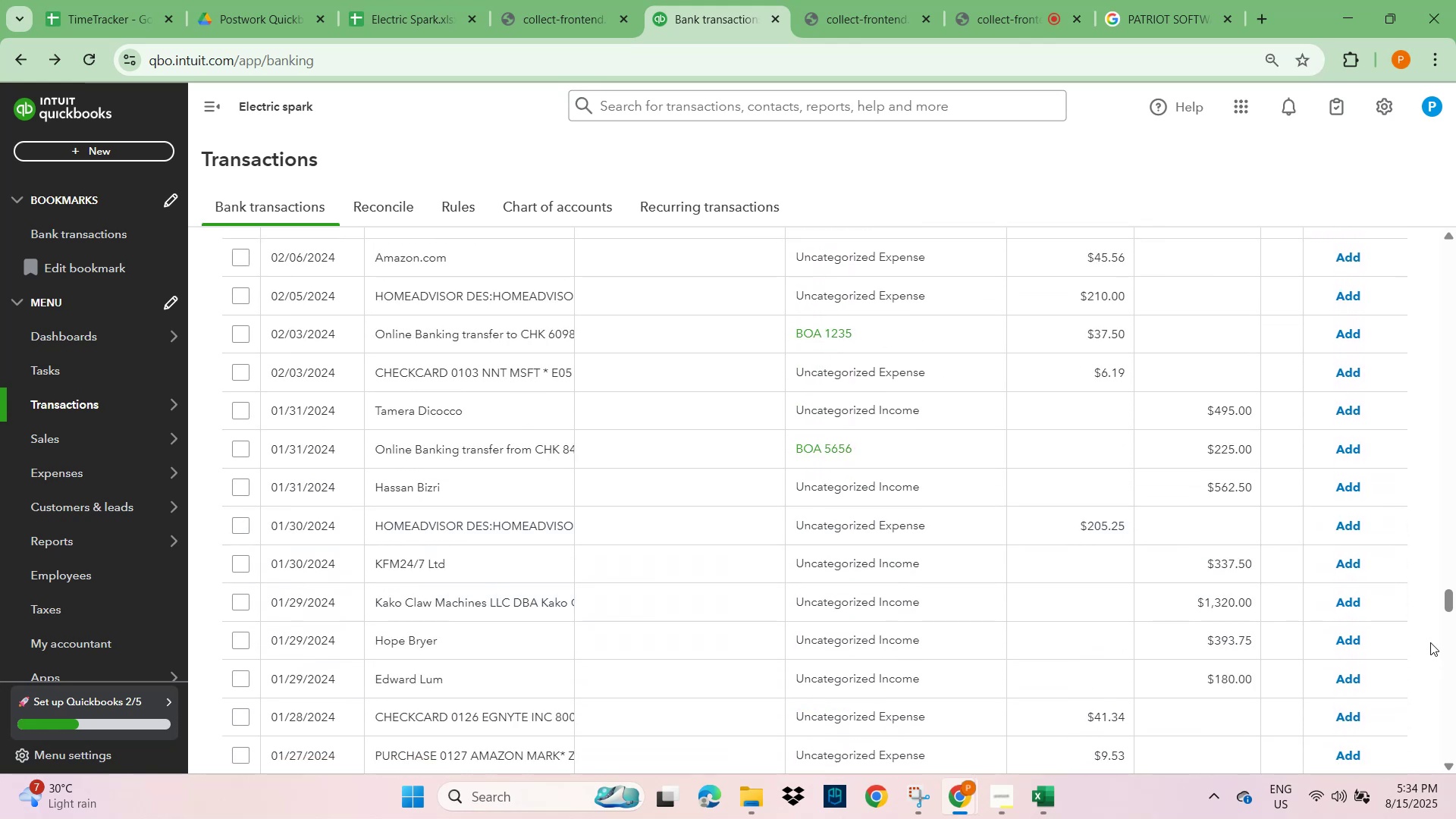 
left_click_drag(start_coordinate=[1454, 600], to_coordinate=[1429, 253])
 